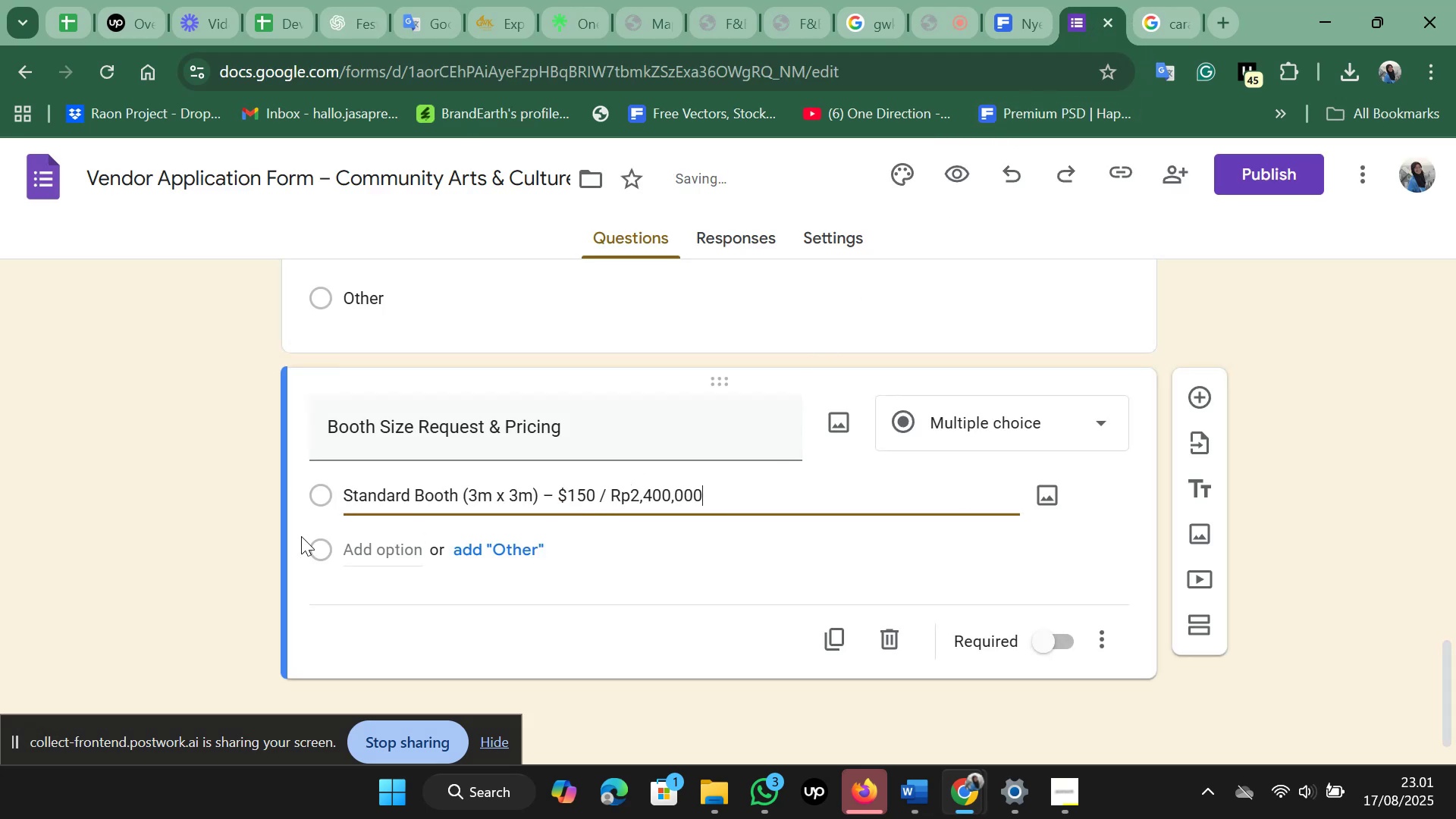 
left_click([208, 538])
 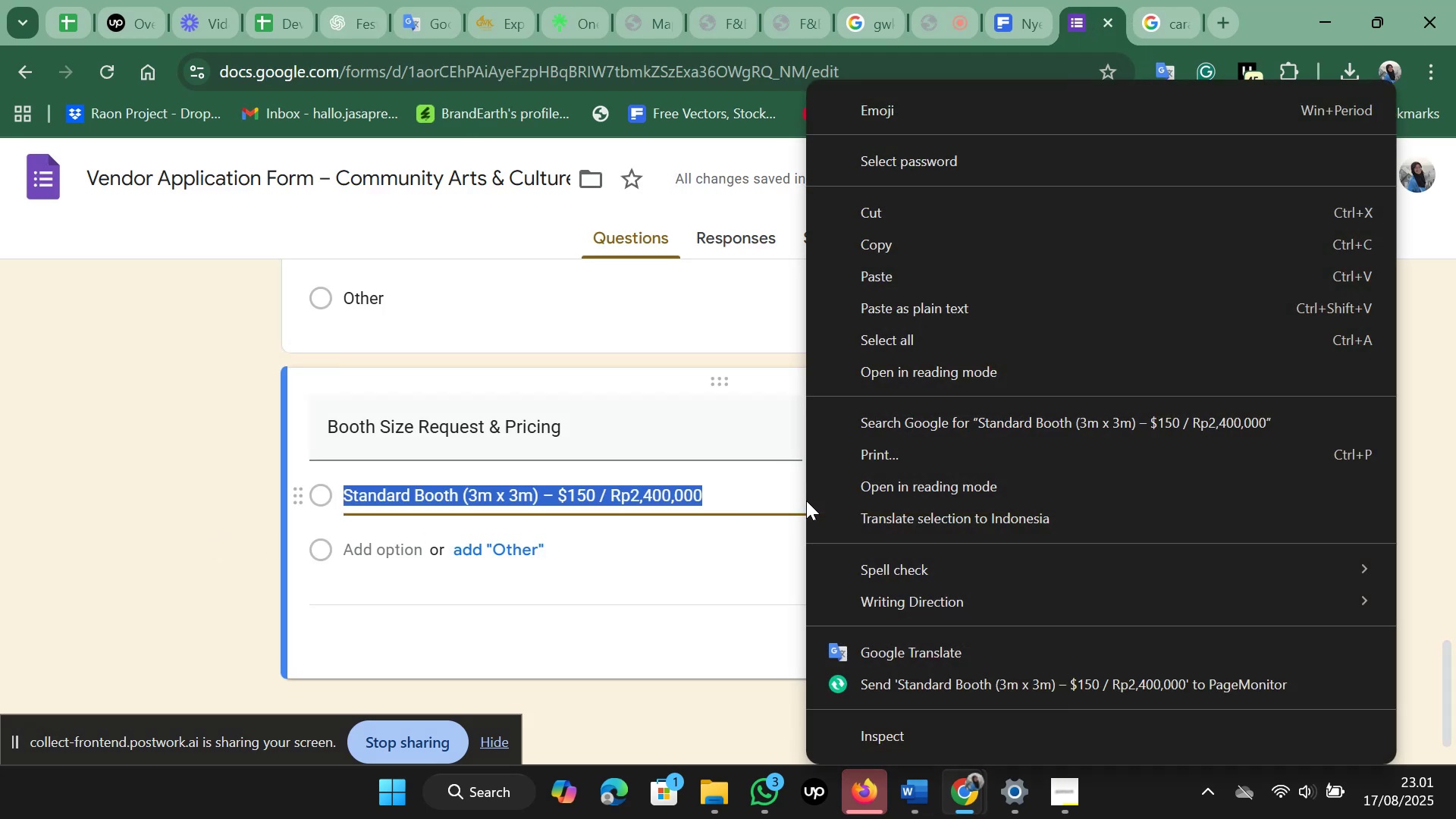 
left_click([806, 500])
 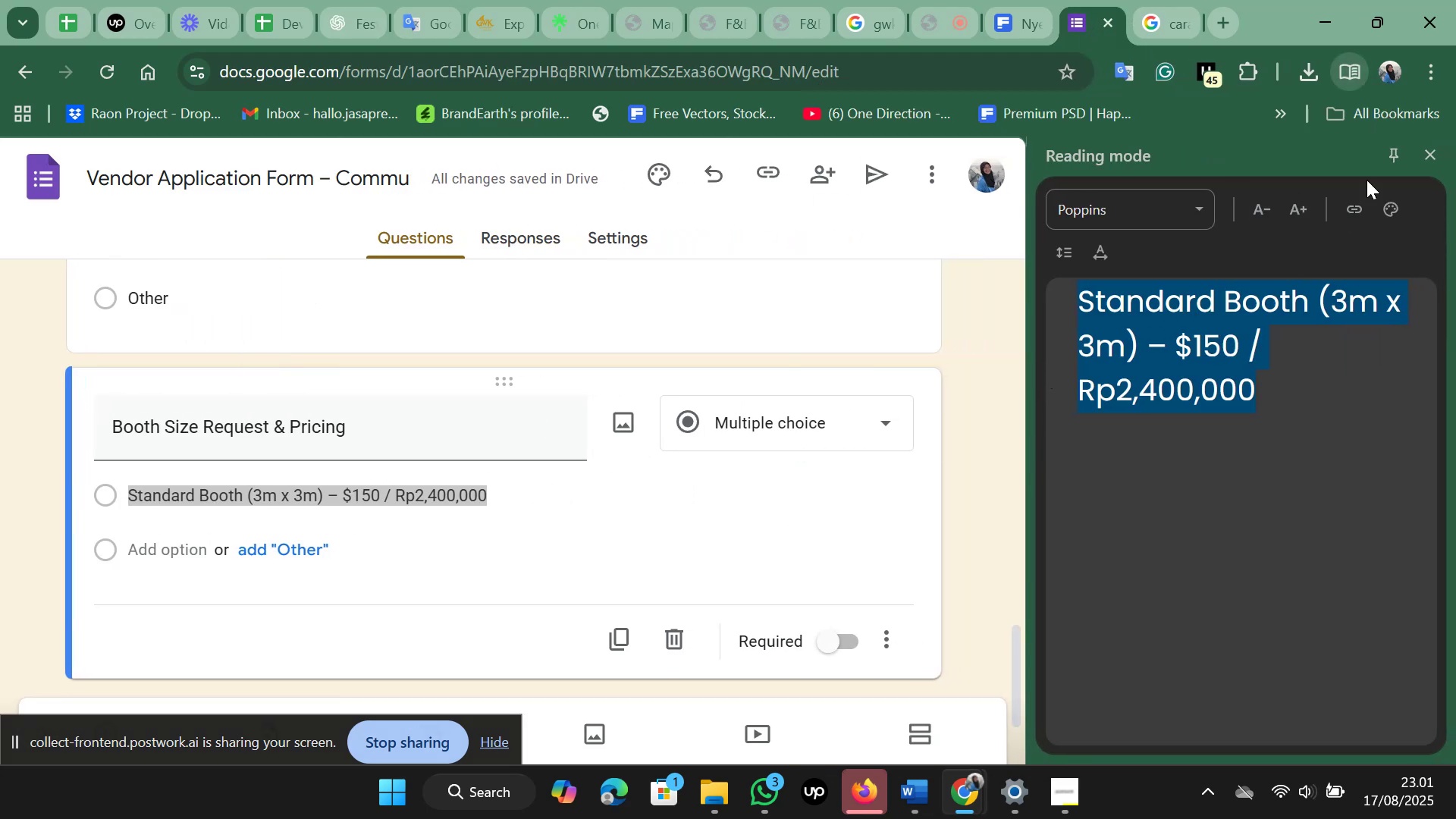 
left_click([1433, 145])
 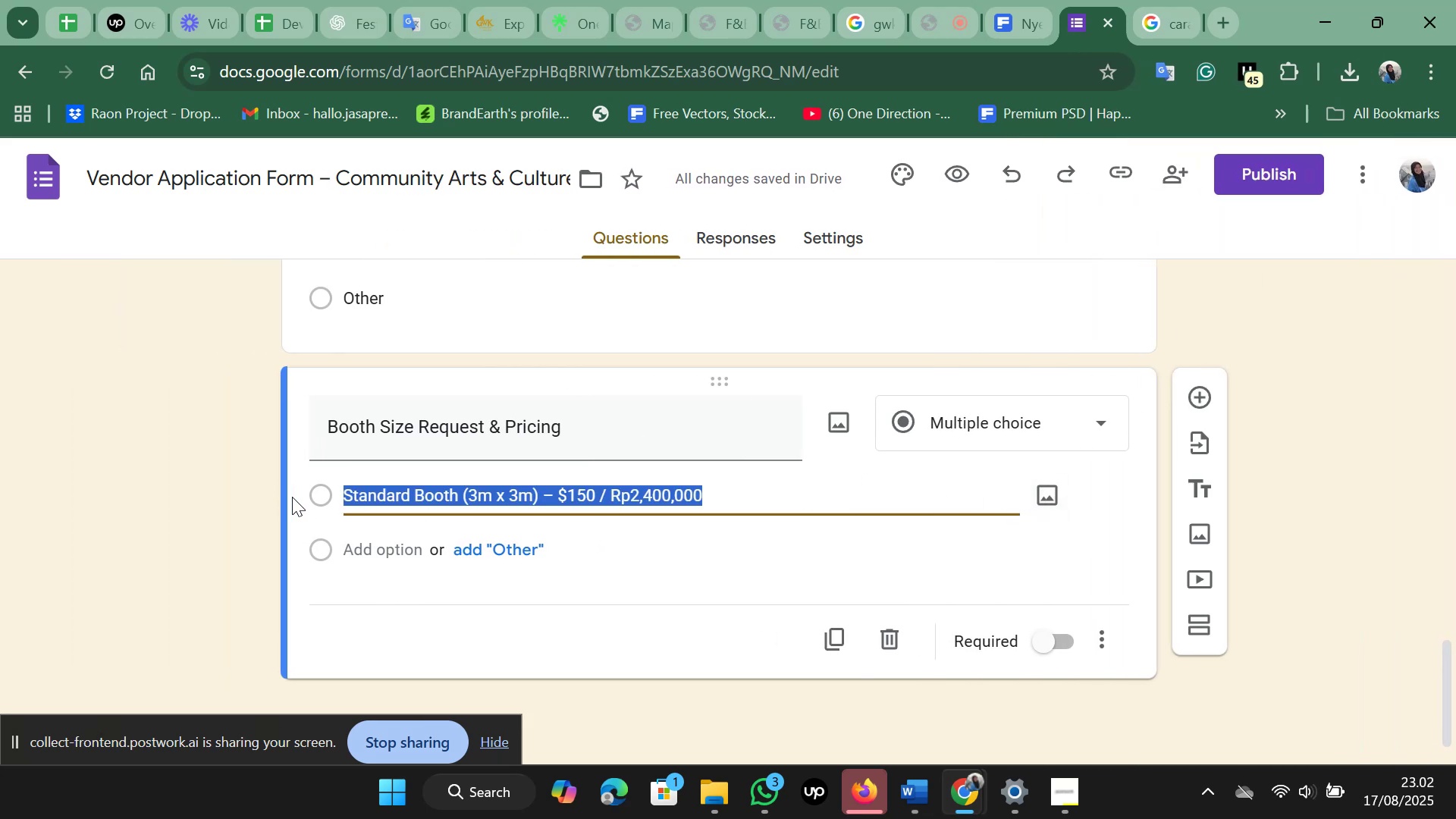 
wait(6.39)
 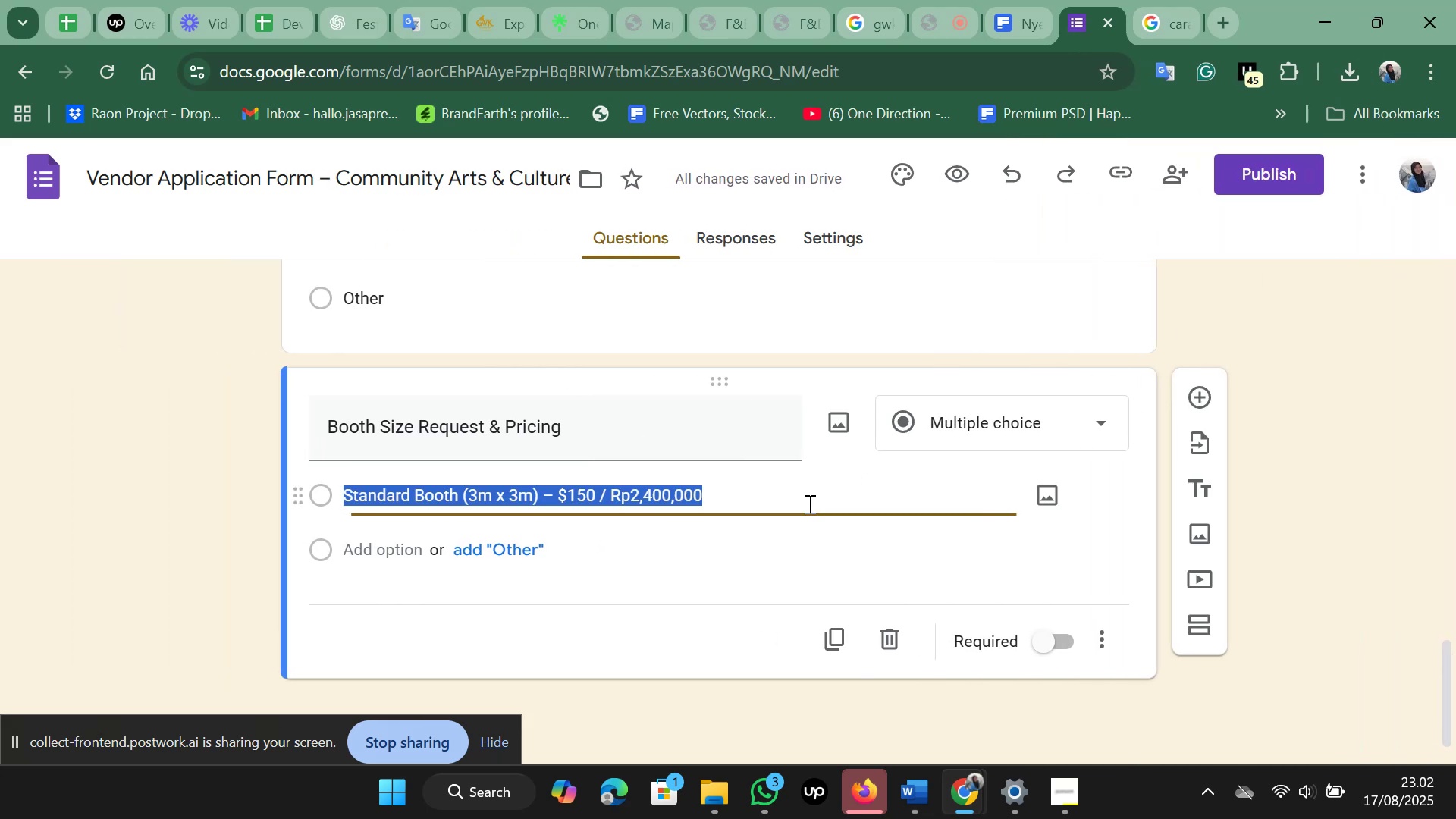 
left_click([298, 498])
 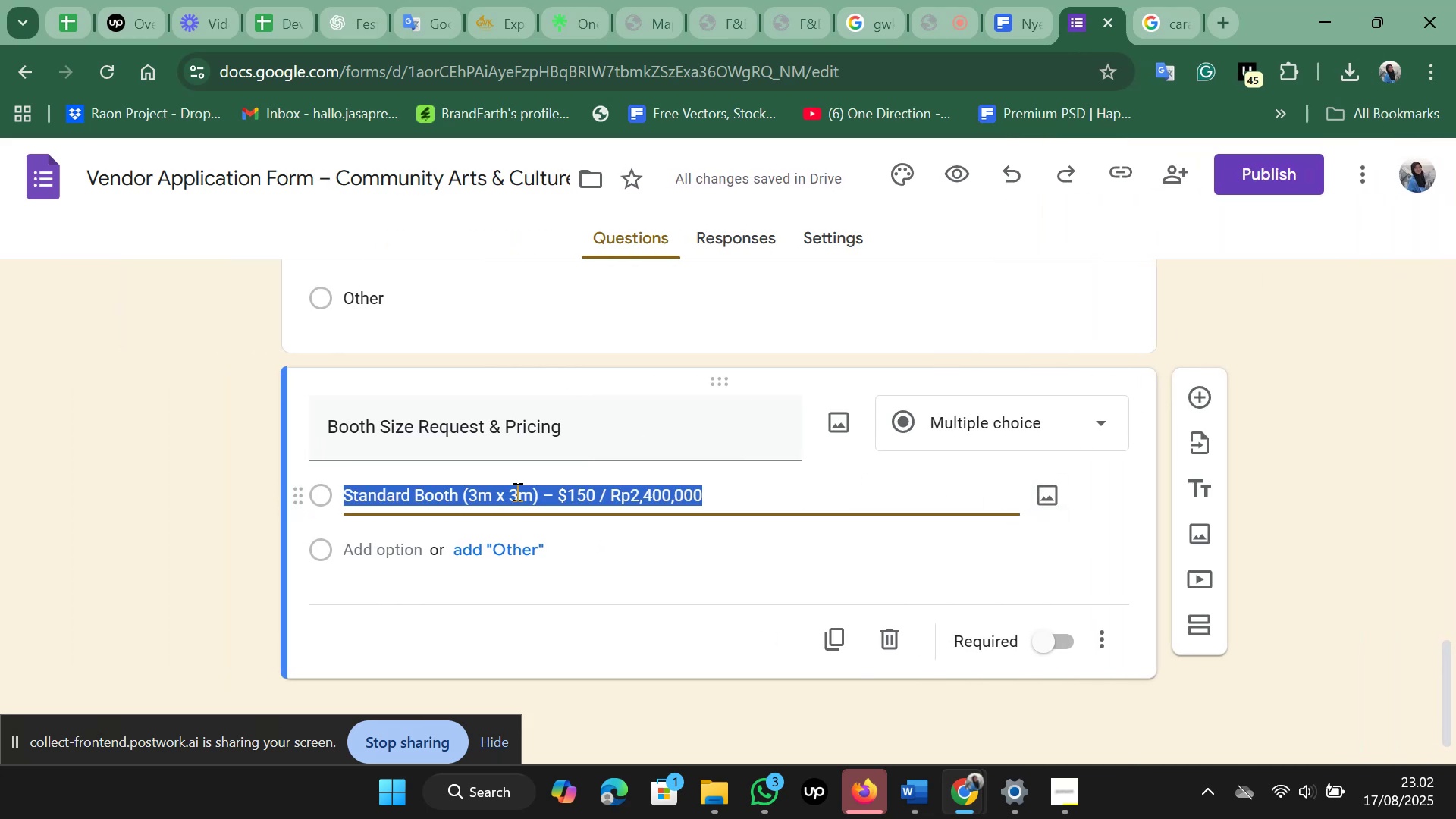 
right_click([516, 491])
 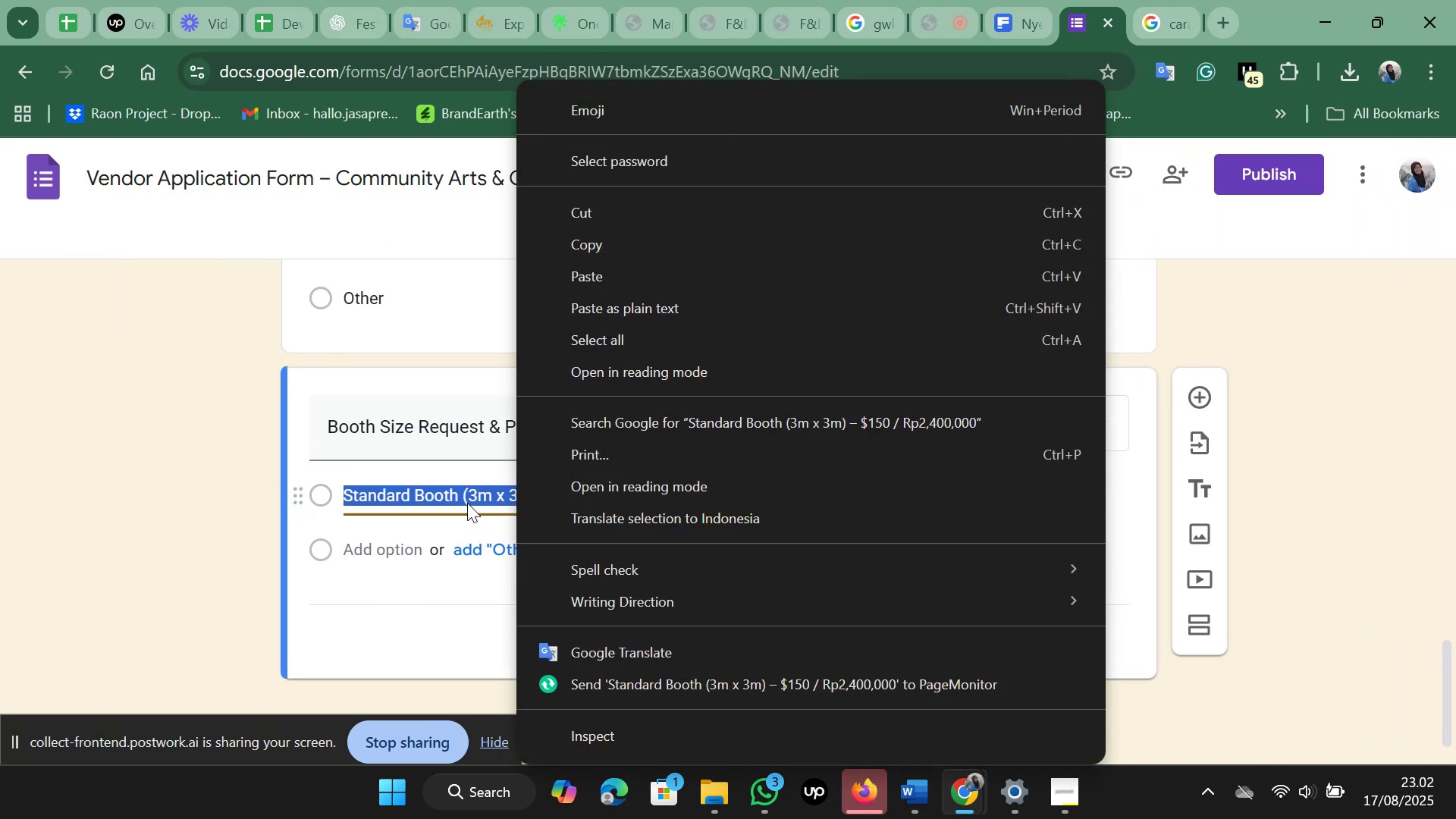 
left_click([467, 503])
 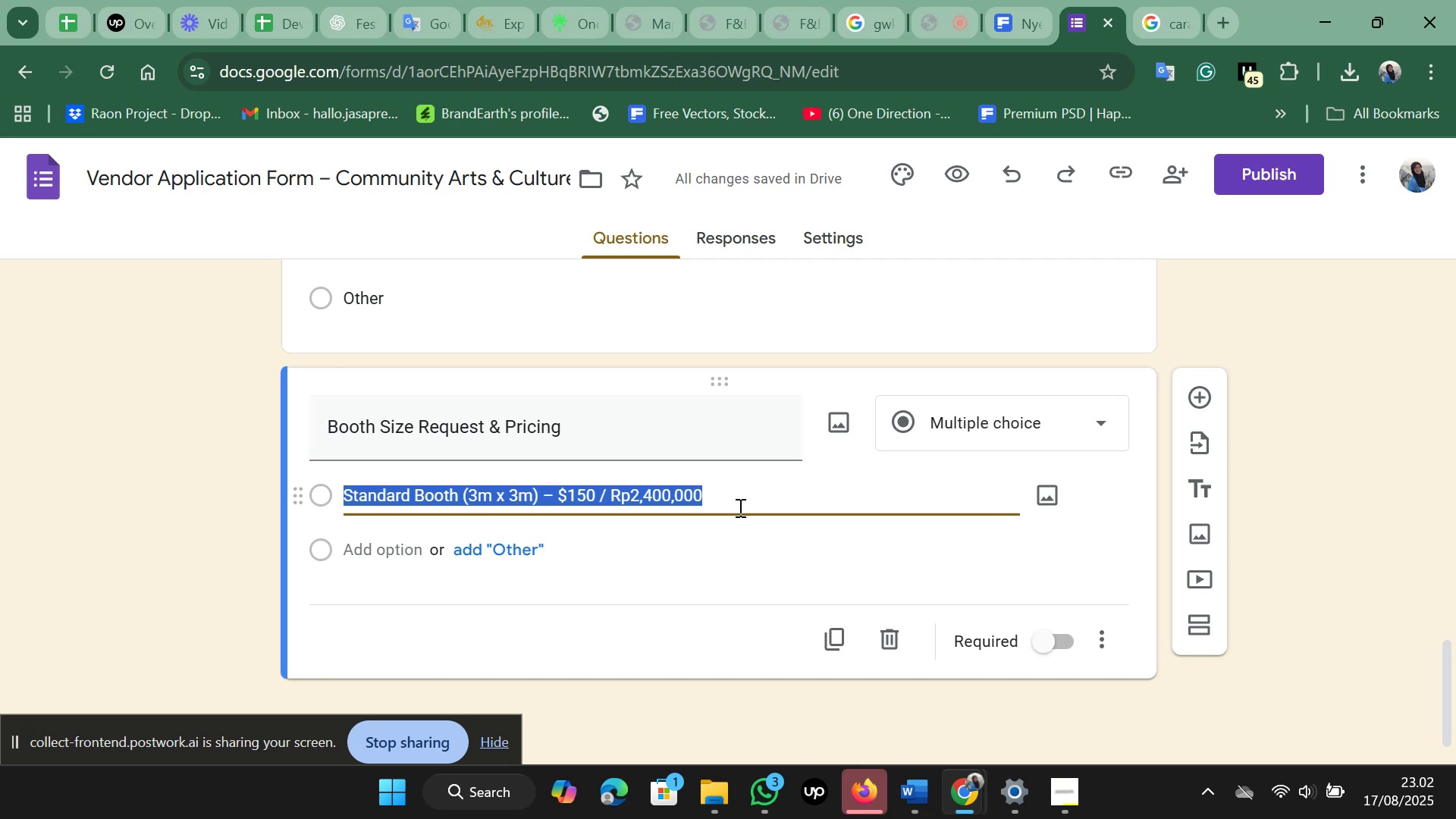 
left_click([742, 499])
 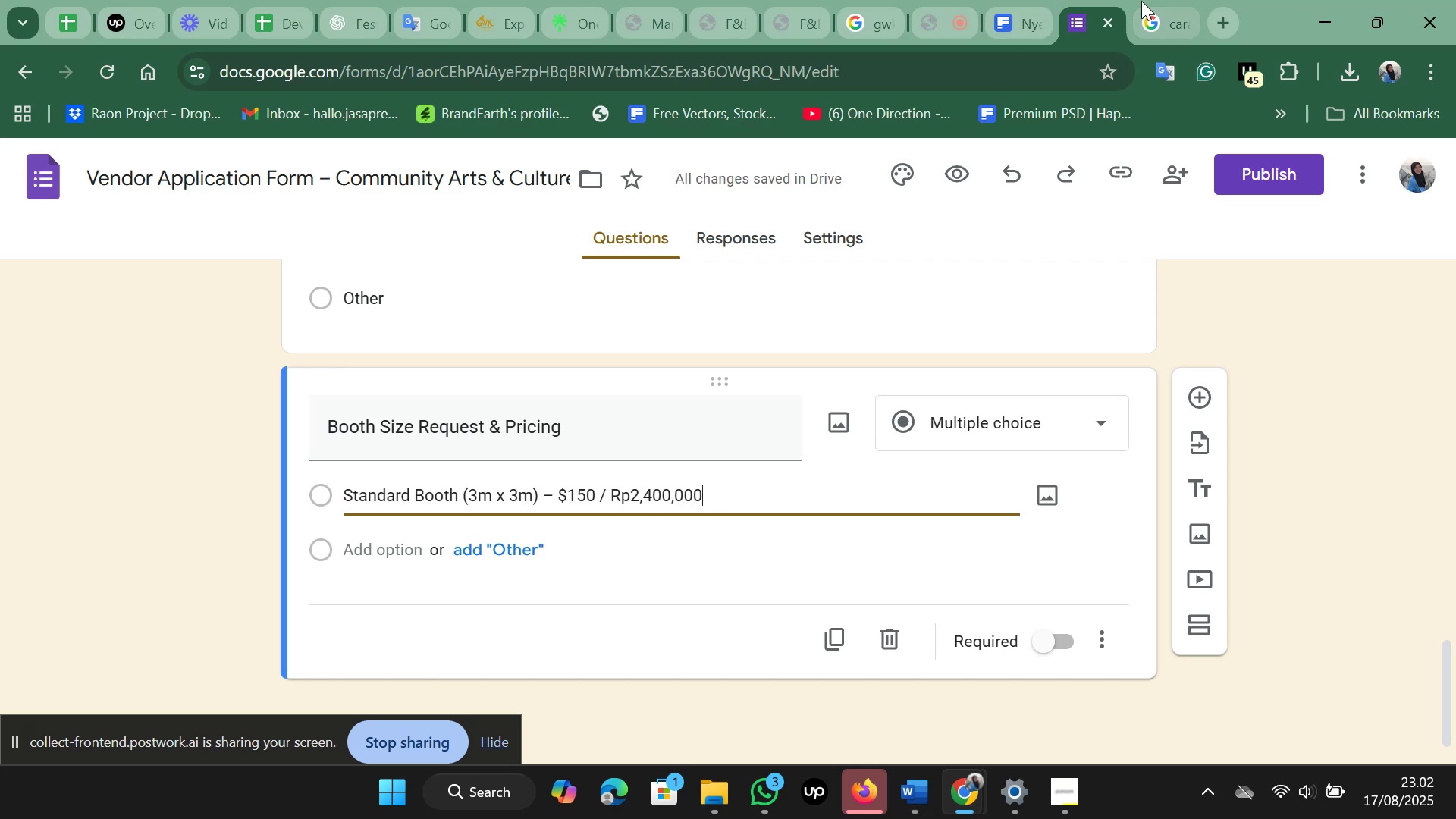 
left_click([1150, 0])
 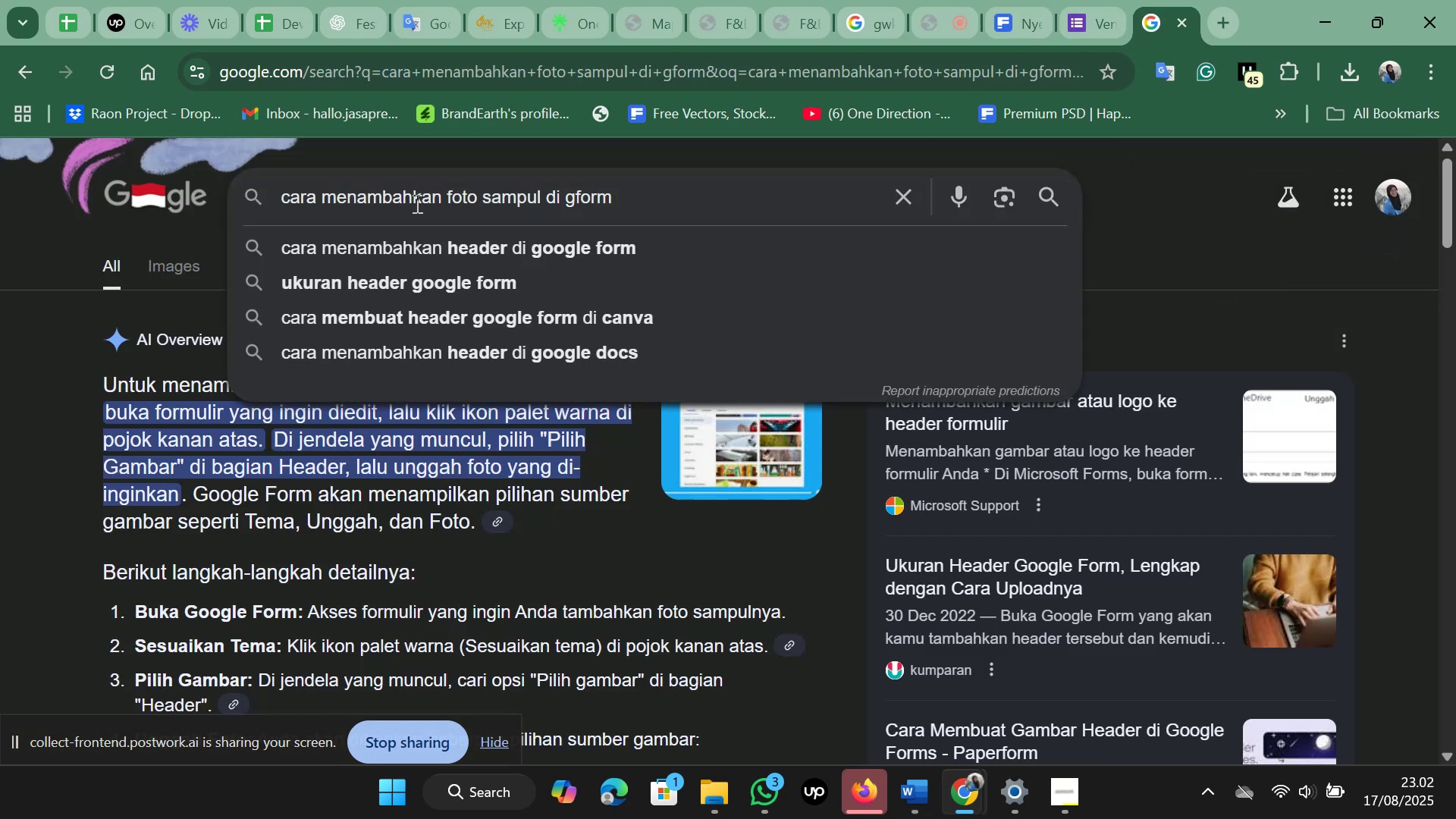 
left_click_drag(start_coordinate=[447, 196], to_coordinate=[693, 196])
 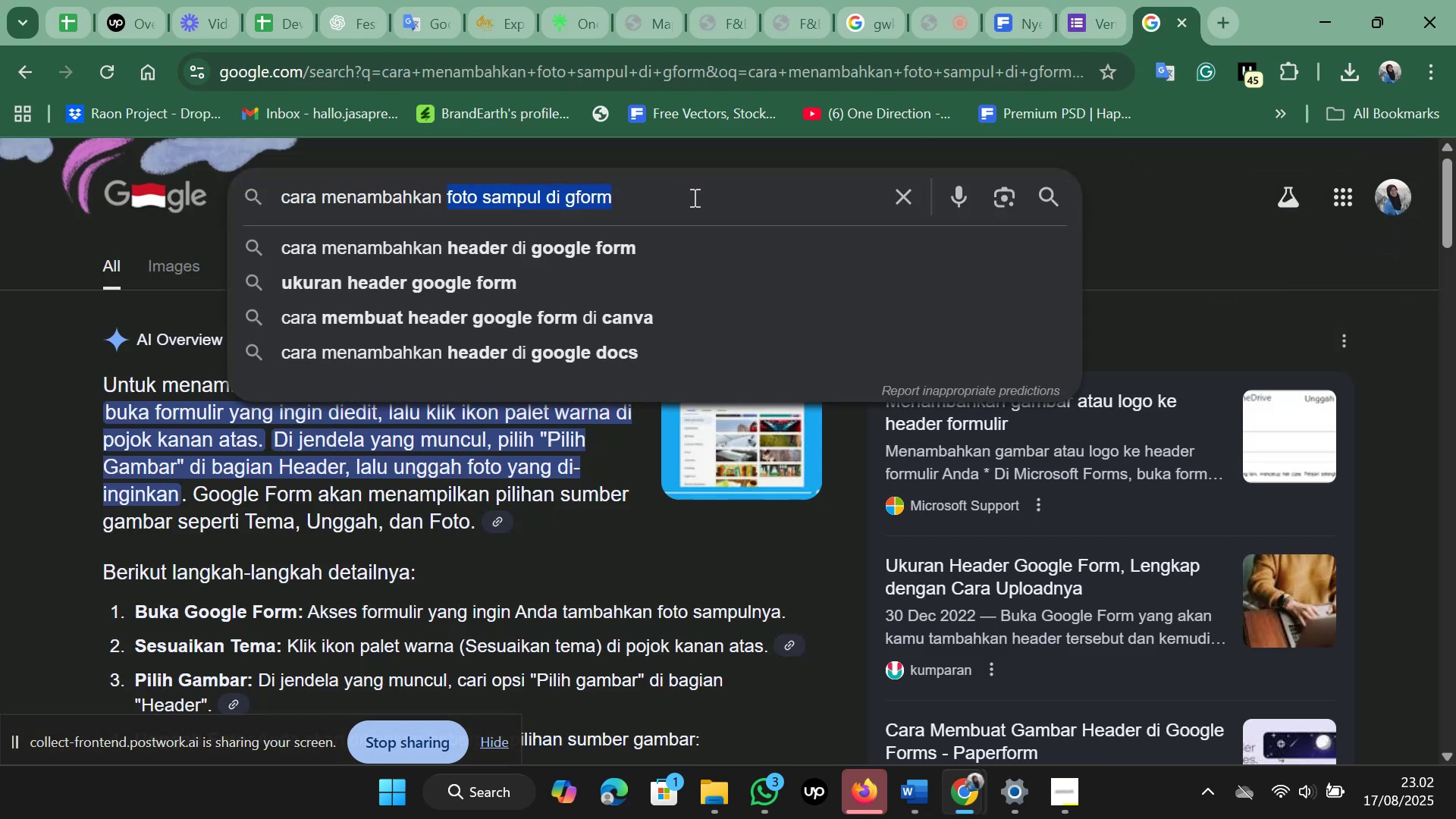 
type(deskripsi di multiple choice gform)
 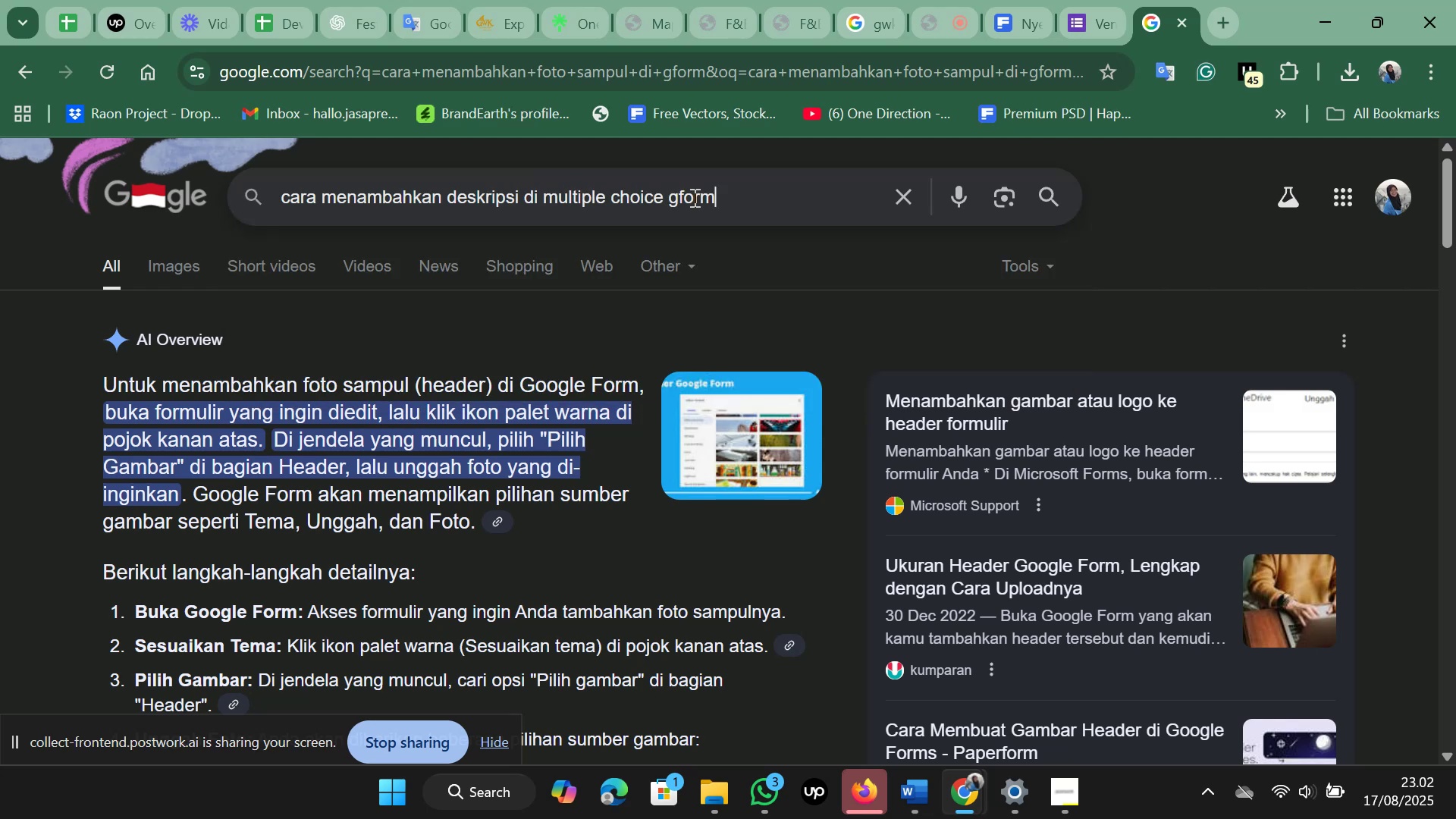 
key(Enter)
 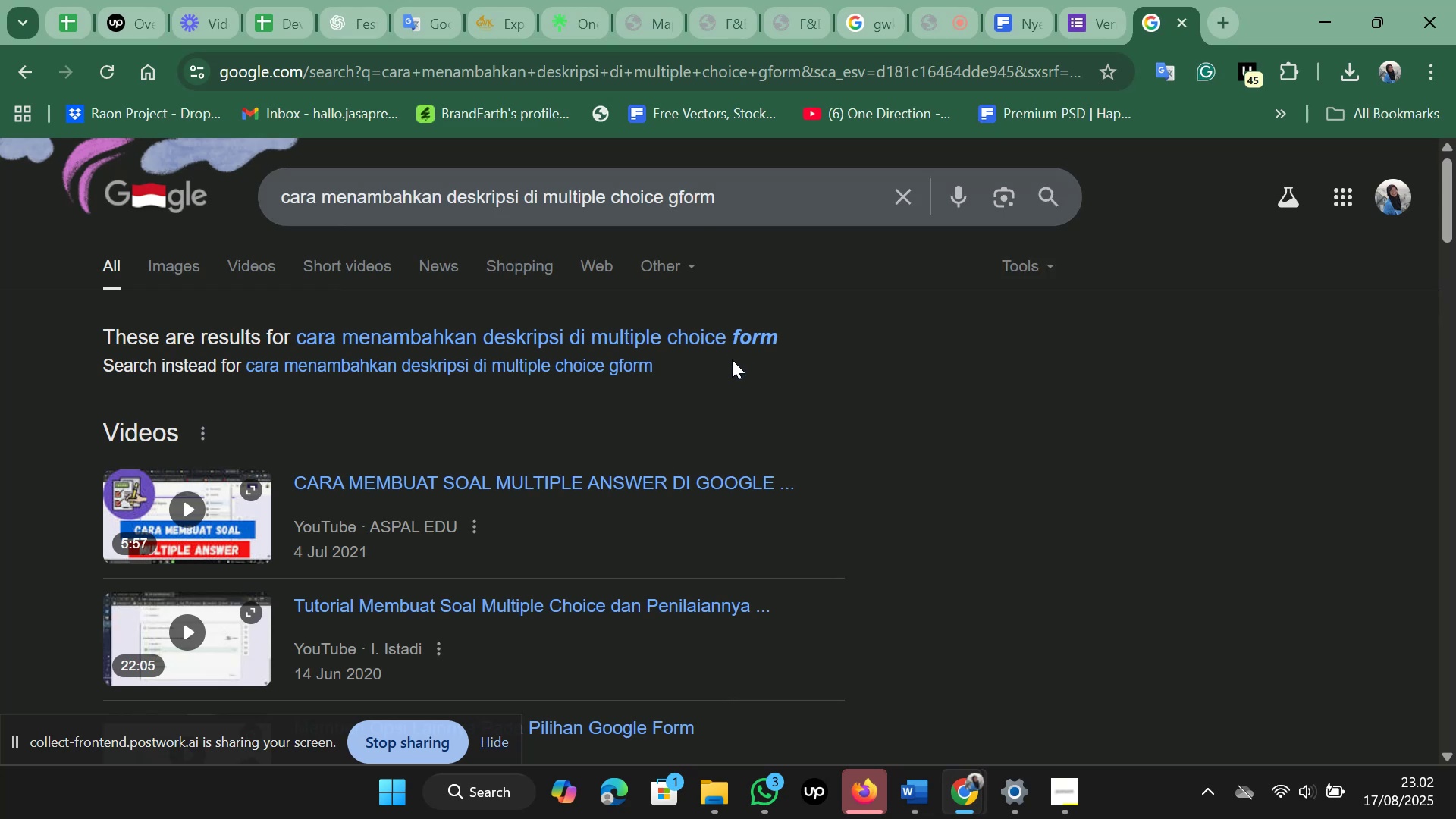 
scroll: coordinate [732, 359], scroll_direction: down, amount: 4.0
 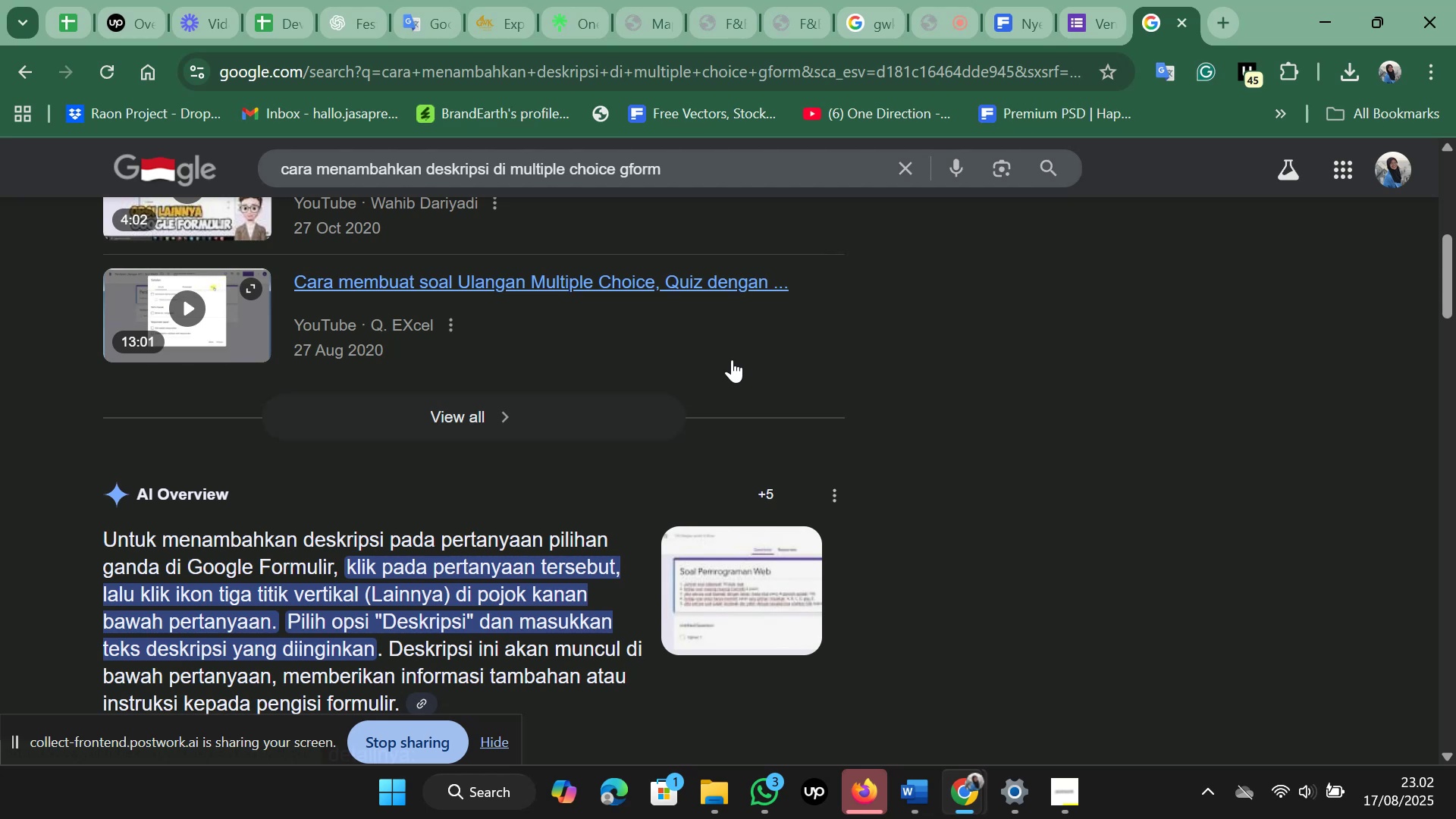 
wait(11.98)
 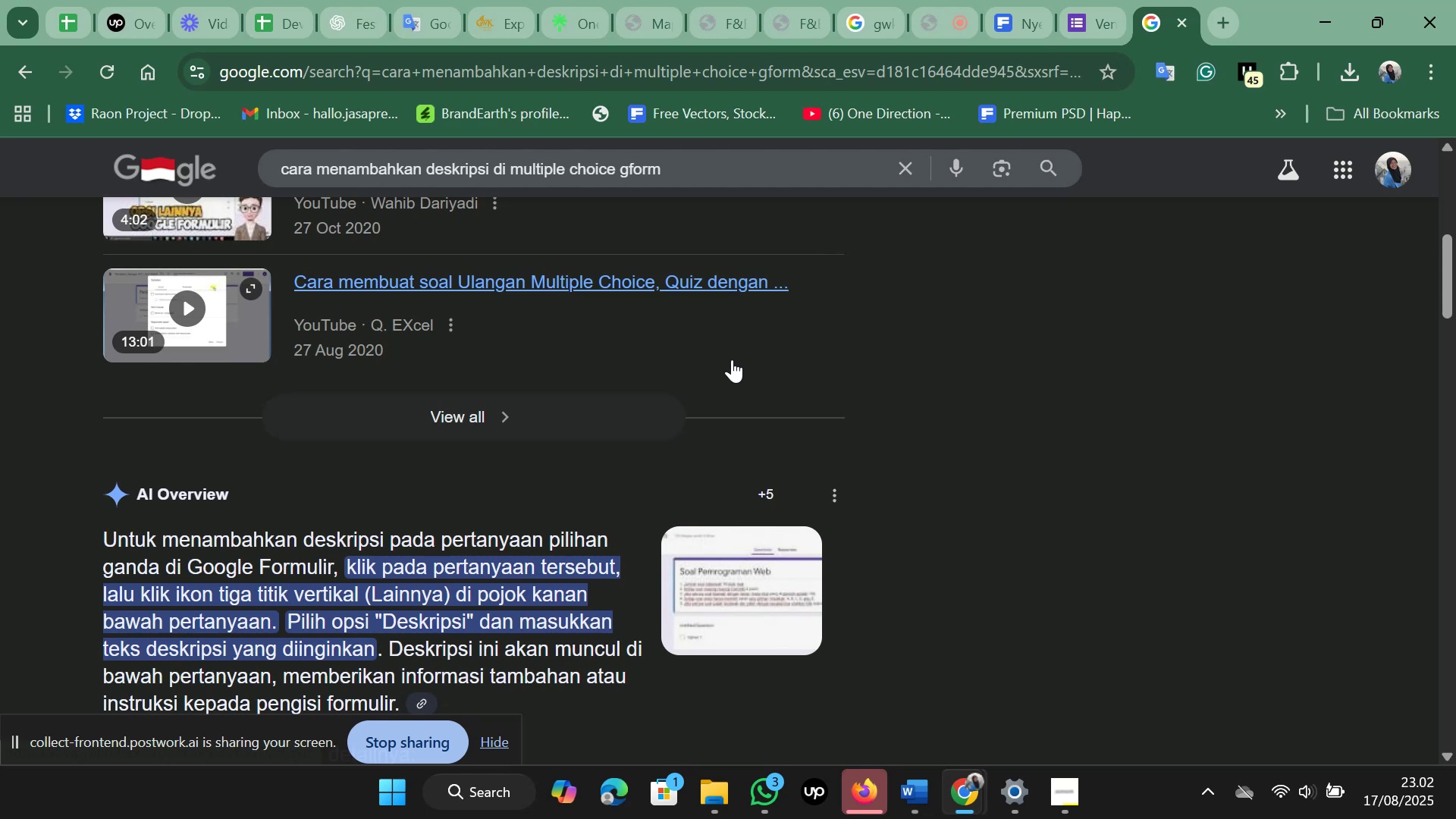 
scroll: coordinate [732, 359], scroll_direction: down, amount: 2.0
 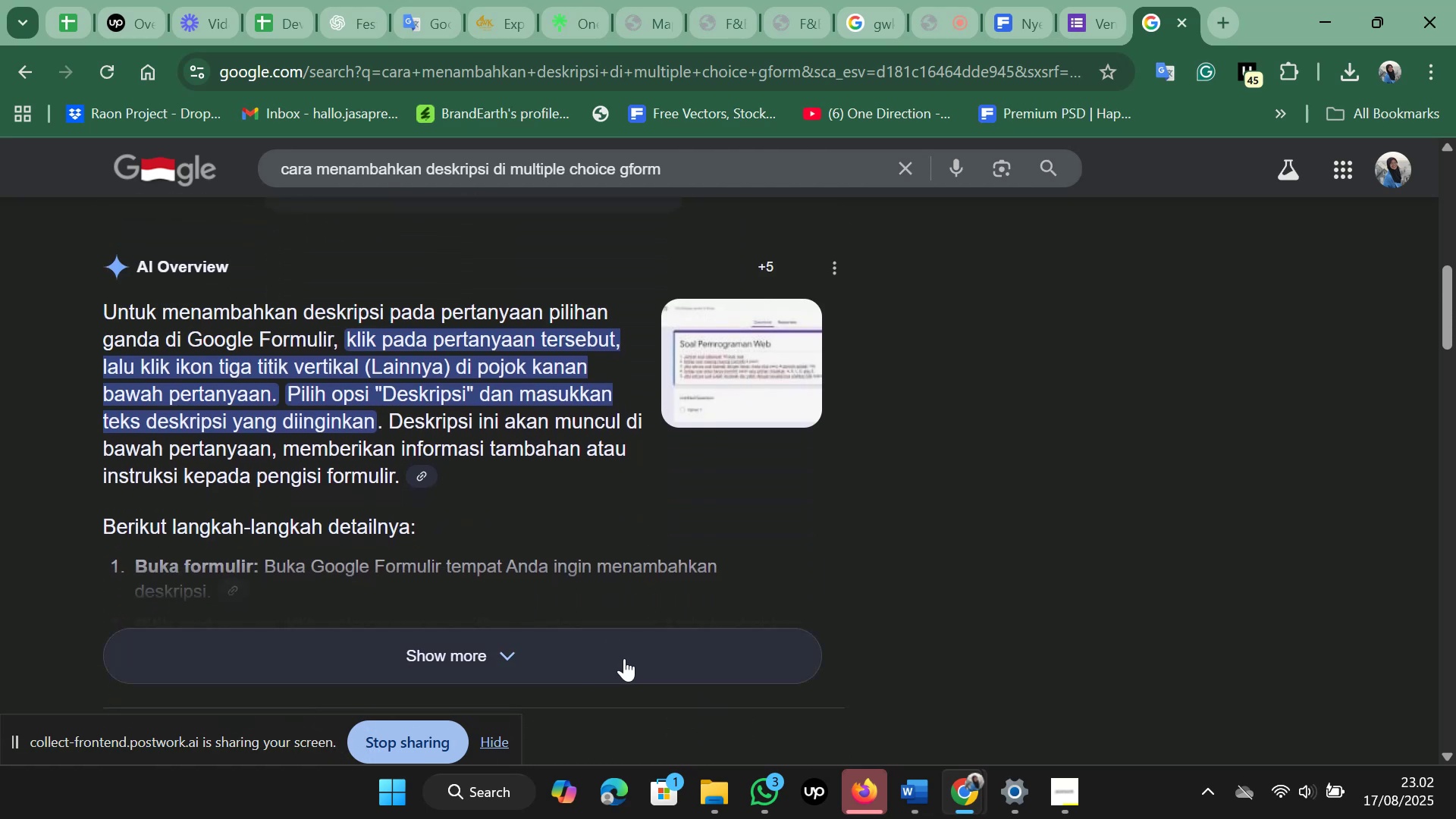 
left_click([625, 657])
 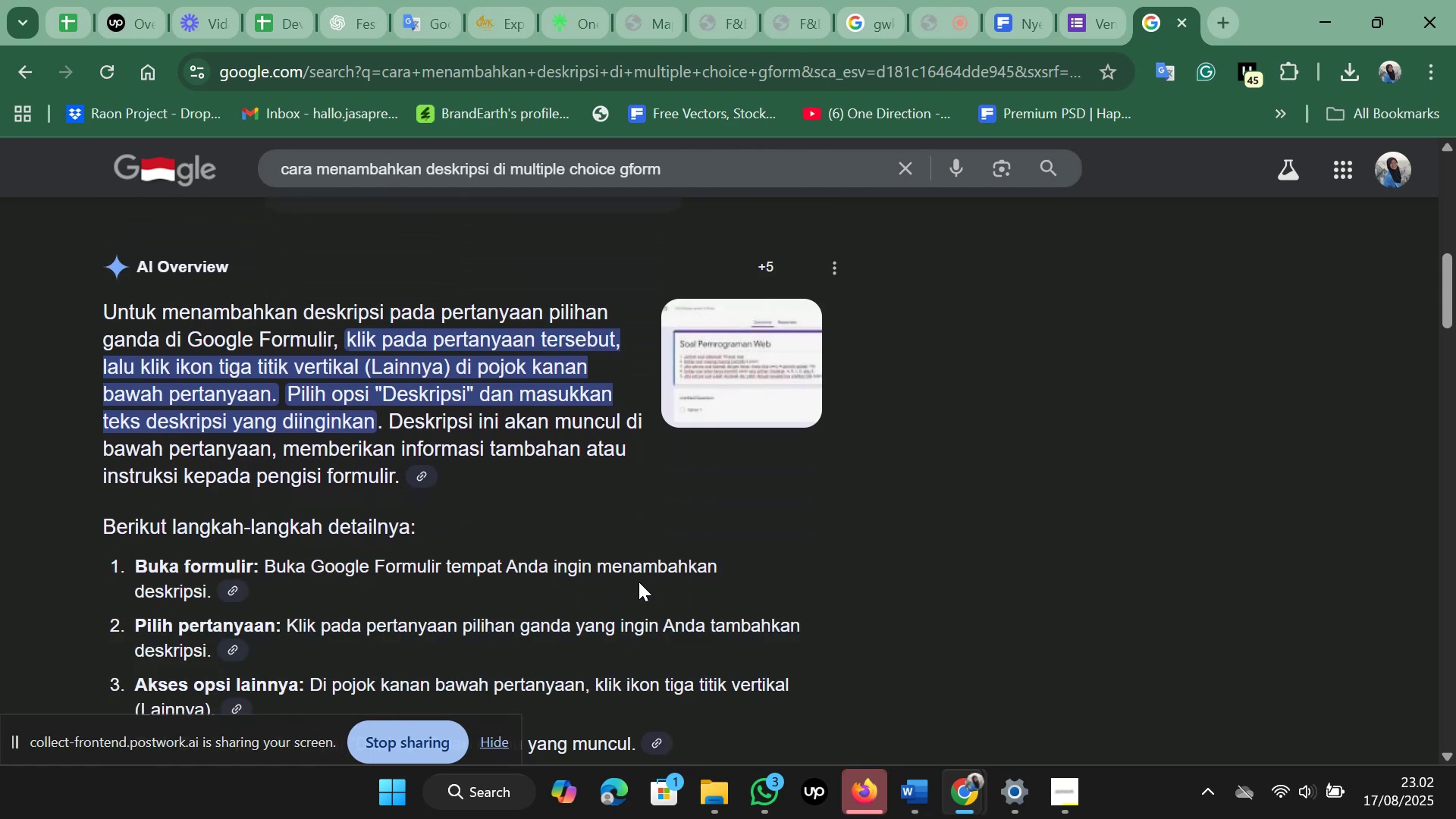 
scroll: coordinate [639, 582], scroll_direction: down, amount: 1.0
 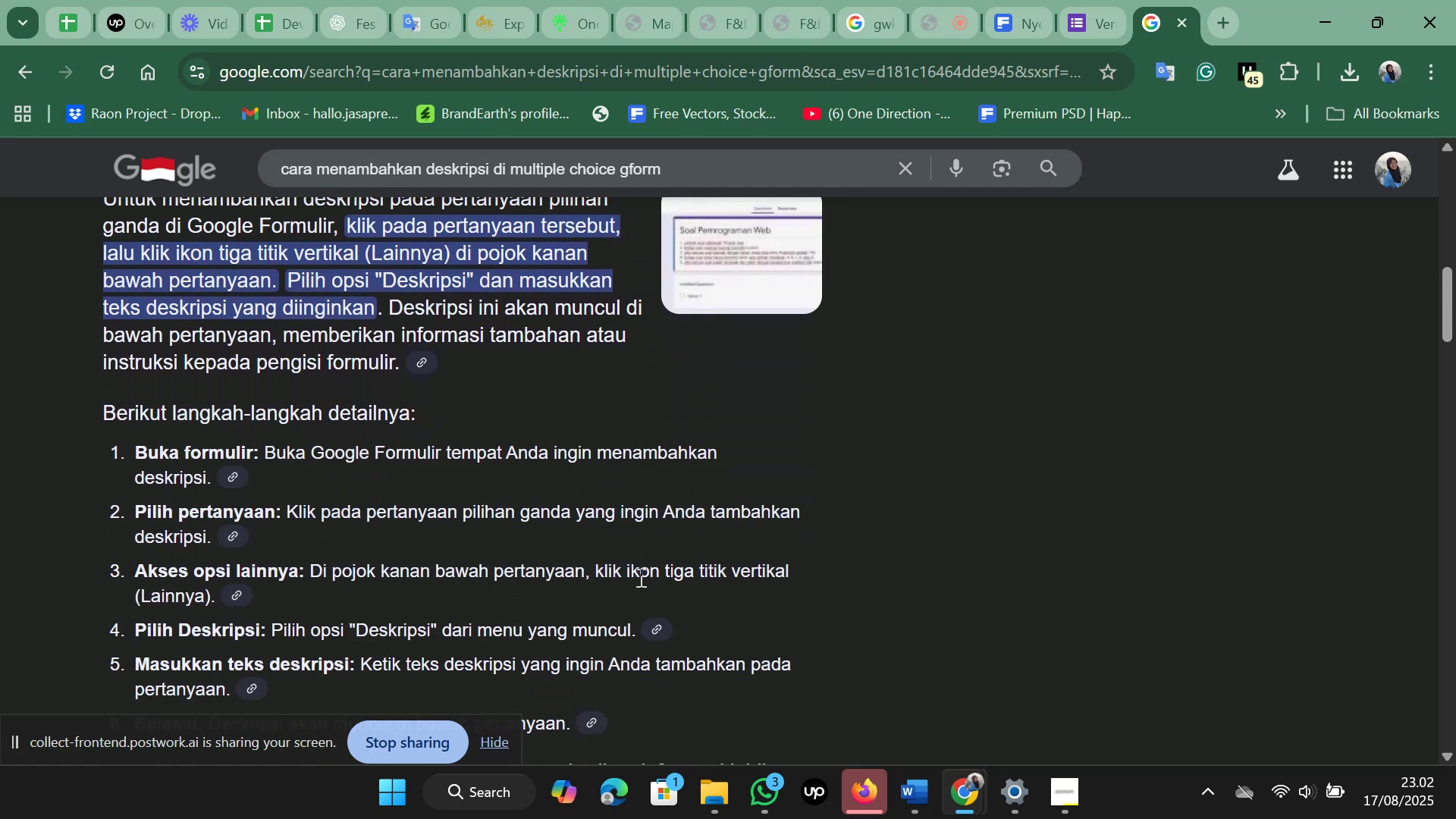 
wait(5.04)
 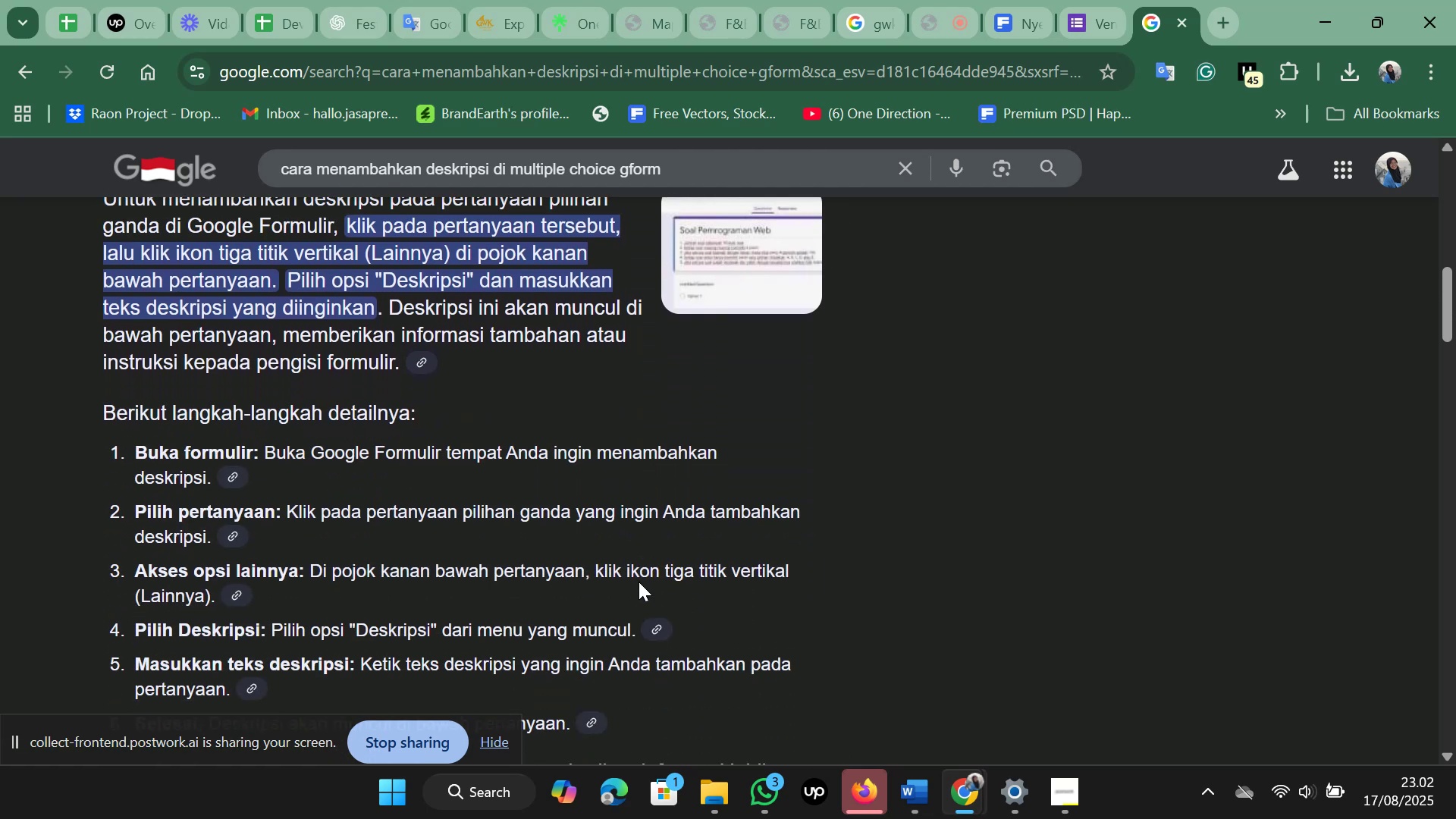 
scroll: coordinate [639, 577], scroll_direction: down, amount: 1.0
 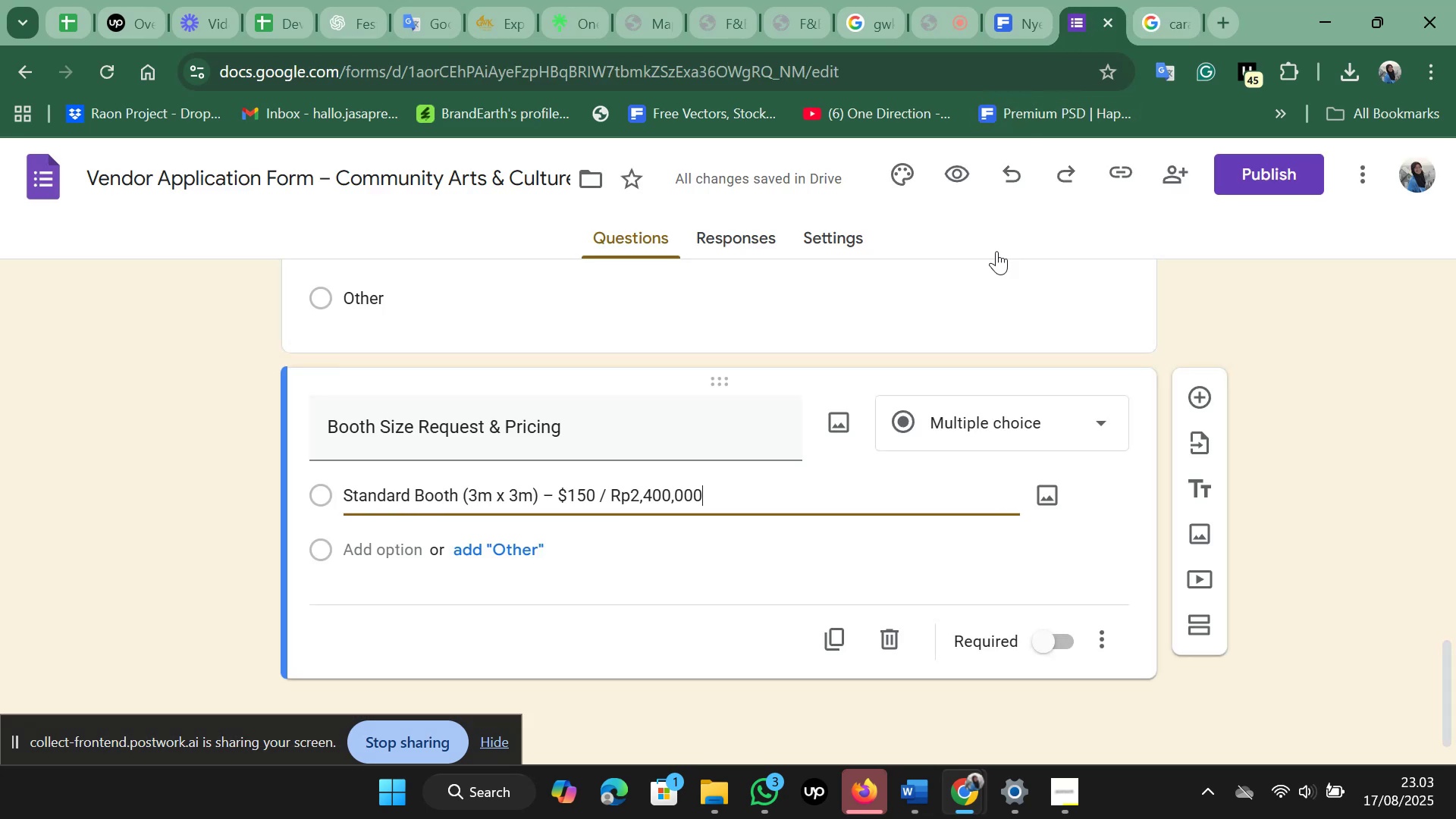 
left_click_drag(start_coordinate=[777, 487], to_coordinate=[321, 497])
 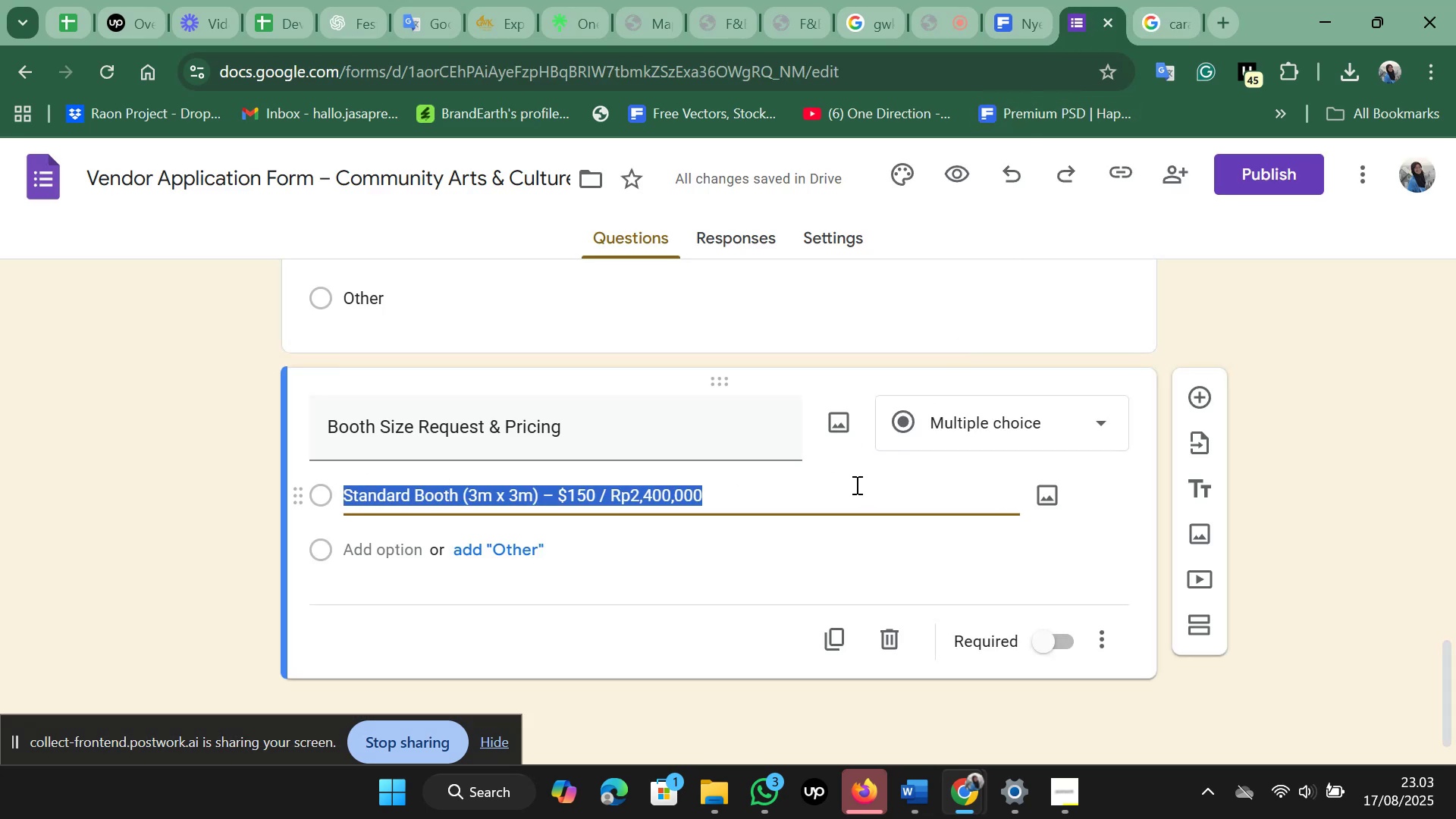 
right_click([855, 487])
 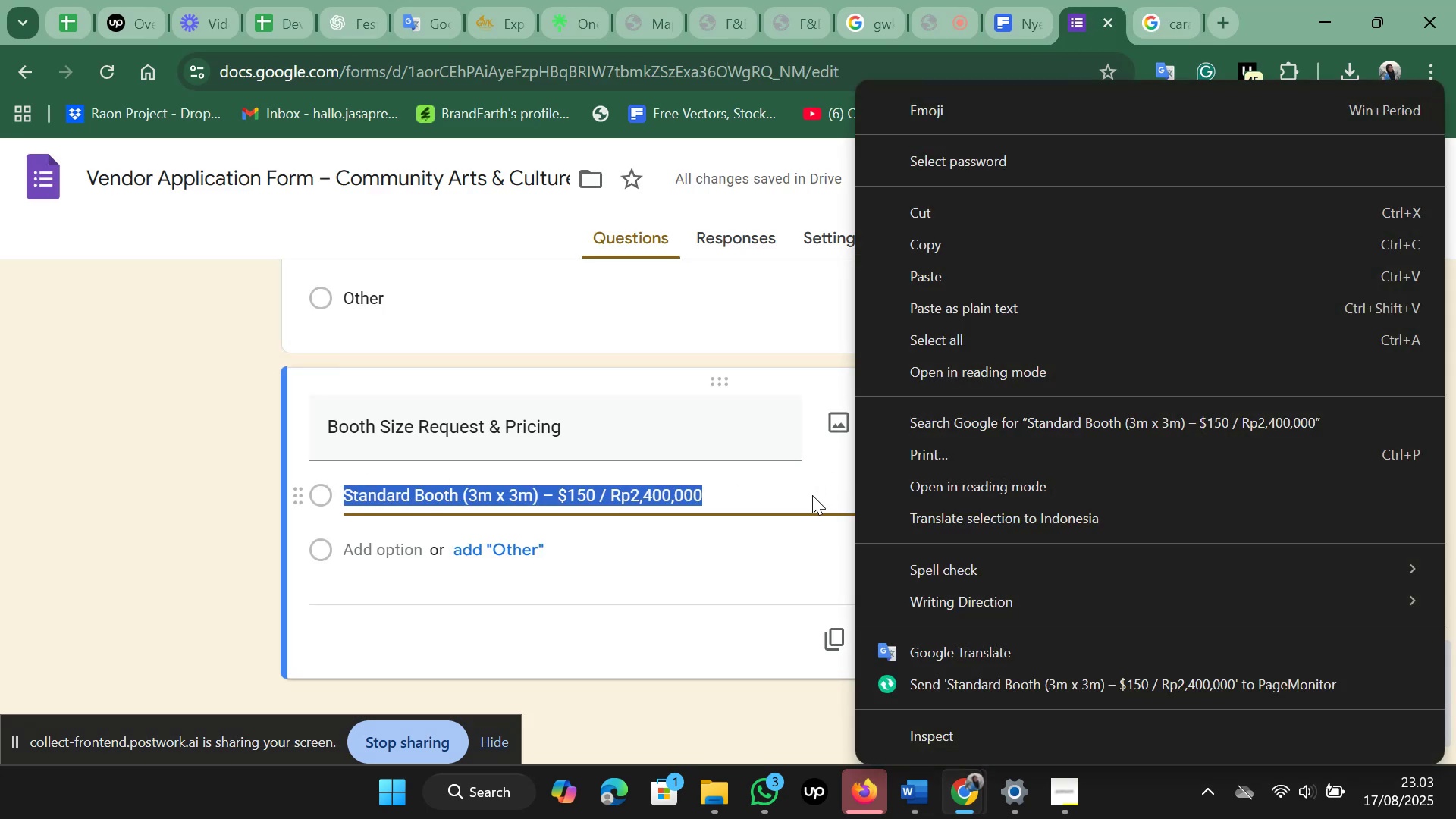 
left_click([811, 495])
 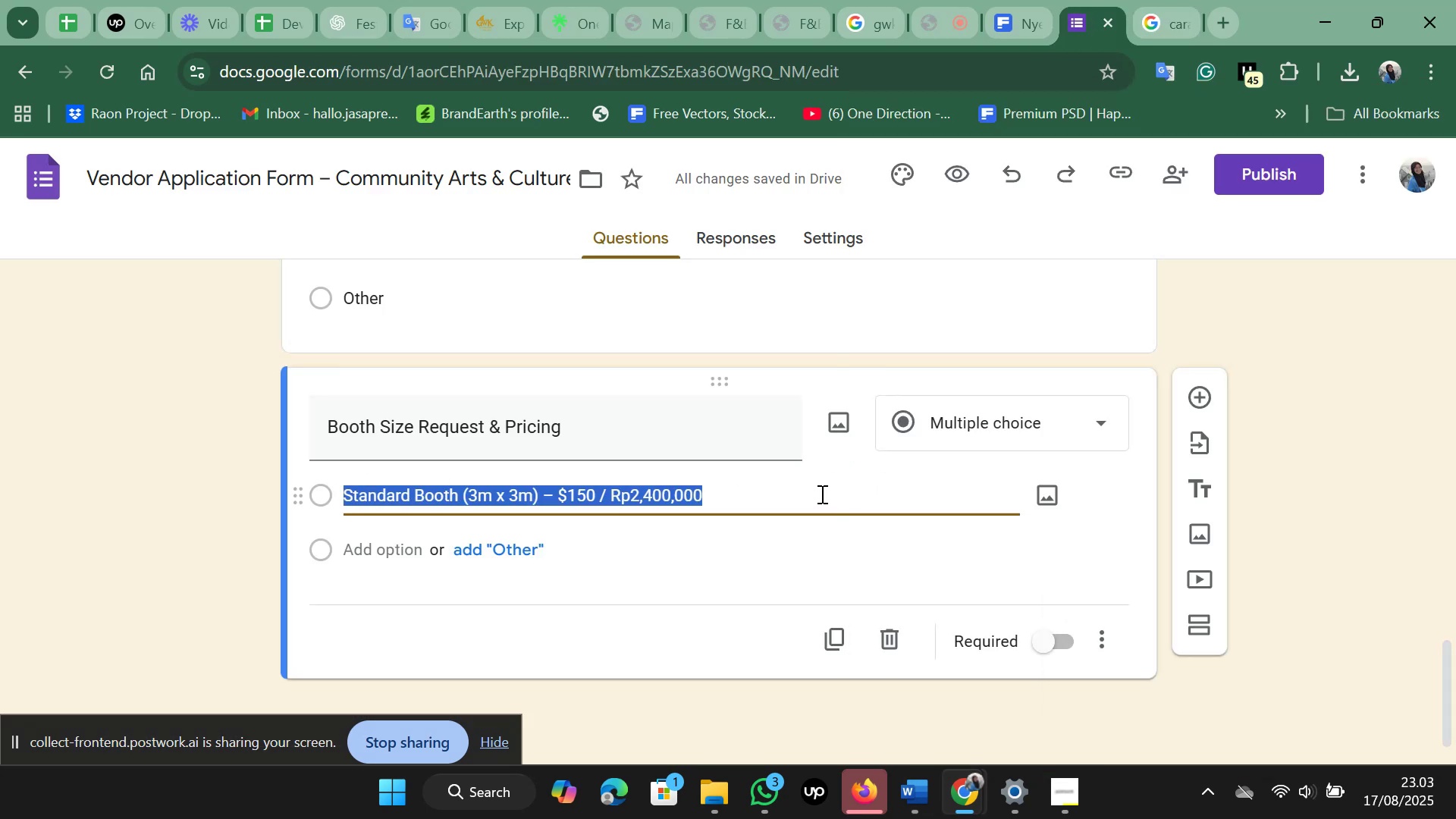 
mouse_move([1187, 404])
 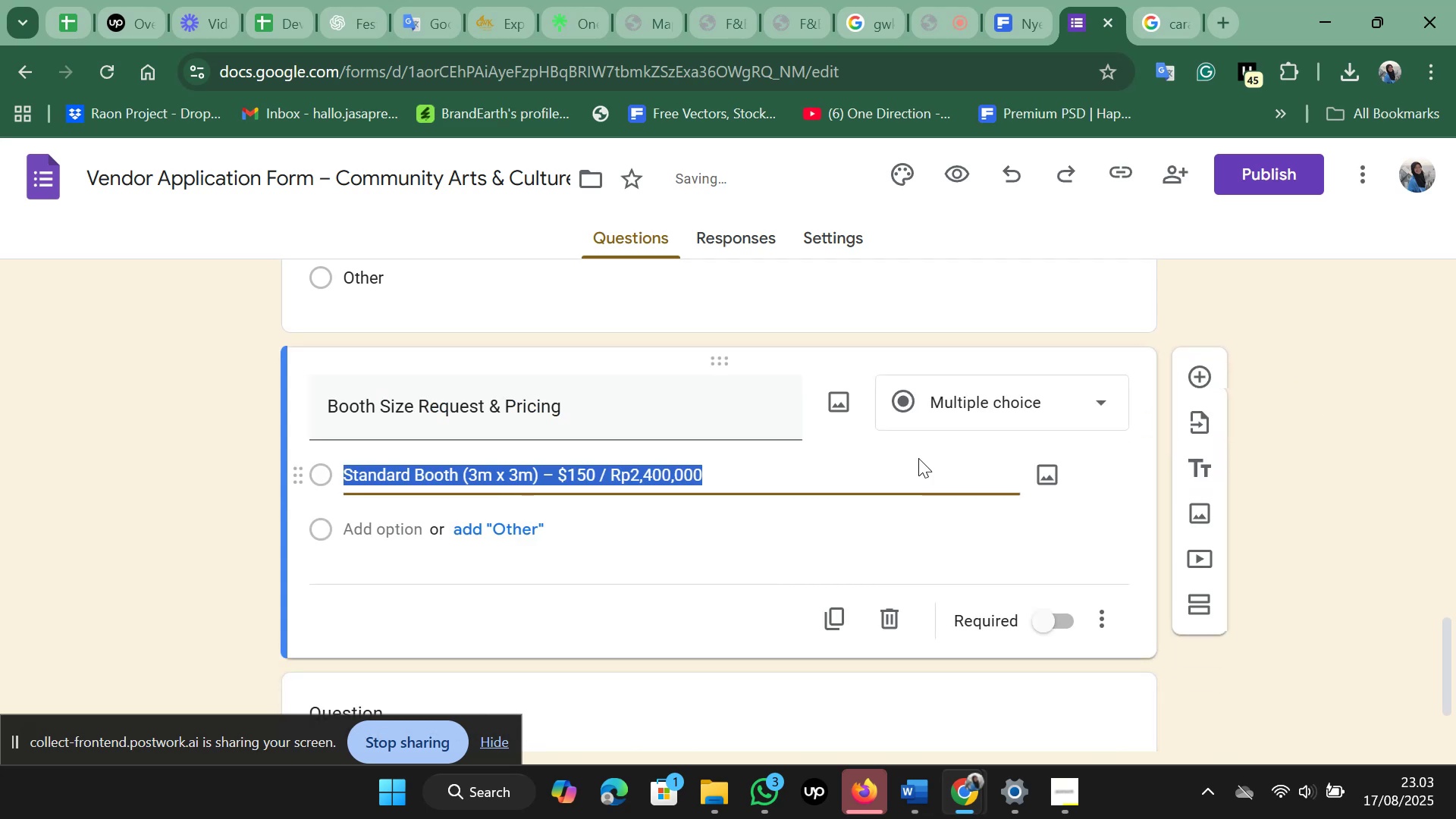 
left_click([878, 463])
 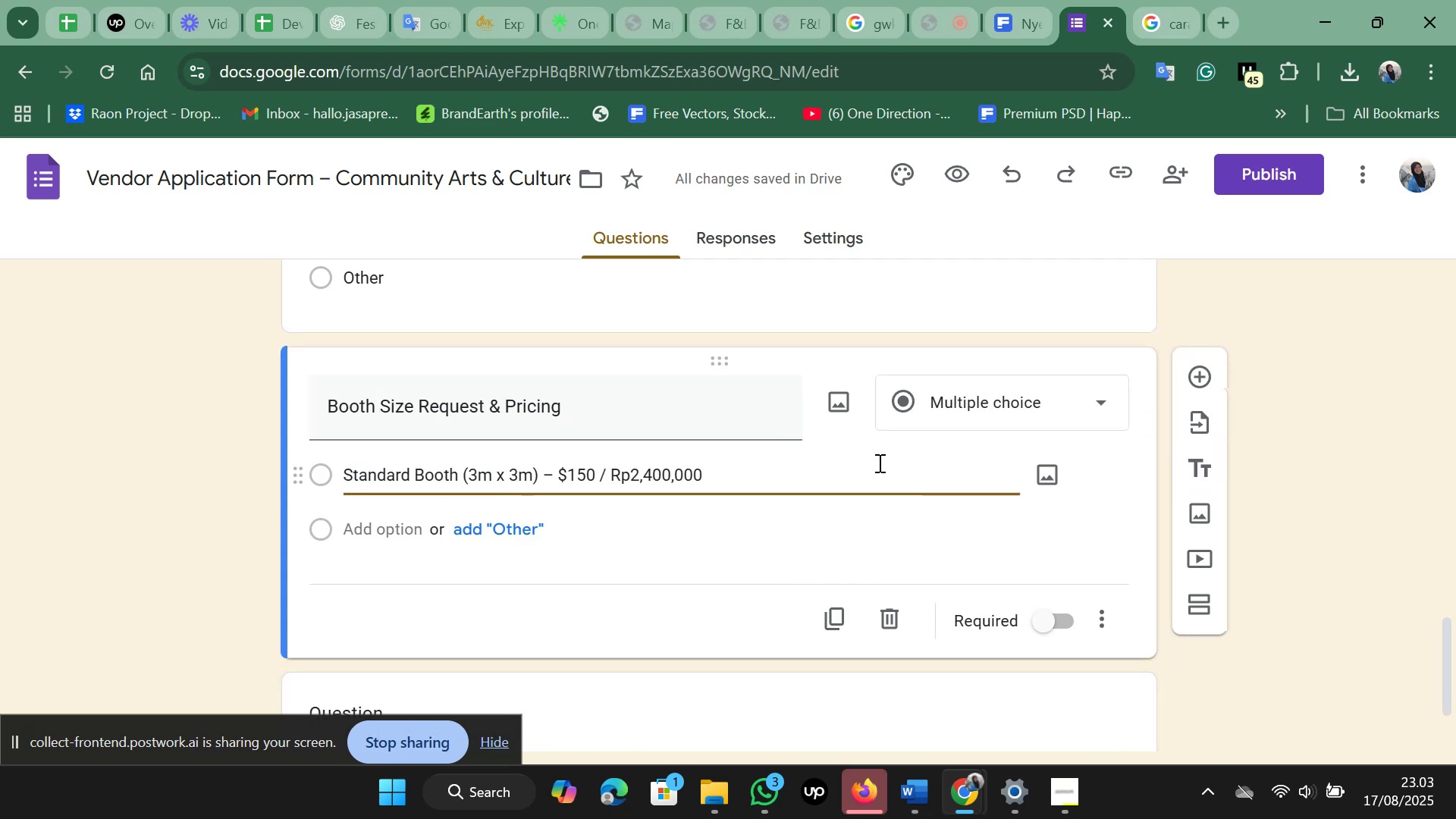 
key(Enter)
 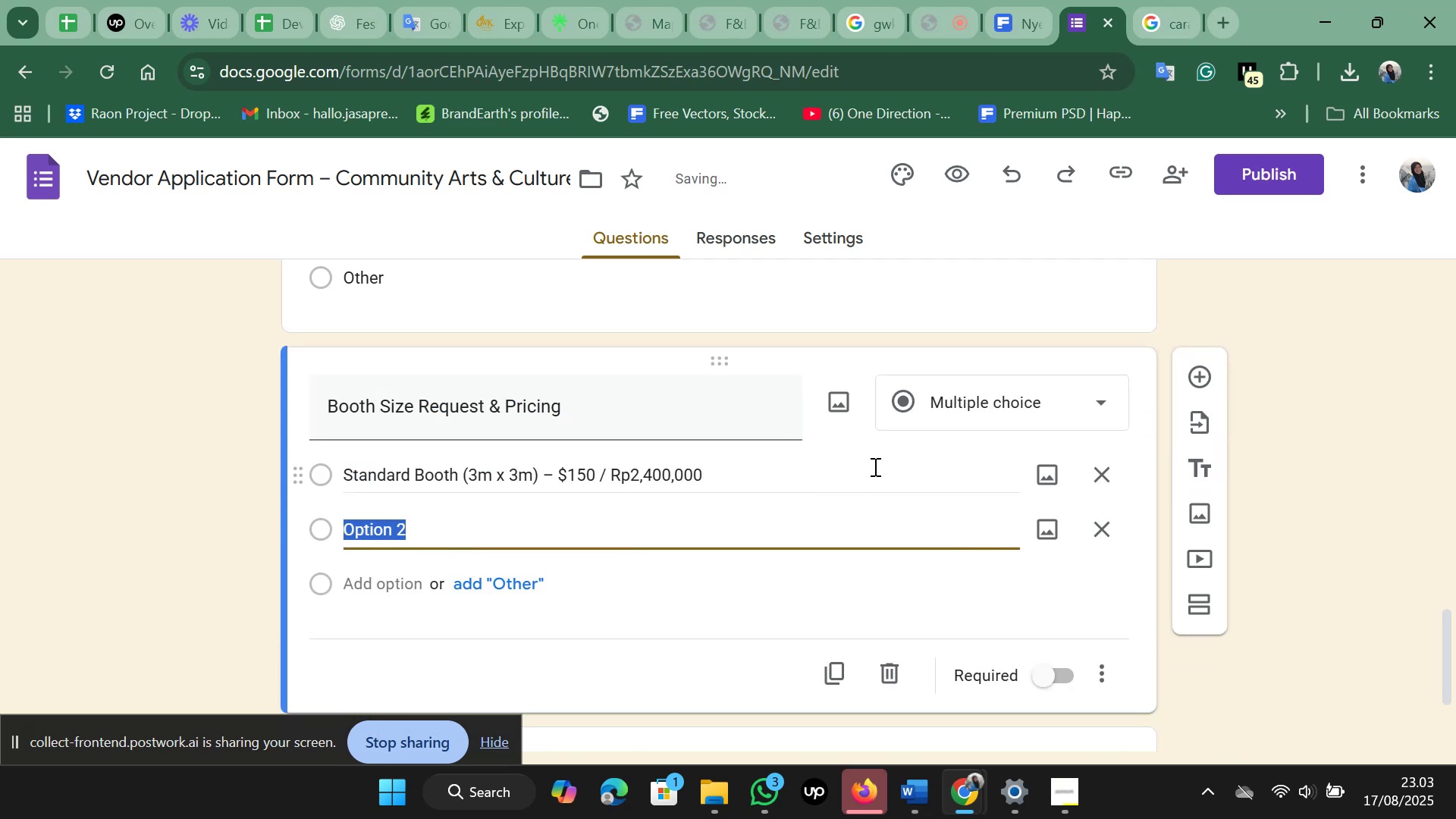 
left_click([868, 481])
 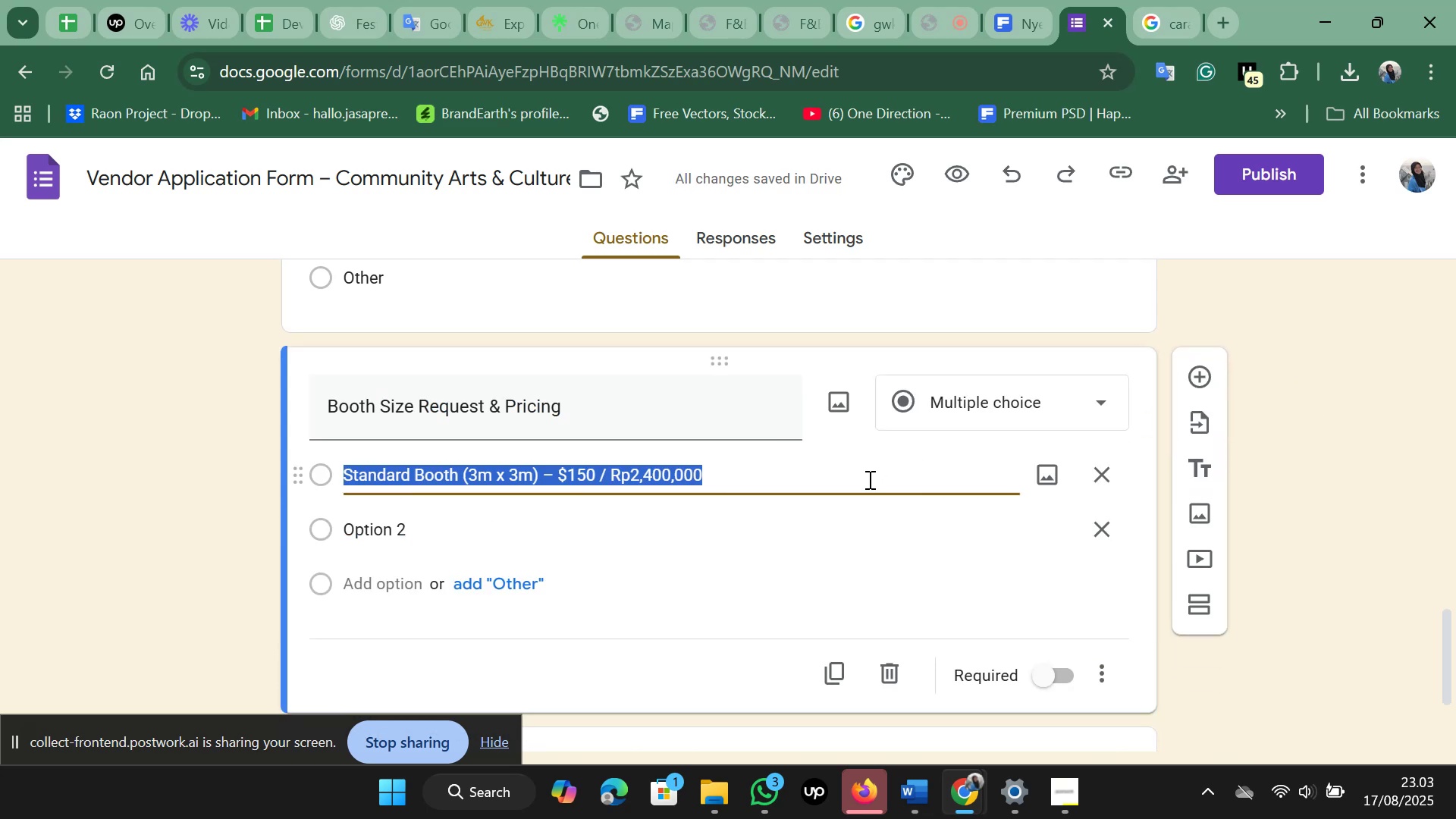 
left_click([868, 479])
 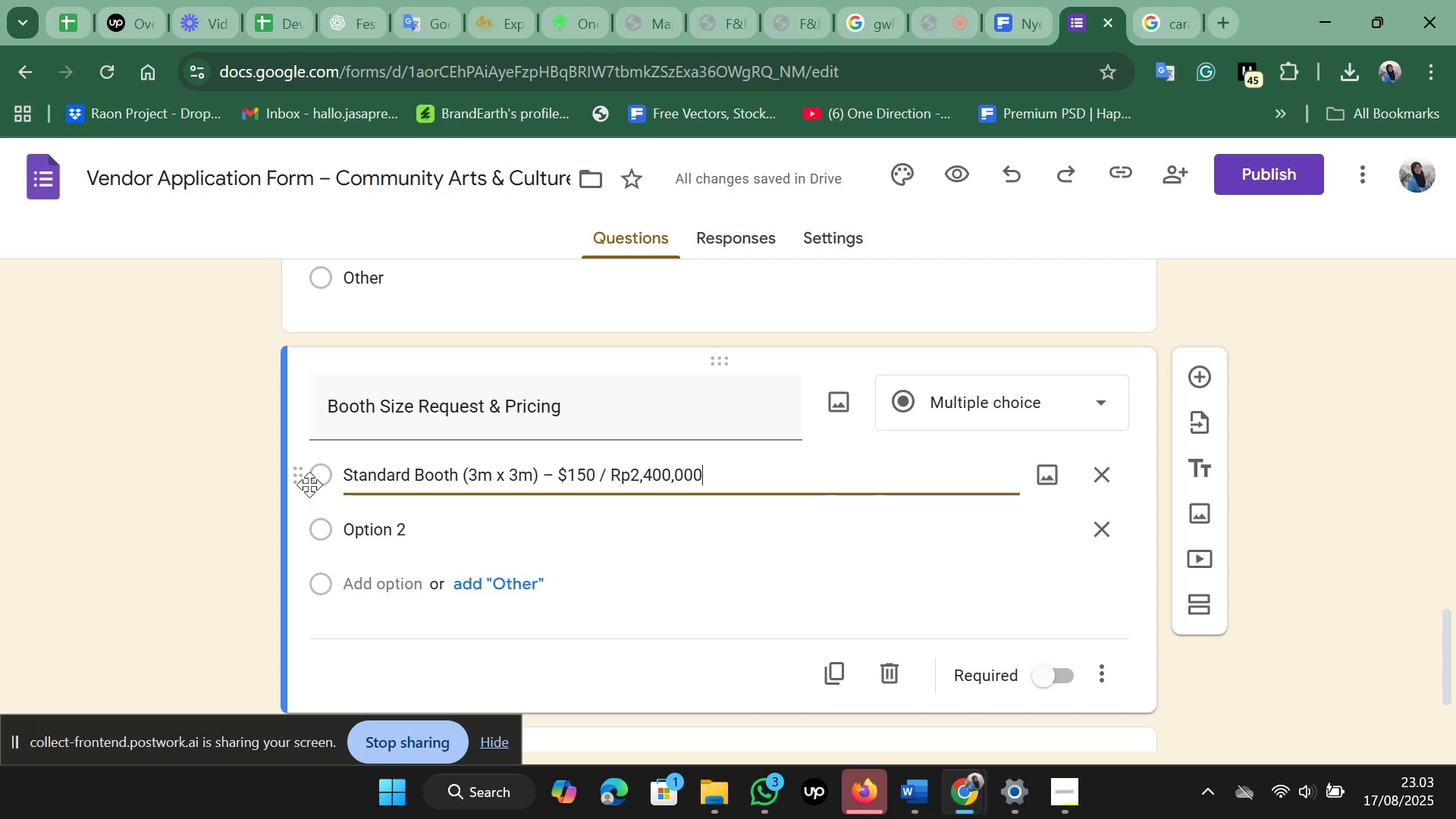 
left_click([300, 487])
 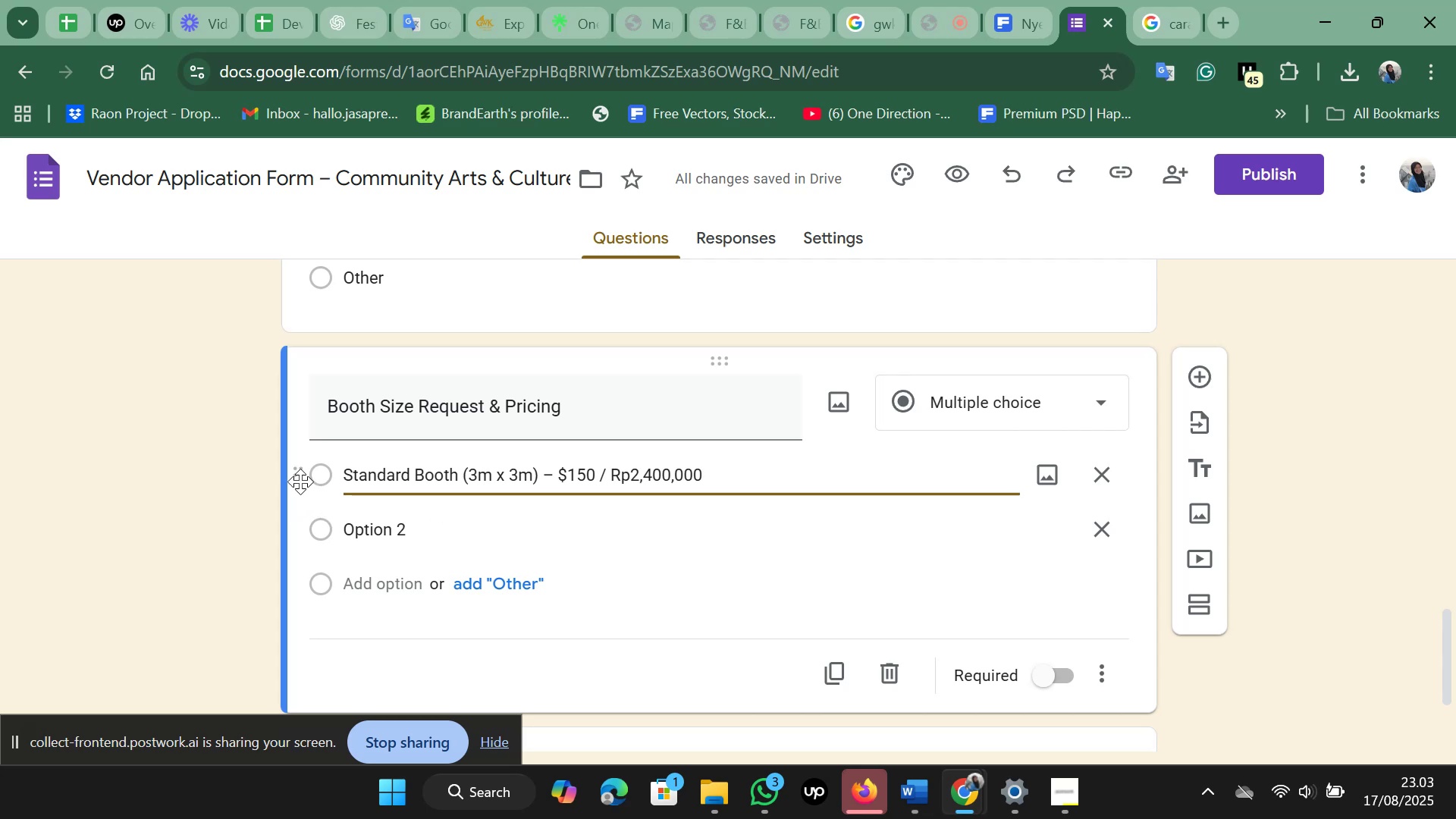 
left_click([297, 479])
 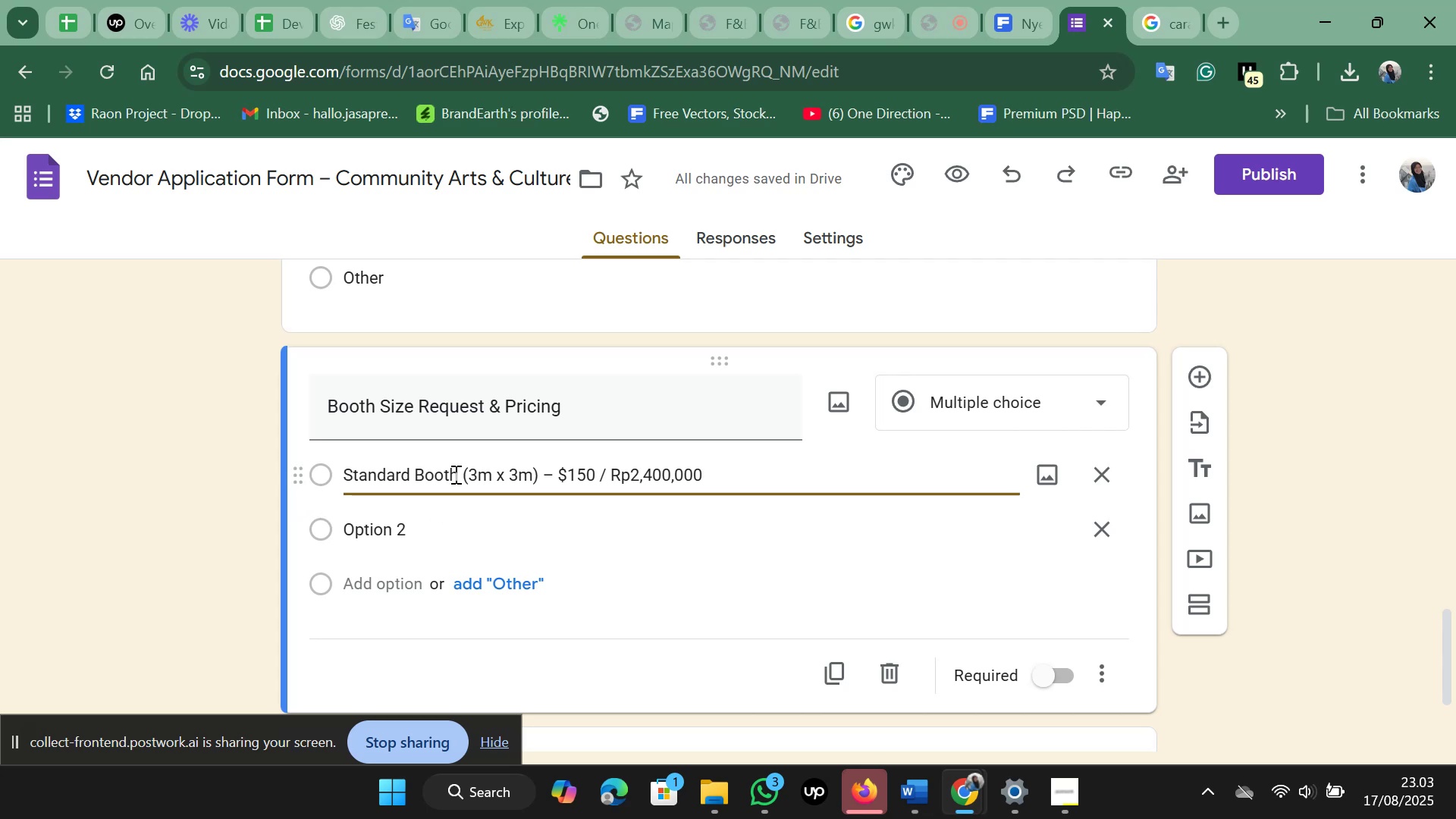 
left_click([456, 473])
 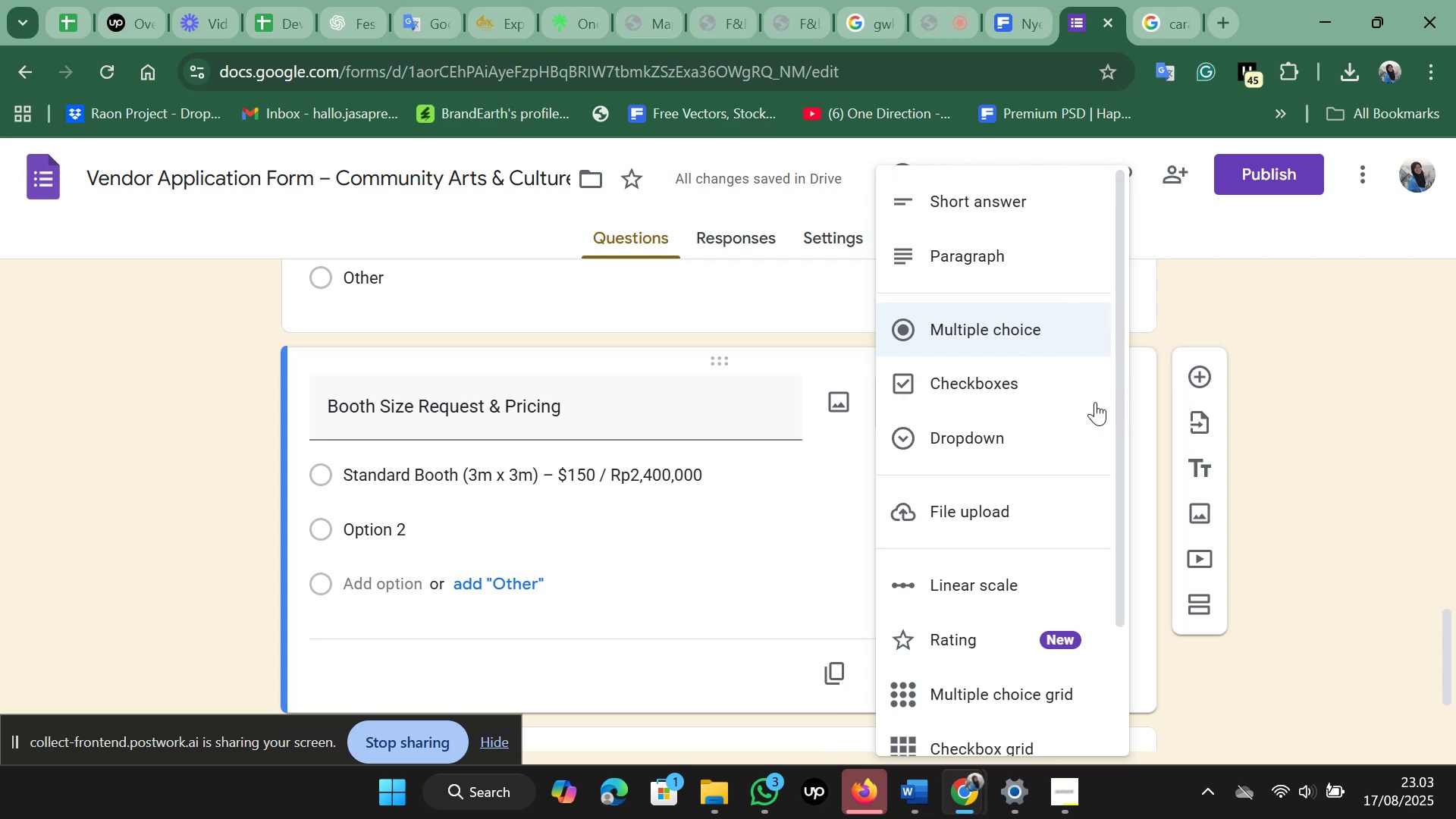 
scroll: coordinate [1095, 402], scroll_direction: down, amount: 1.0
 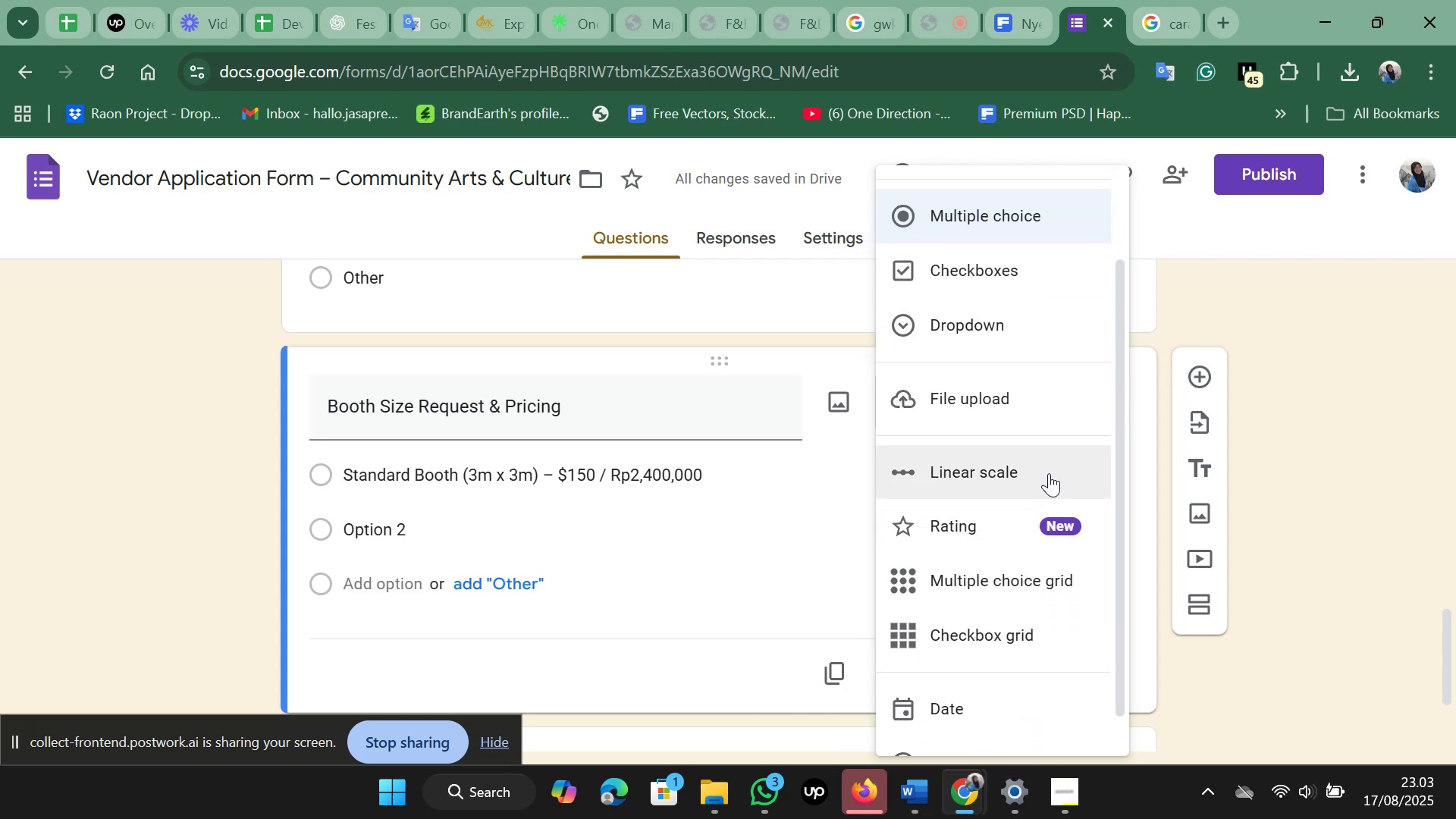 
wait(5.9)
 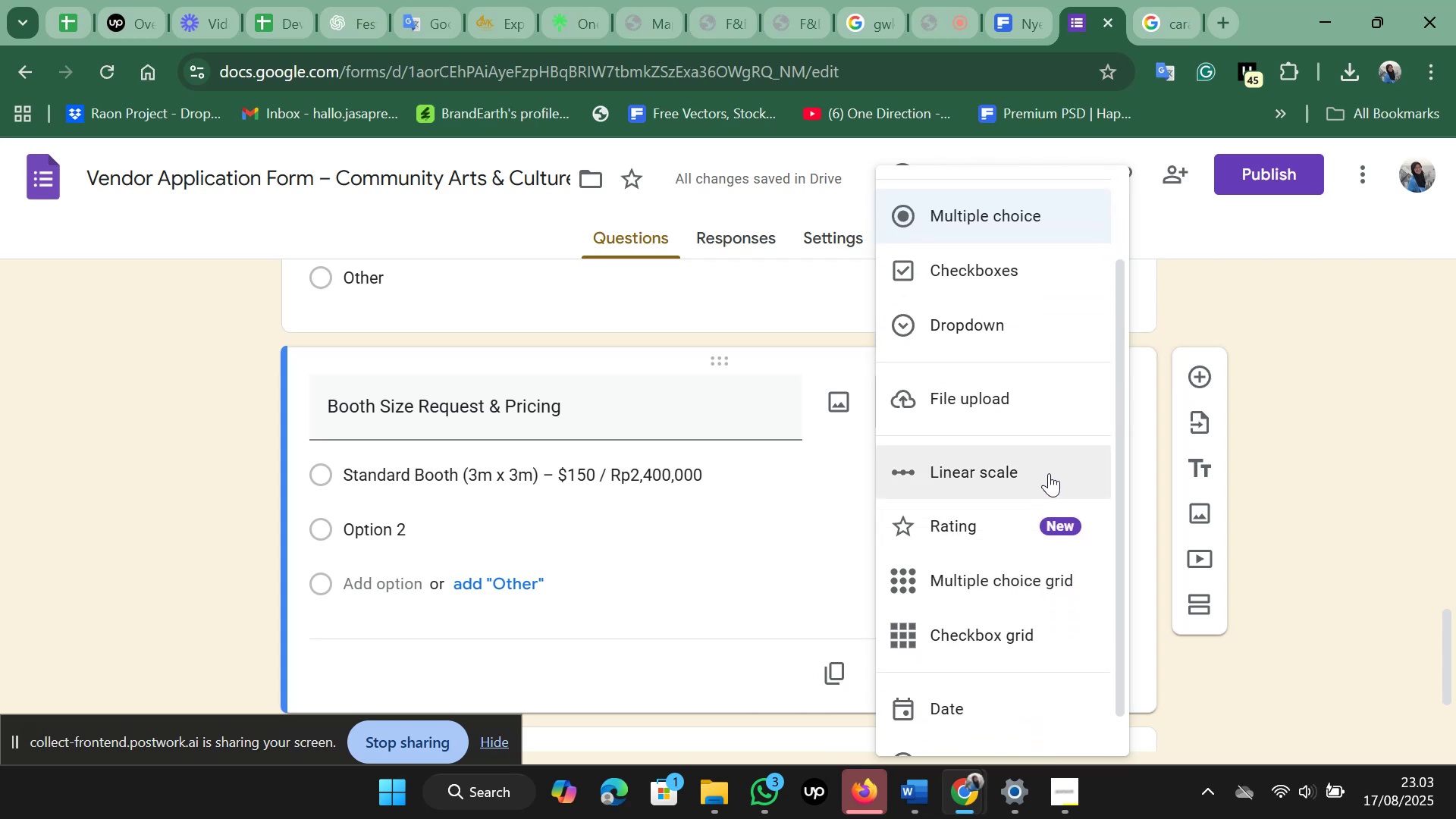 
left_click([1049, 473])
 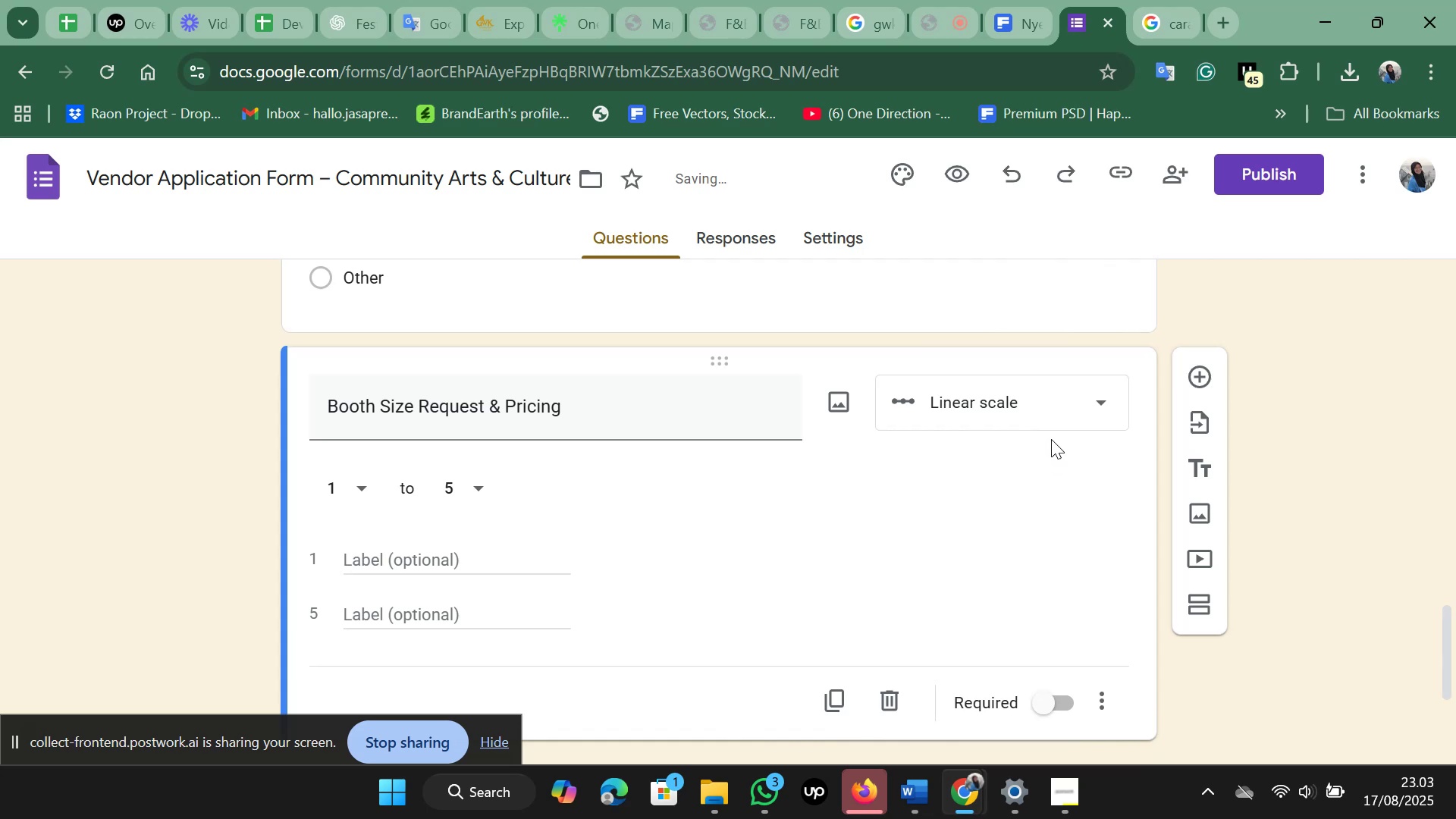 
left_click([1081, 397])
 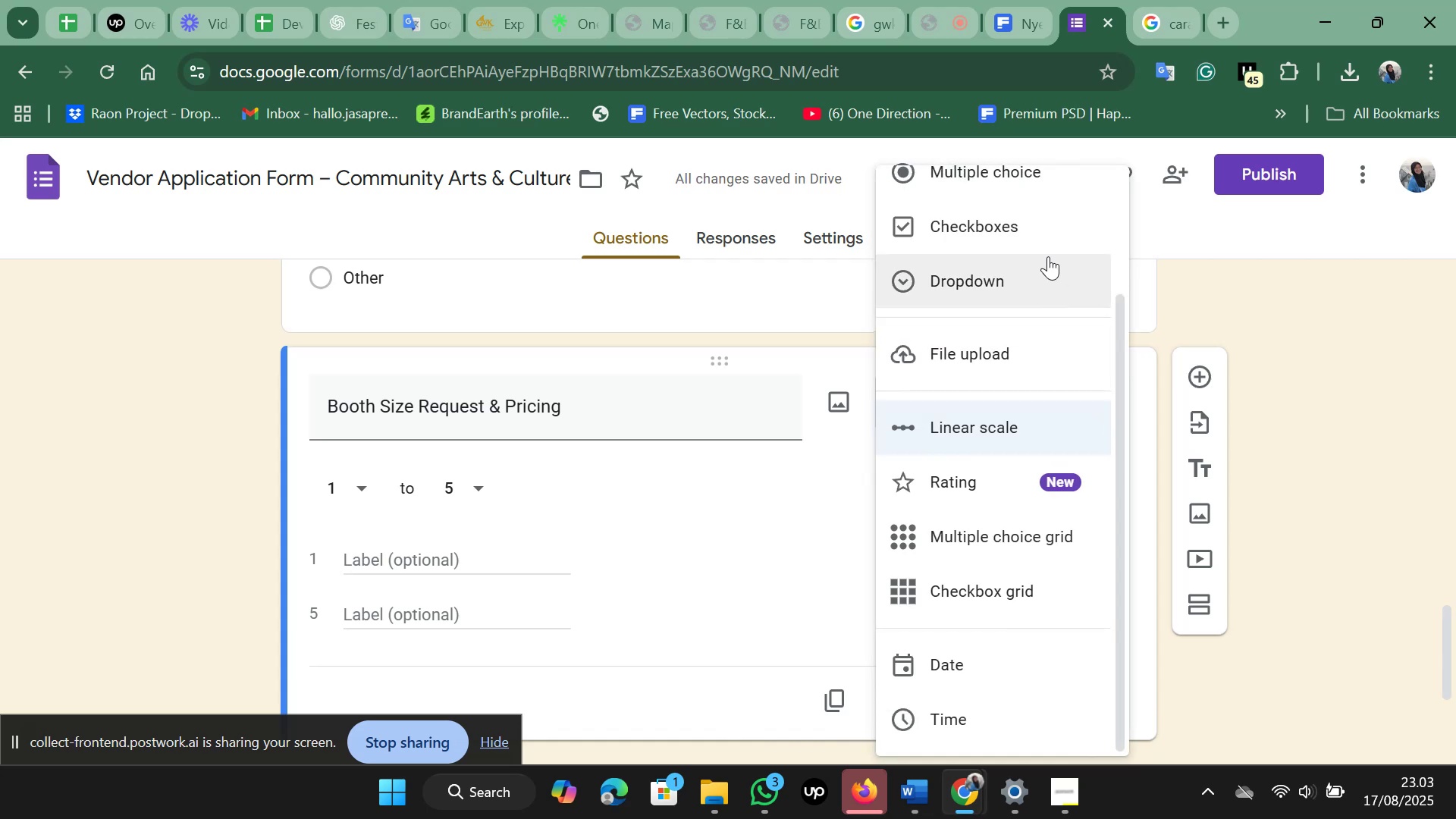 
scroll: coordinate [1046, 258], scroll_direction: up, amount: 2.0
 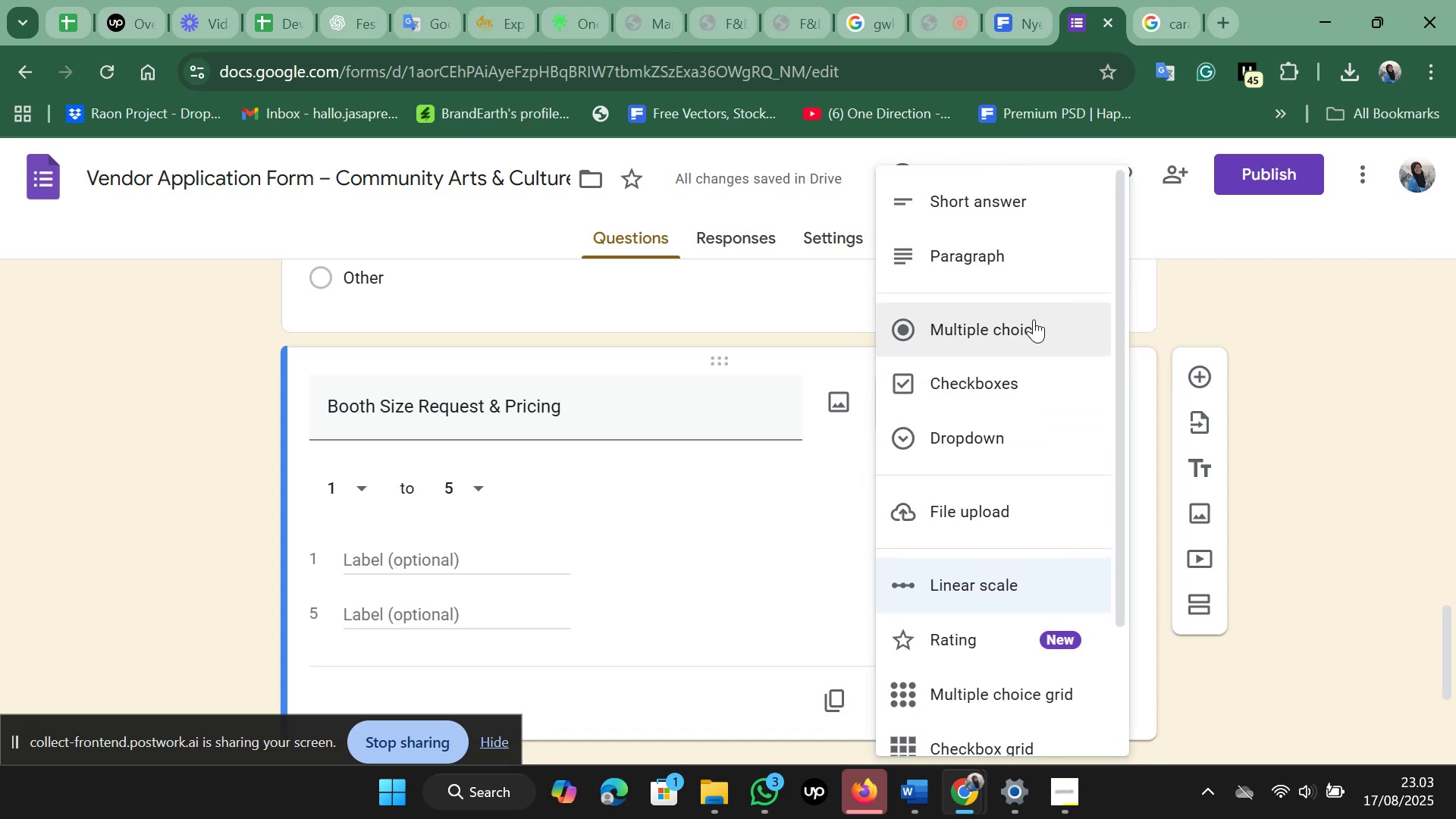 
left_click([1034, 318])
 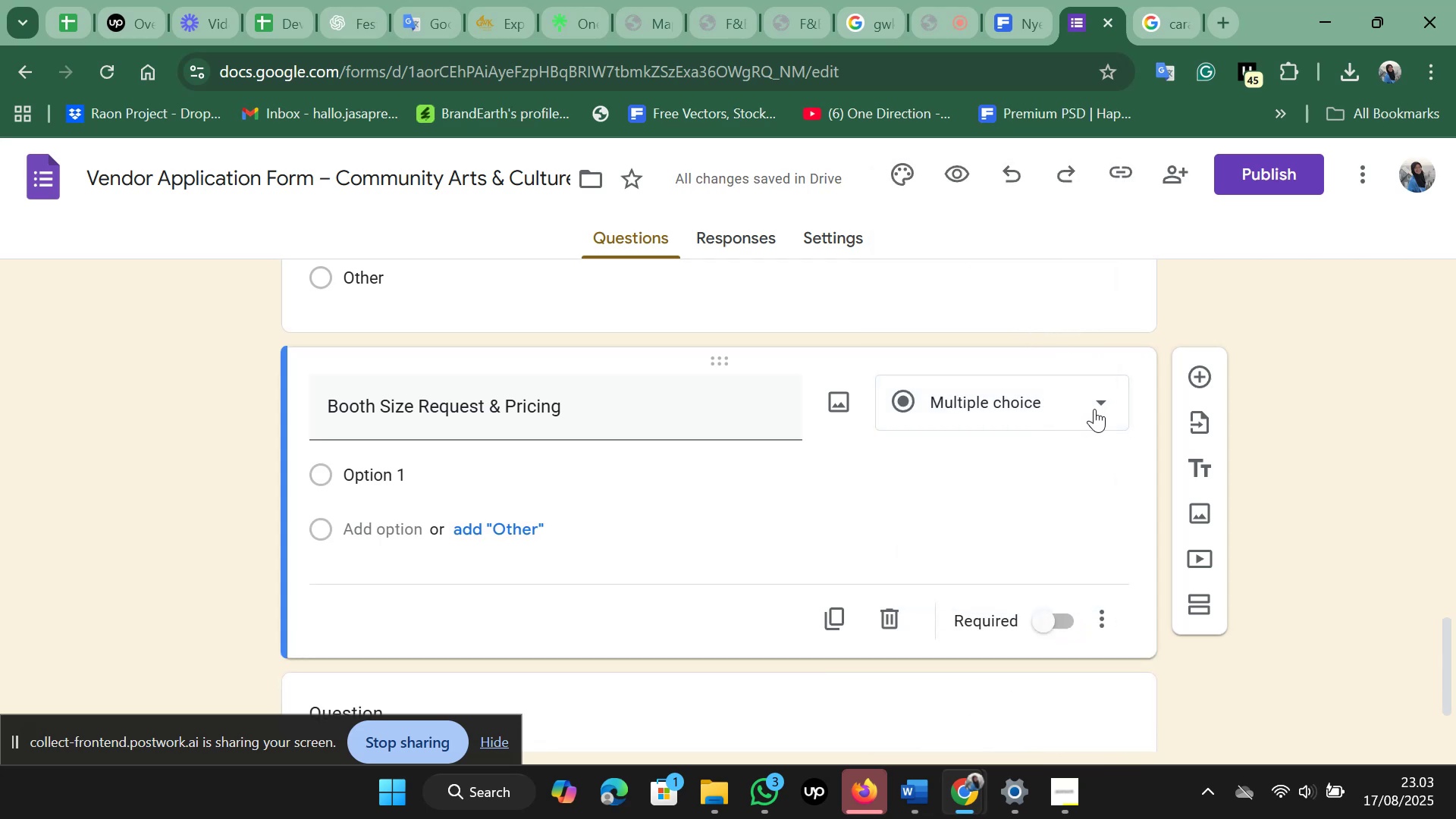 
left_click([1106, 407])
 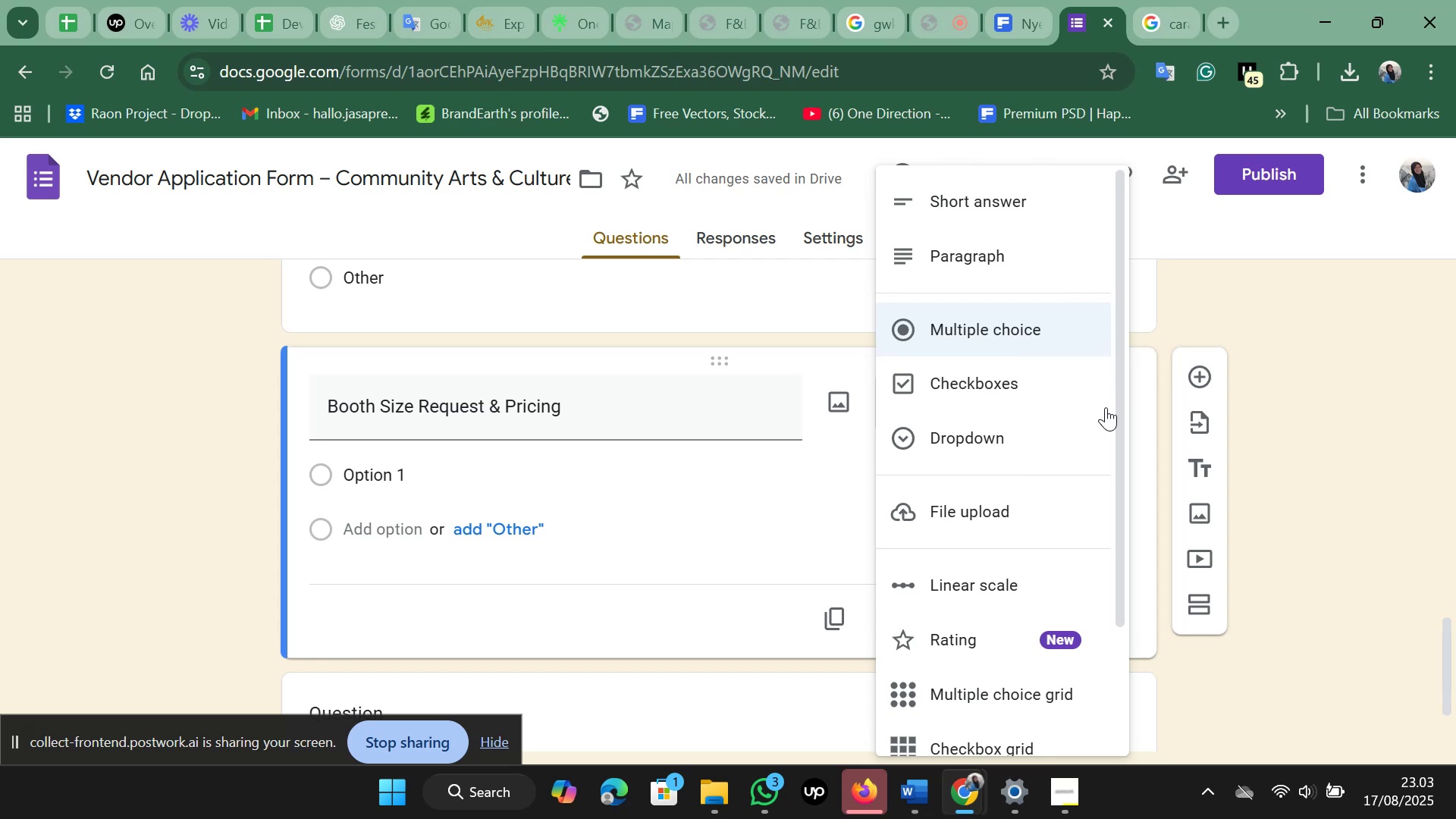 
left_click([755, 419])
 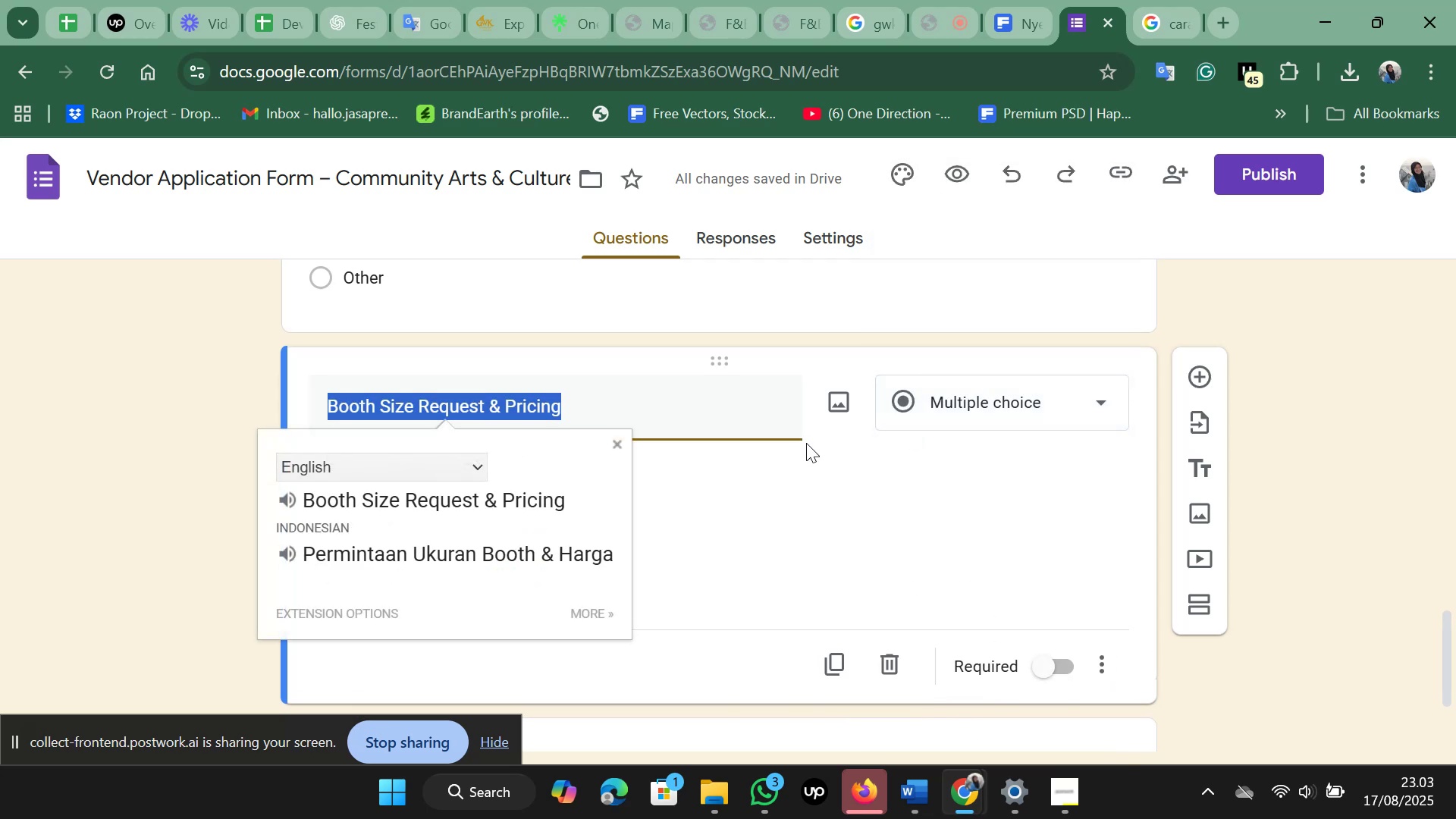 
left_click([807, 440])
 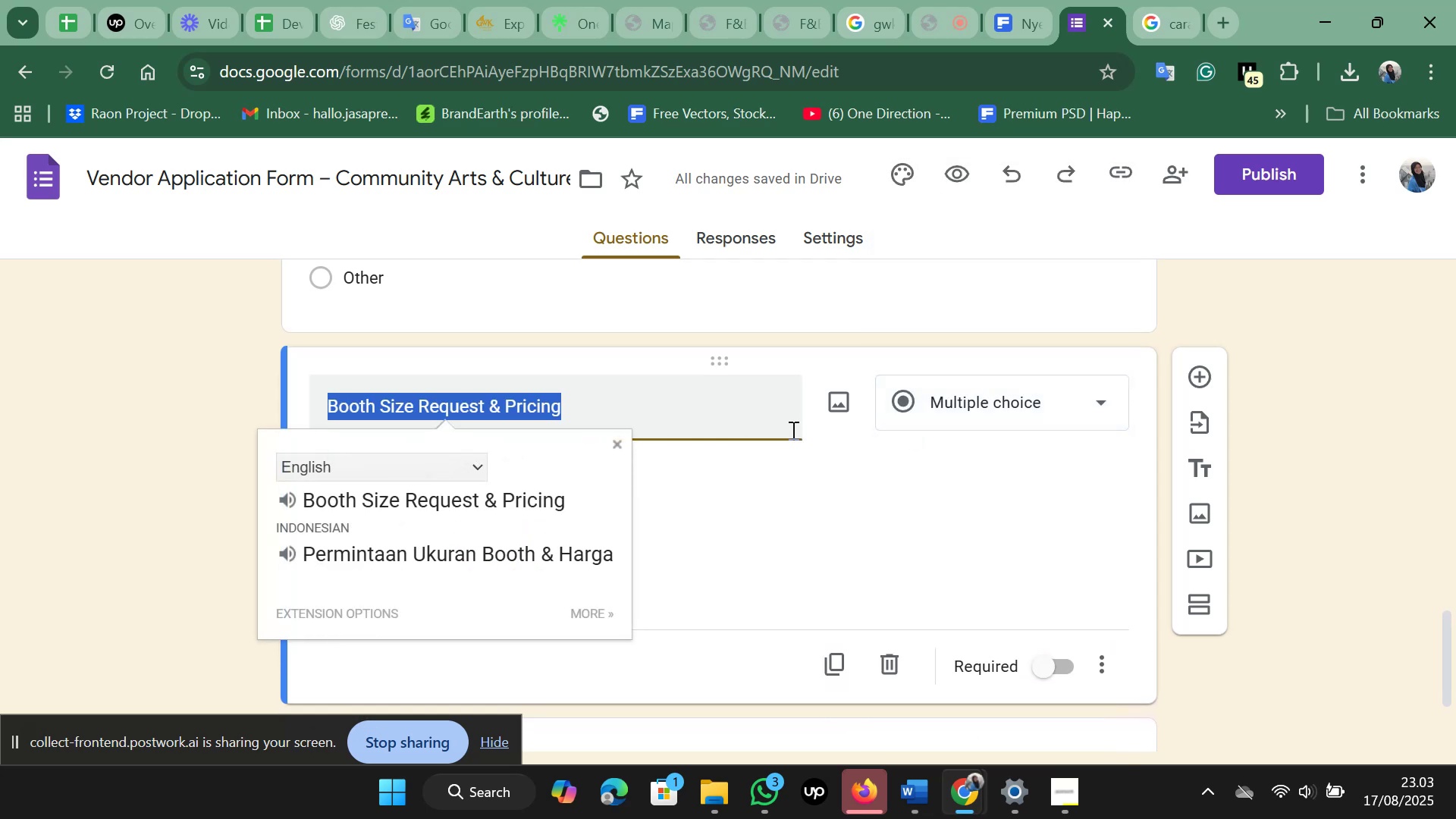 
left_click([792, 430])
 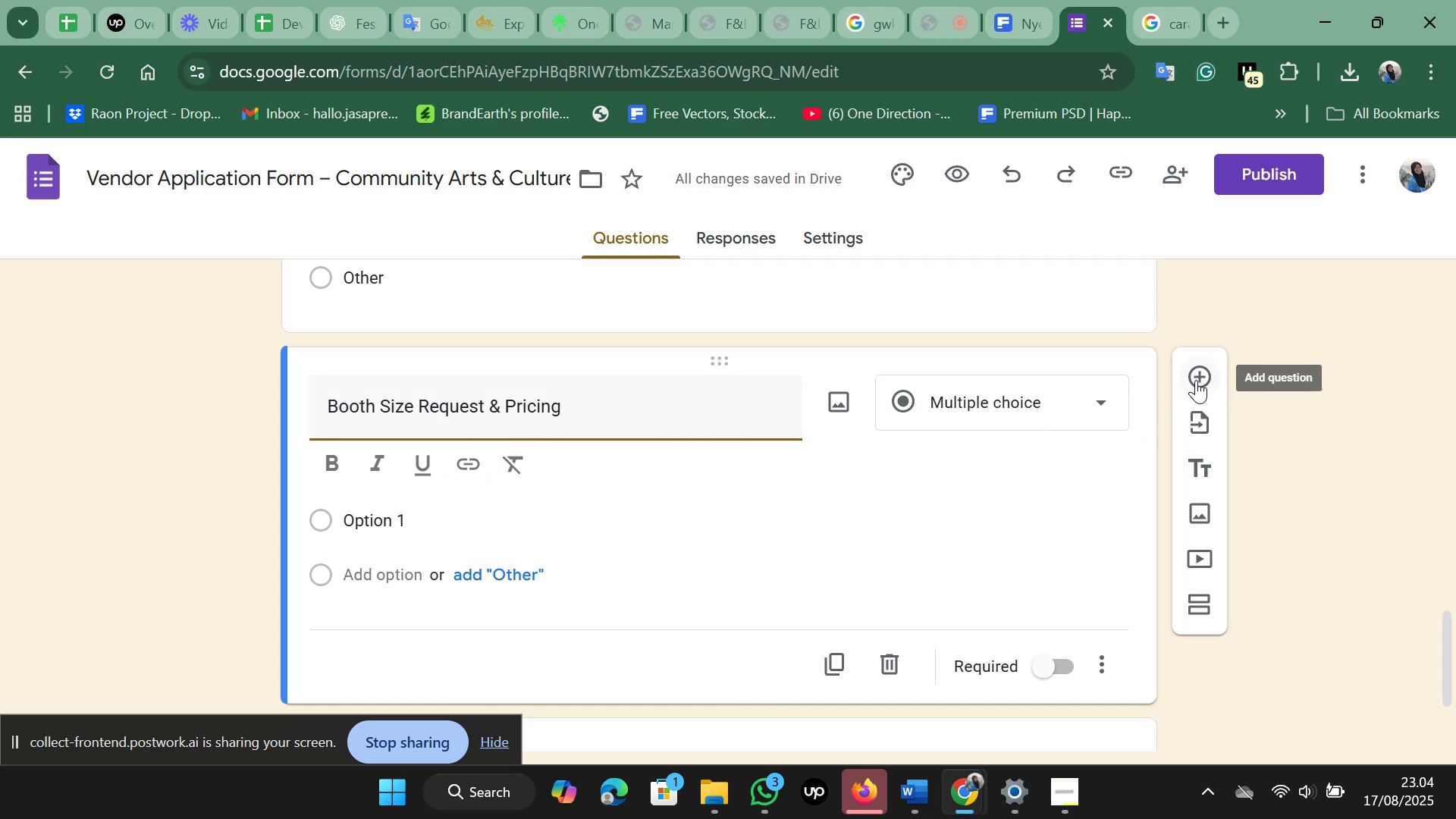 
wait(13.11)
 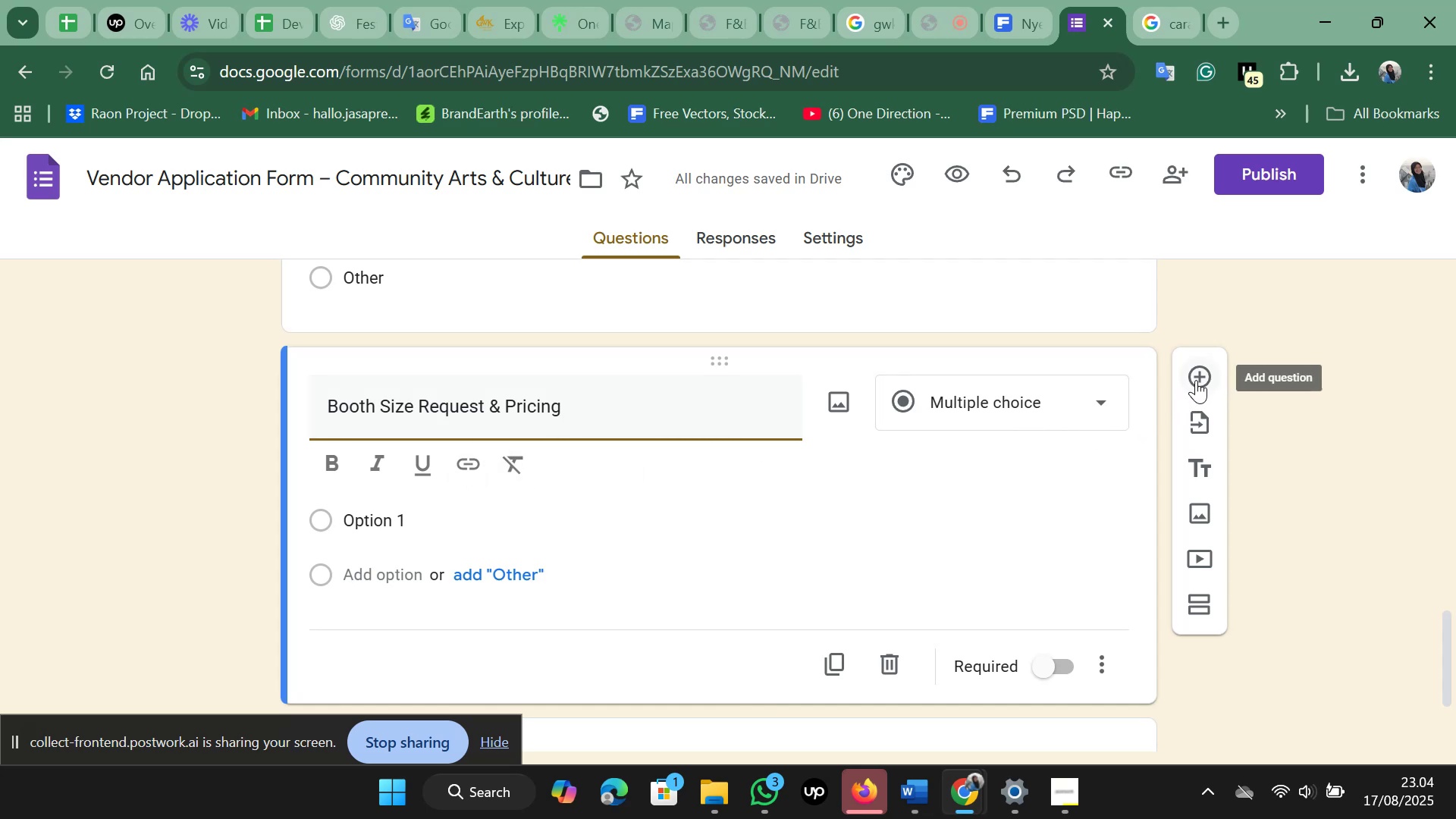 
left_click([1204, 456])
 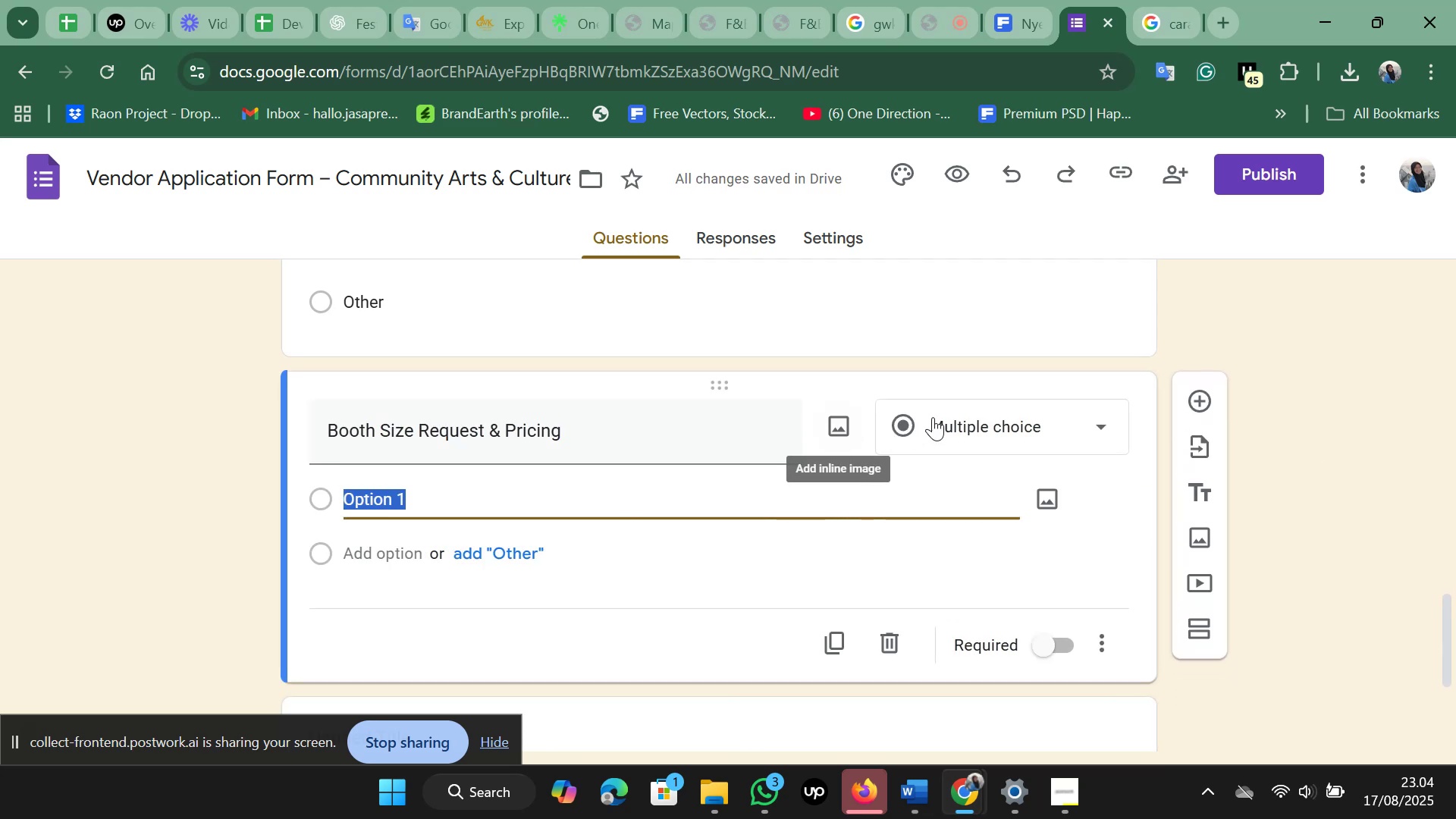 
wait(8.15)
 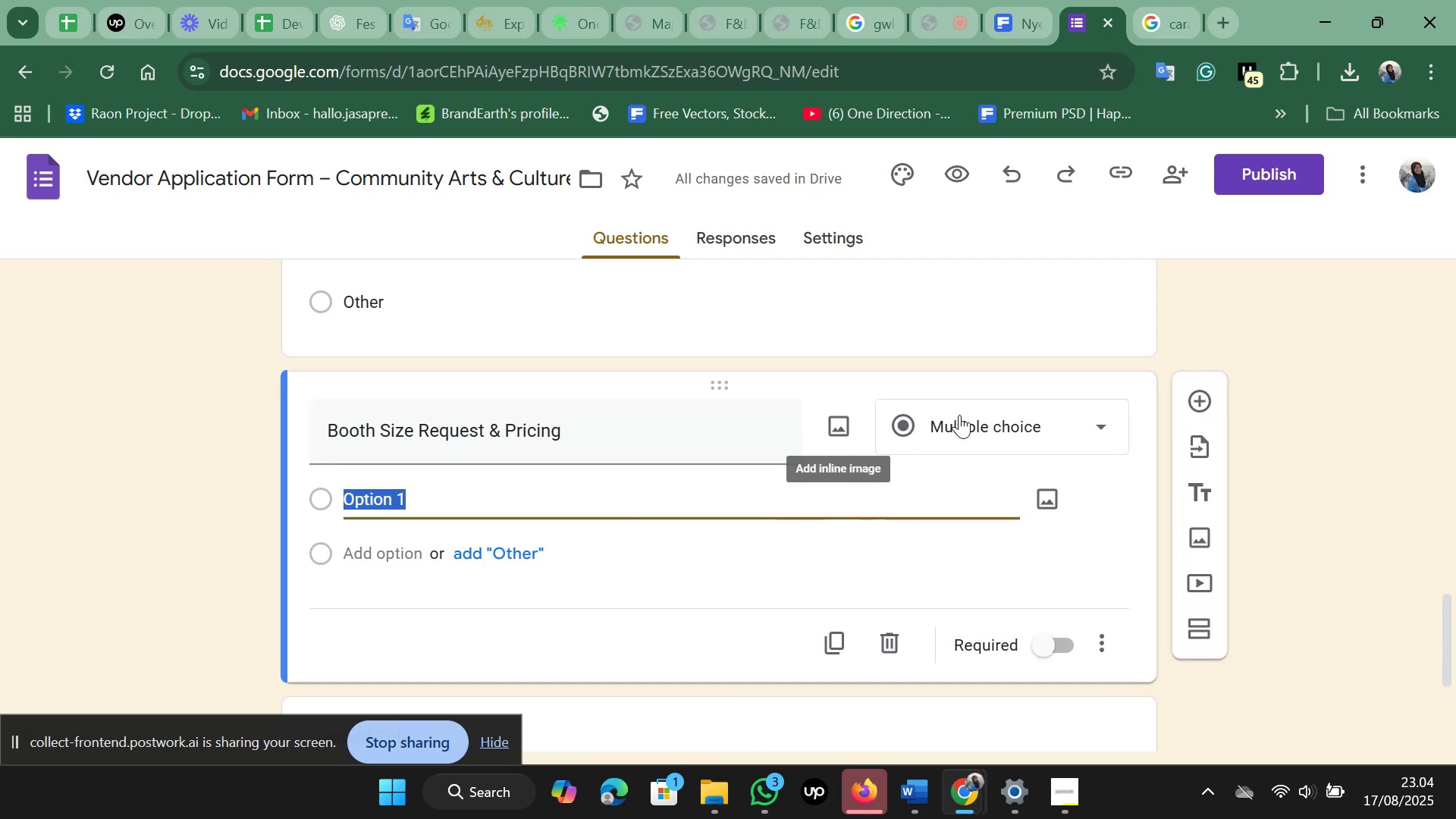 
left_click([1103, 645])
 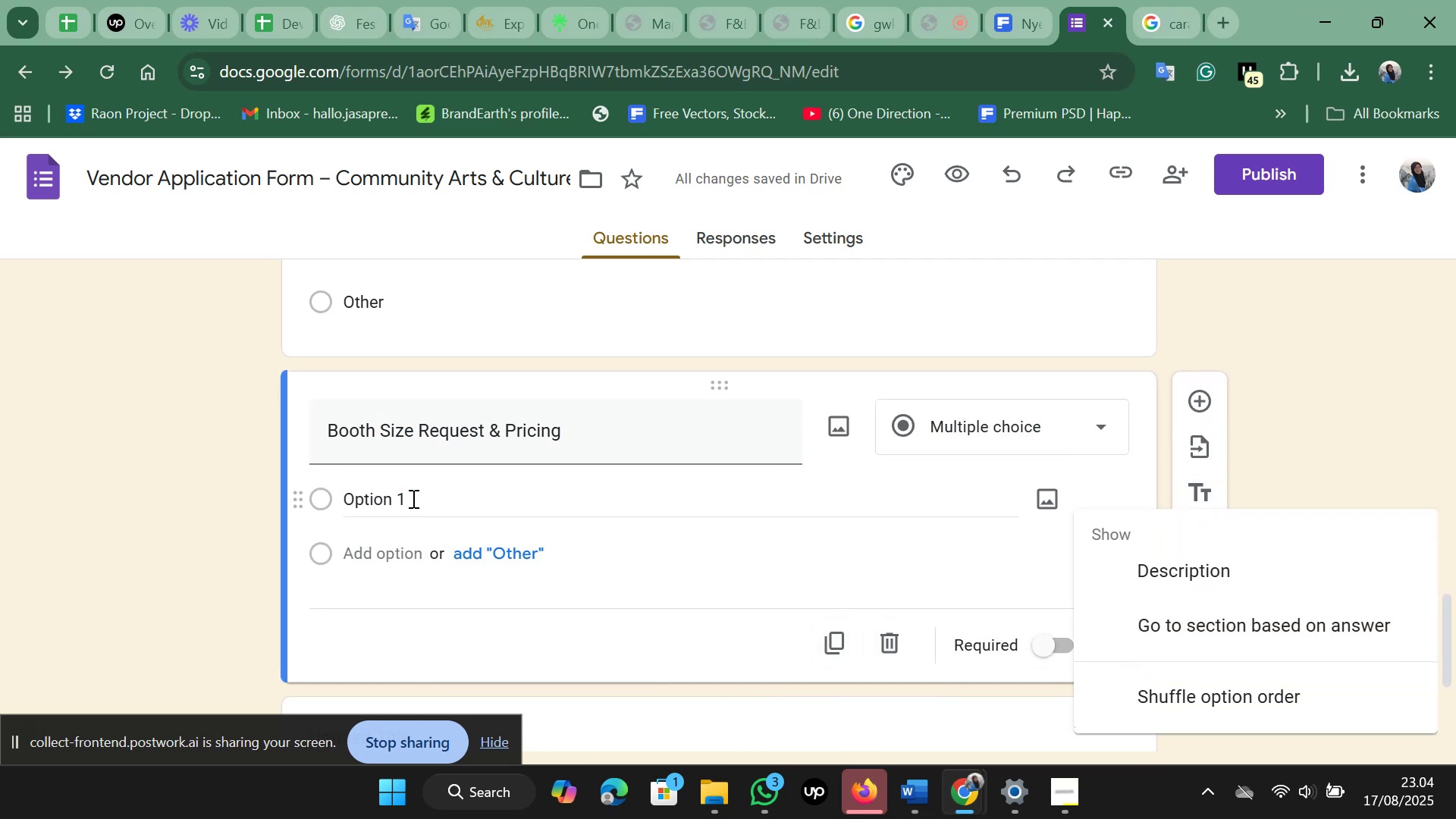 
scroll: coordinate [413, 495], scroll_direction: down, amount: 1.0
 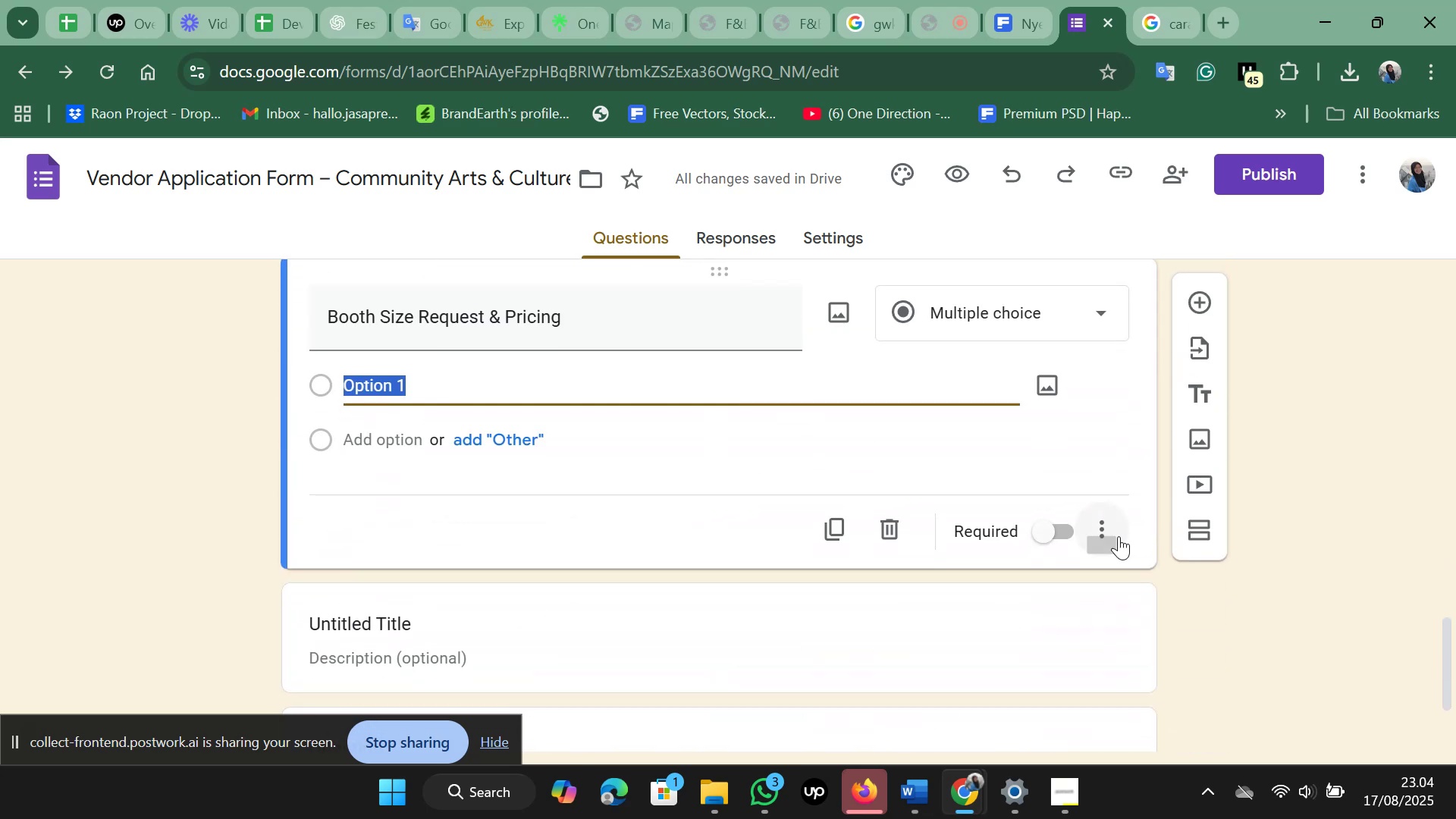 
left_click([1114, 536])
 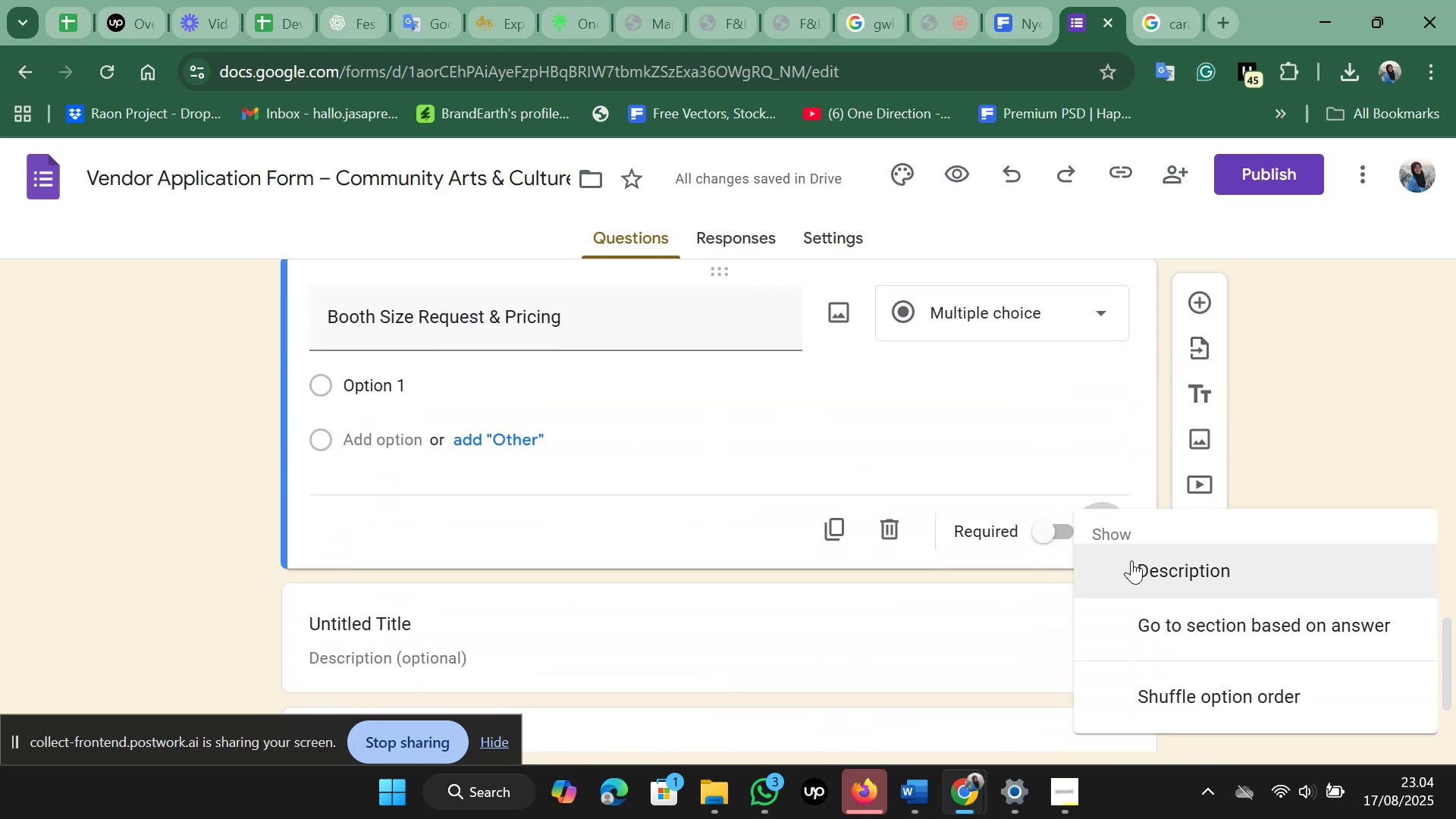 
left_click([1134, 561])
 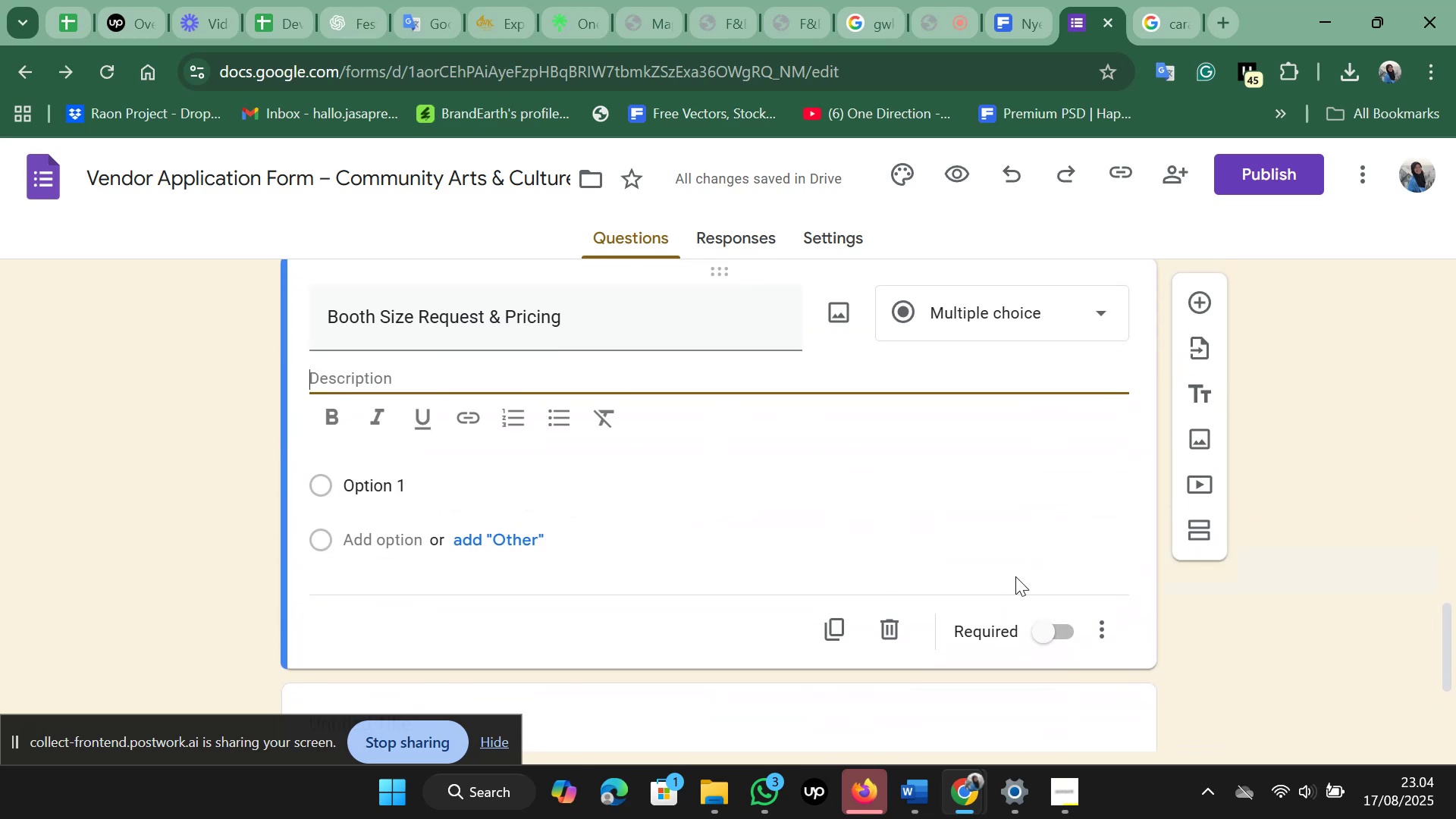 
left_click([1111, 619])
 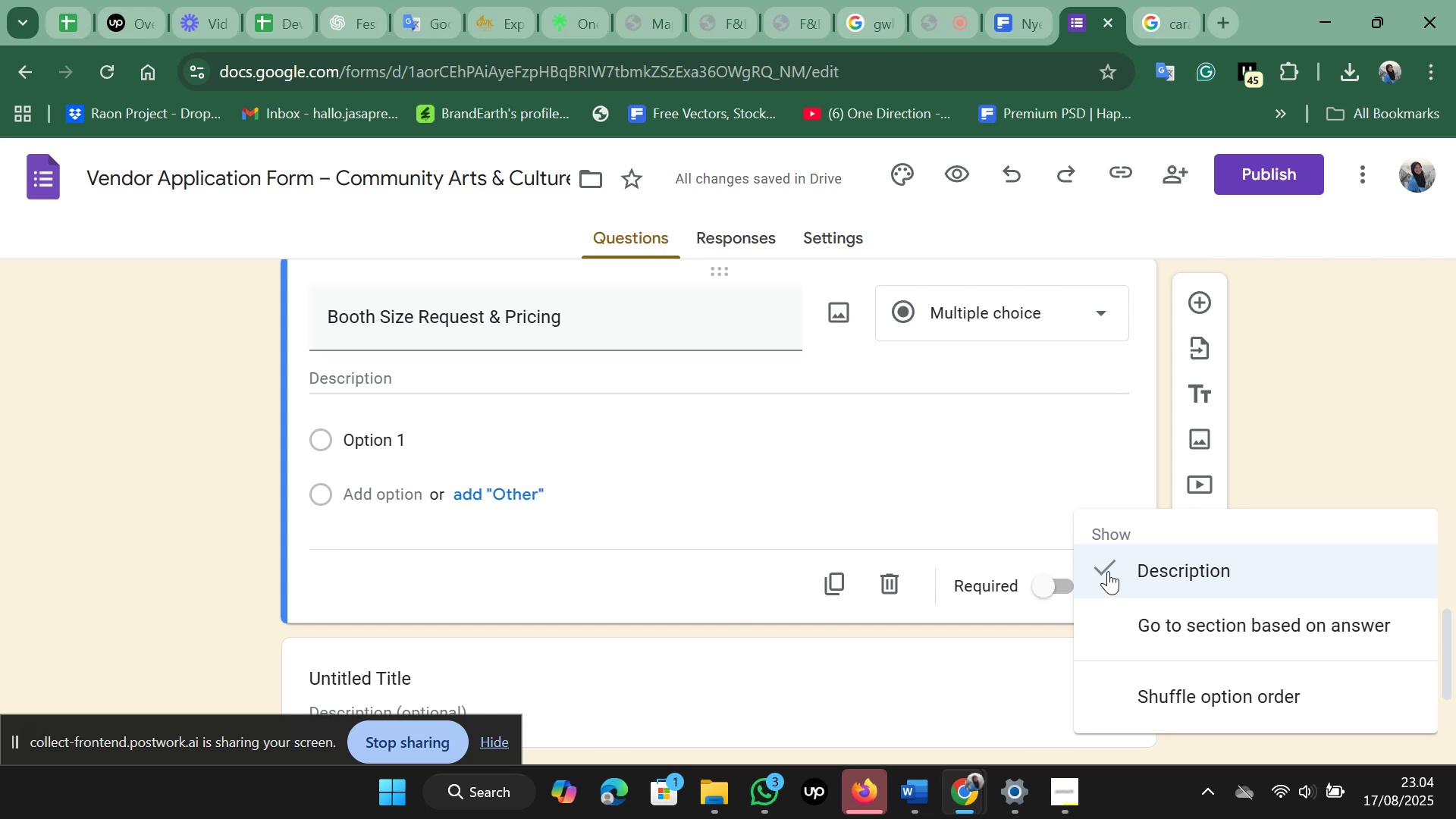 
left_click([1108, 570])
 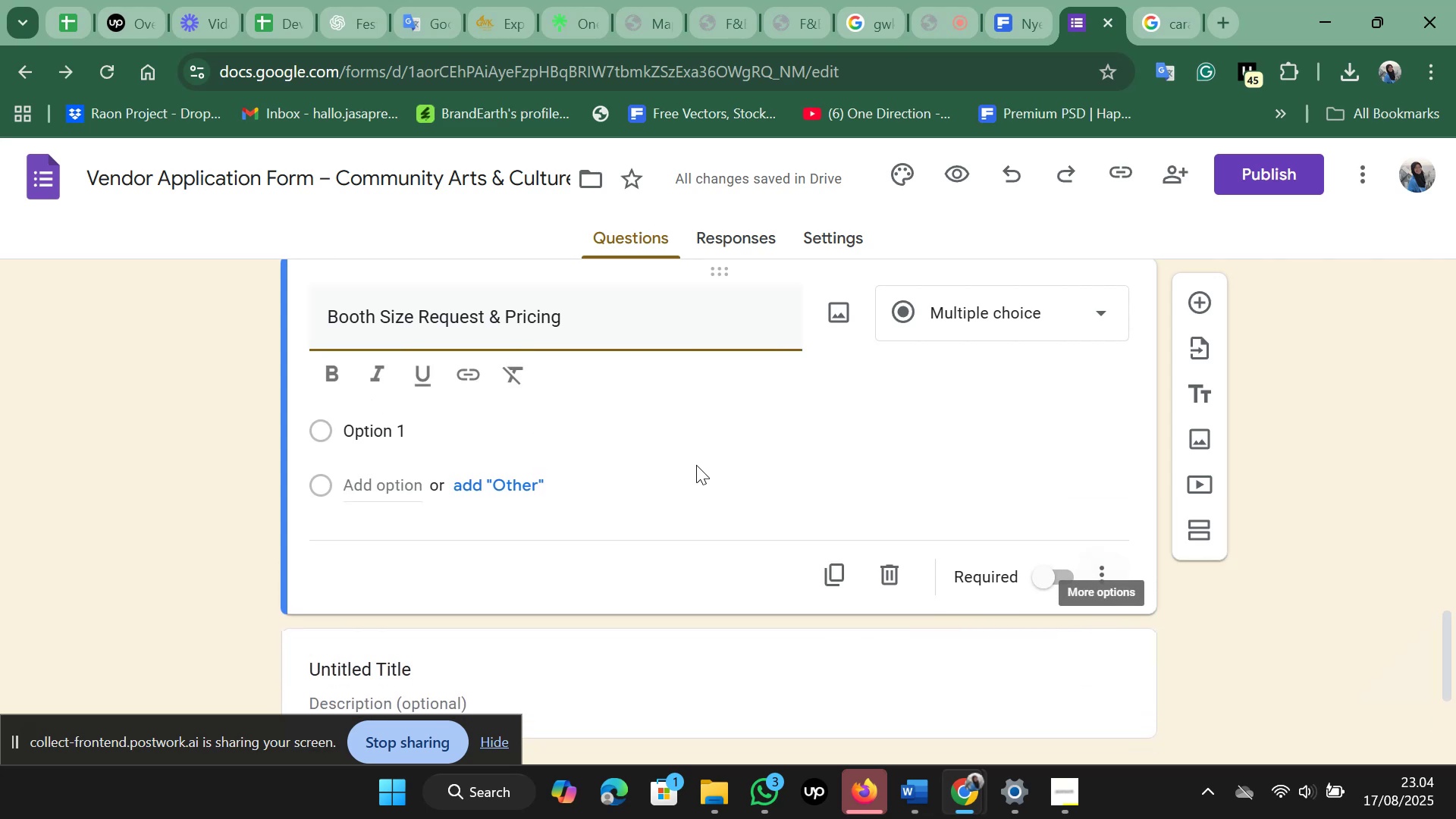 
scroll: coordinate [599, 486], scroll_direction: up, amount: 2.0
 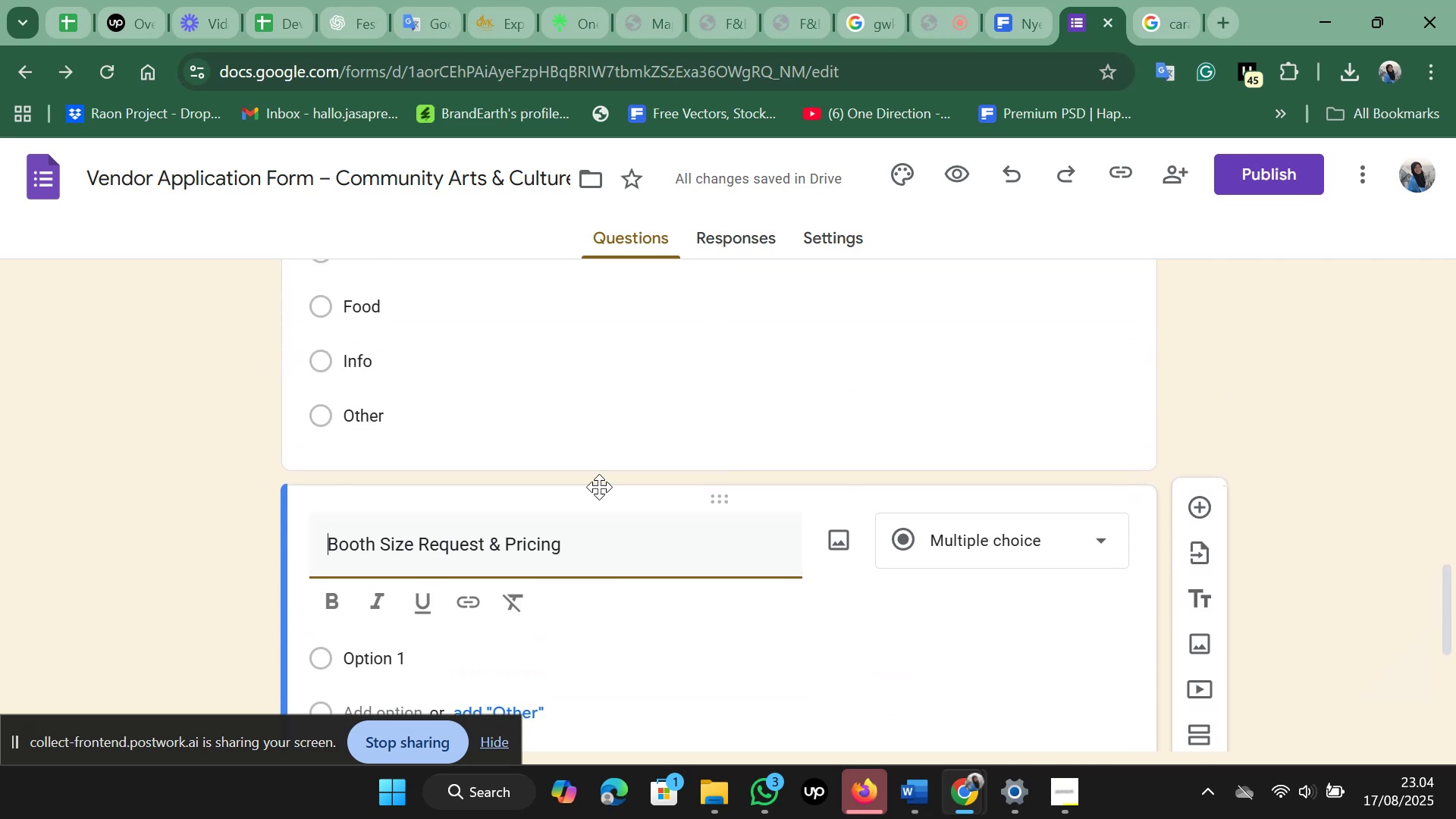 
scroll: coordinate [599, 487], scroll_direction: down, amount: 1.0
 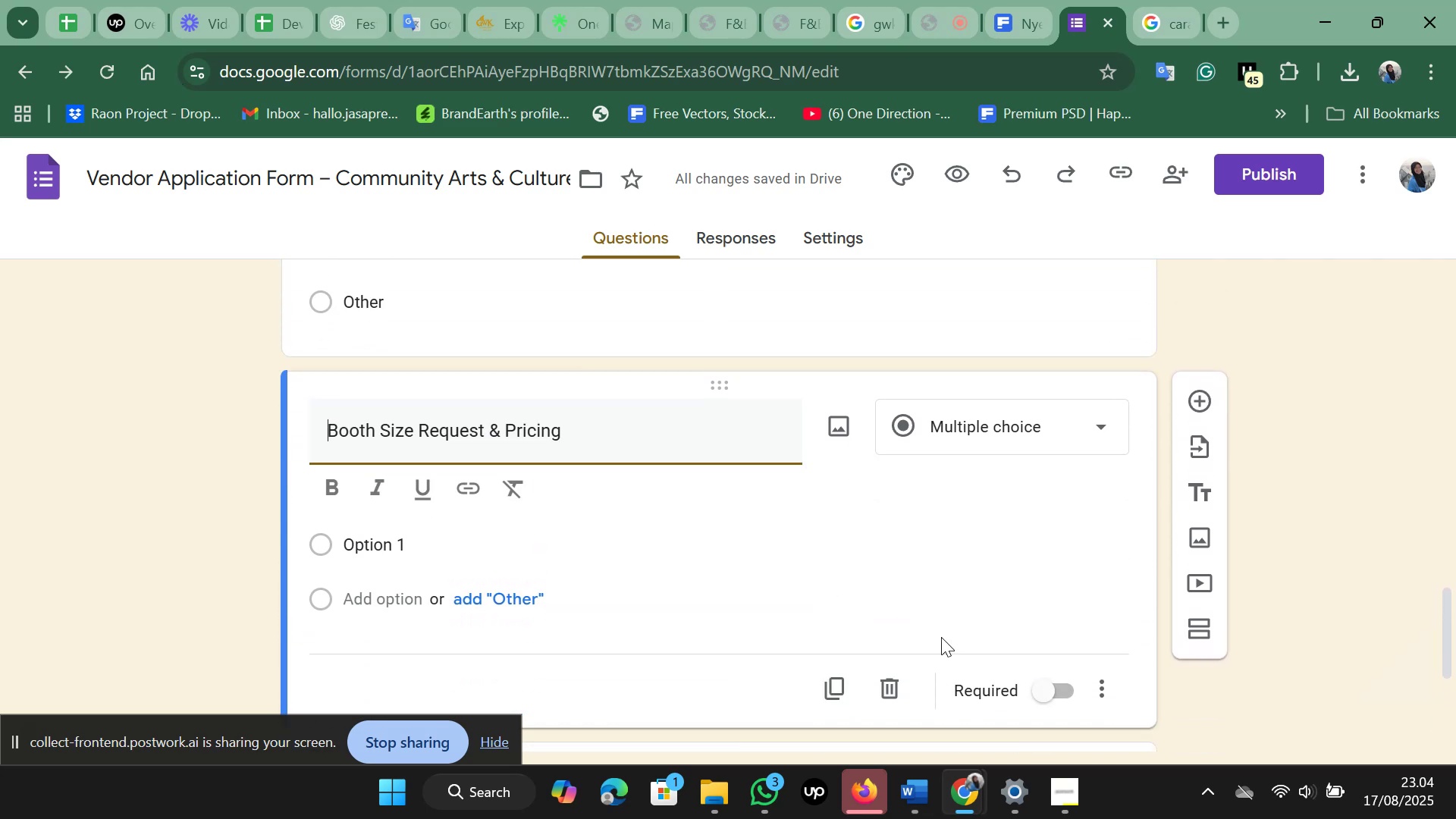 
left_click([1106, 680])
 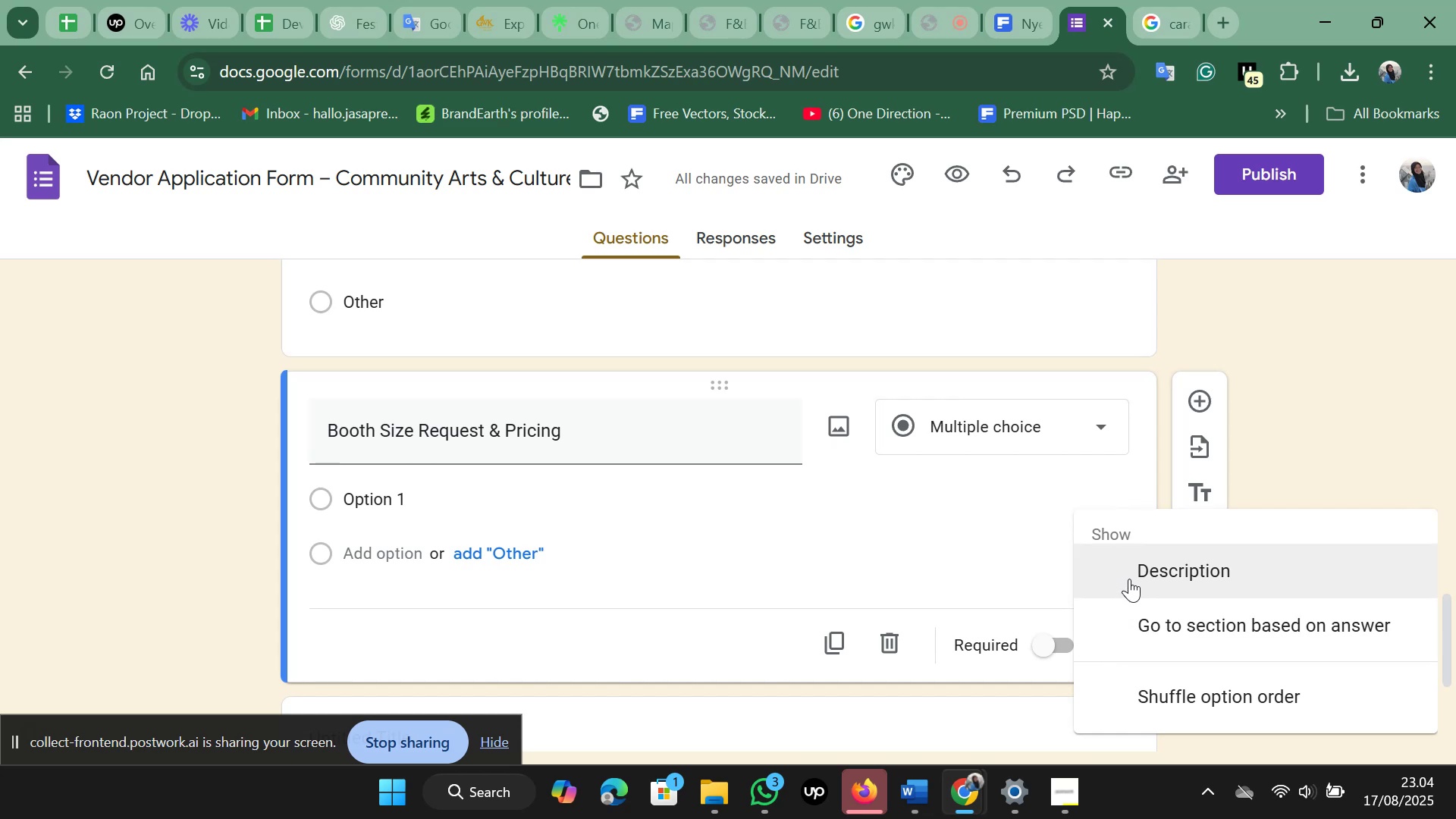 
left_click([1130, 574])
 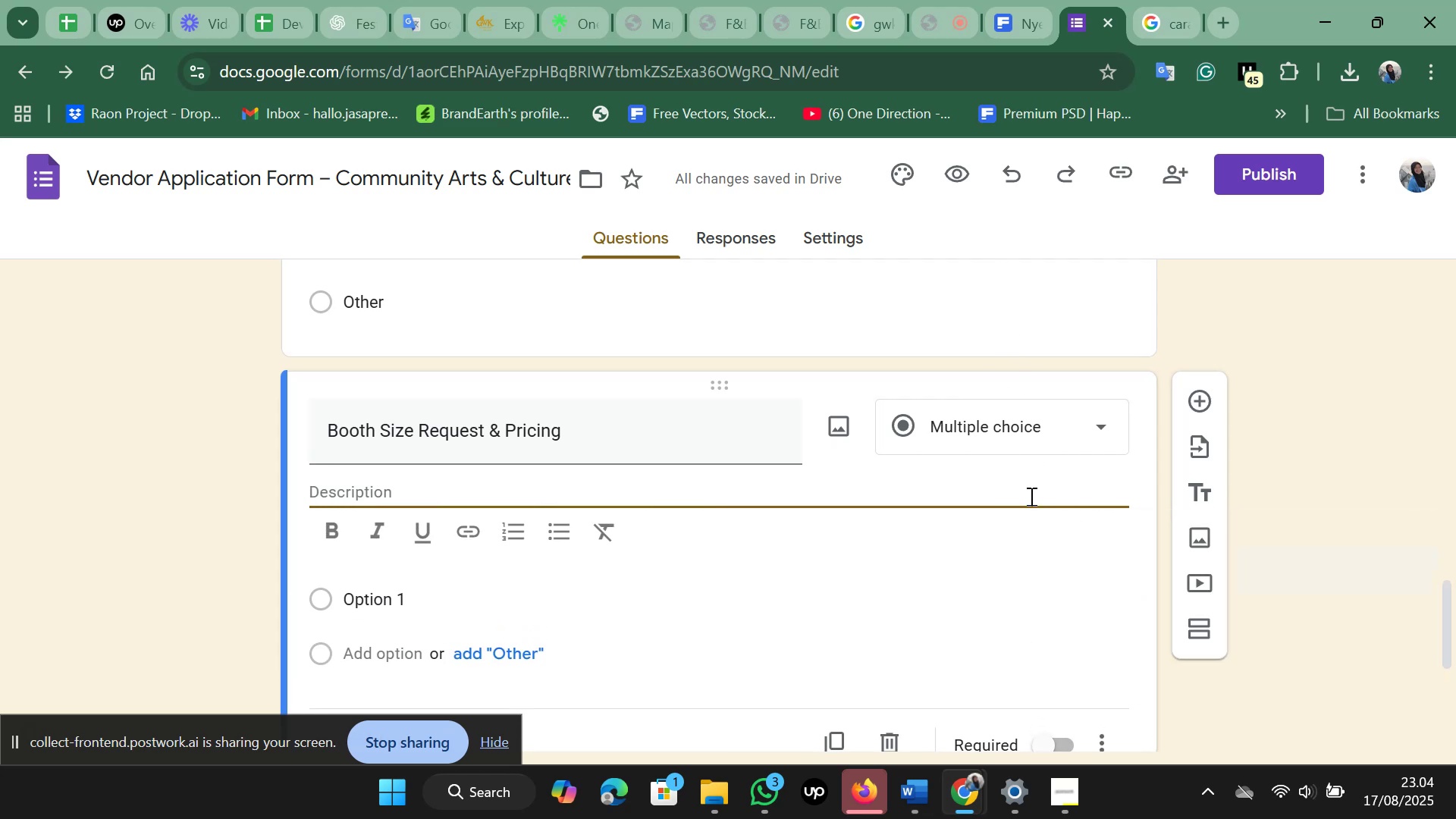 
scroll: coordinate [1138, 632], scroll_direction: down, amount: 1.0
 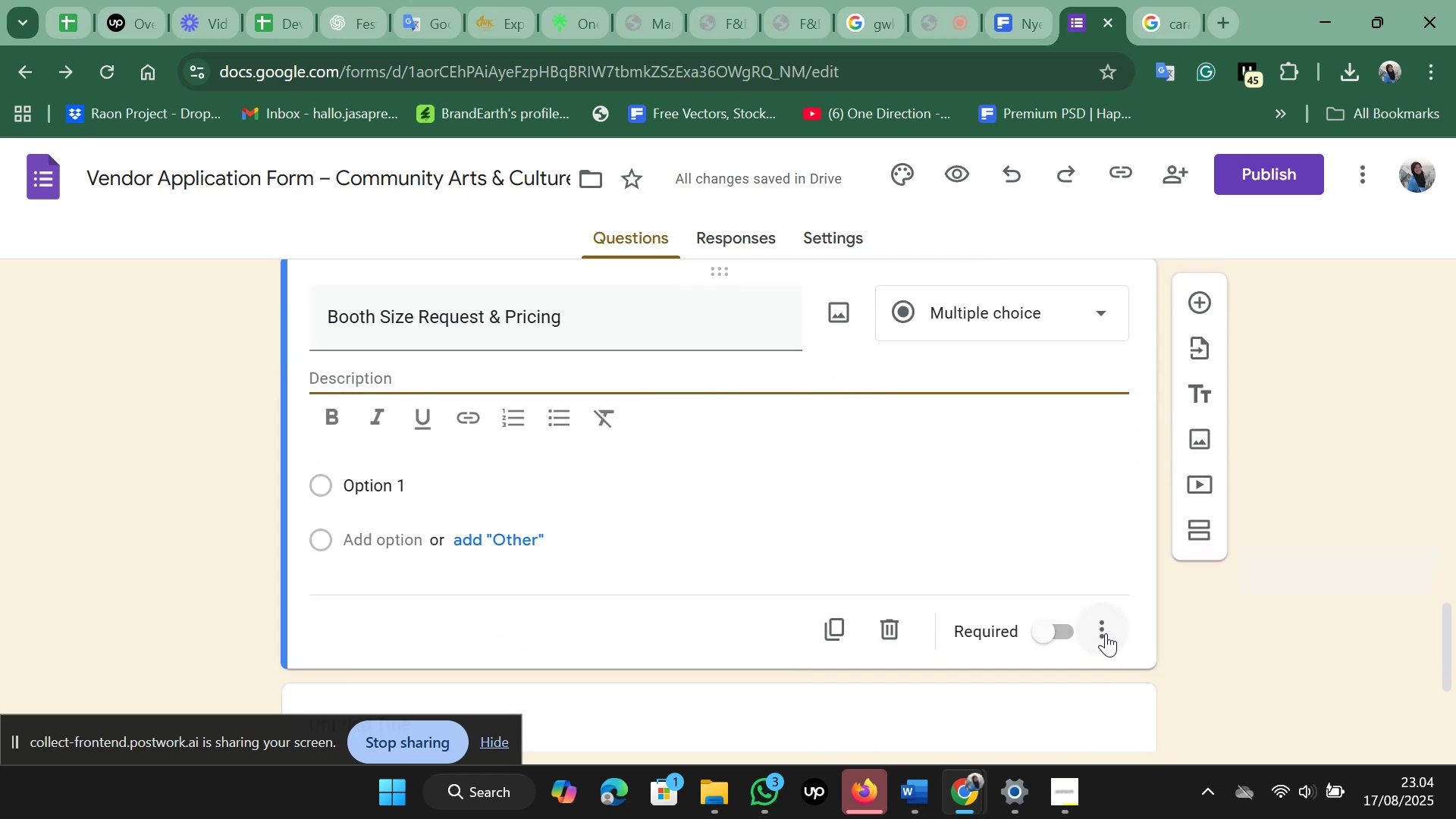 
left_click([1107, 632])
 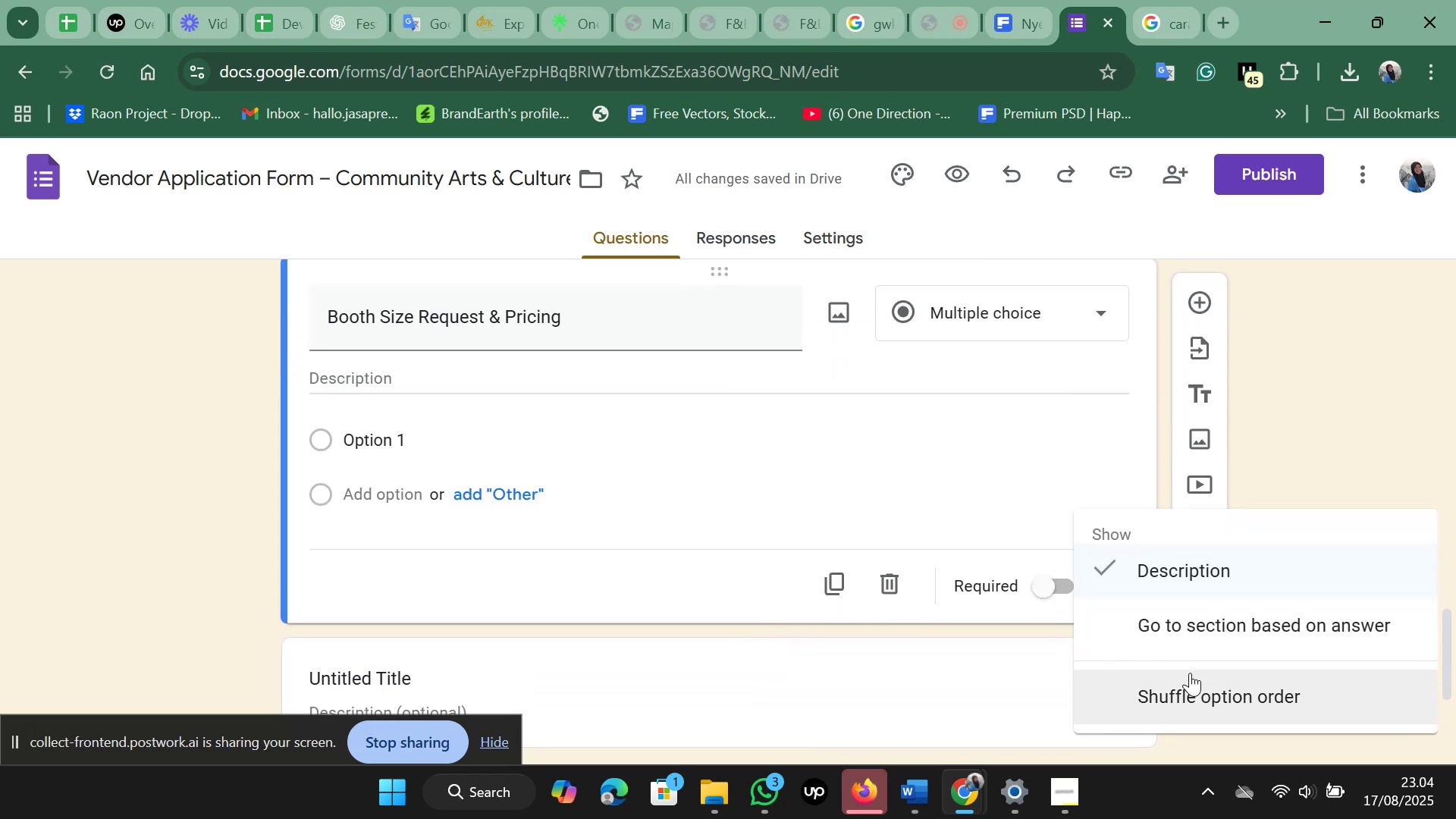 
left_click_drag(start_coordinate=[1104, 700], to_coordinate=[1307, 685])
 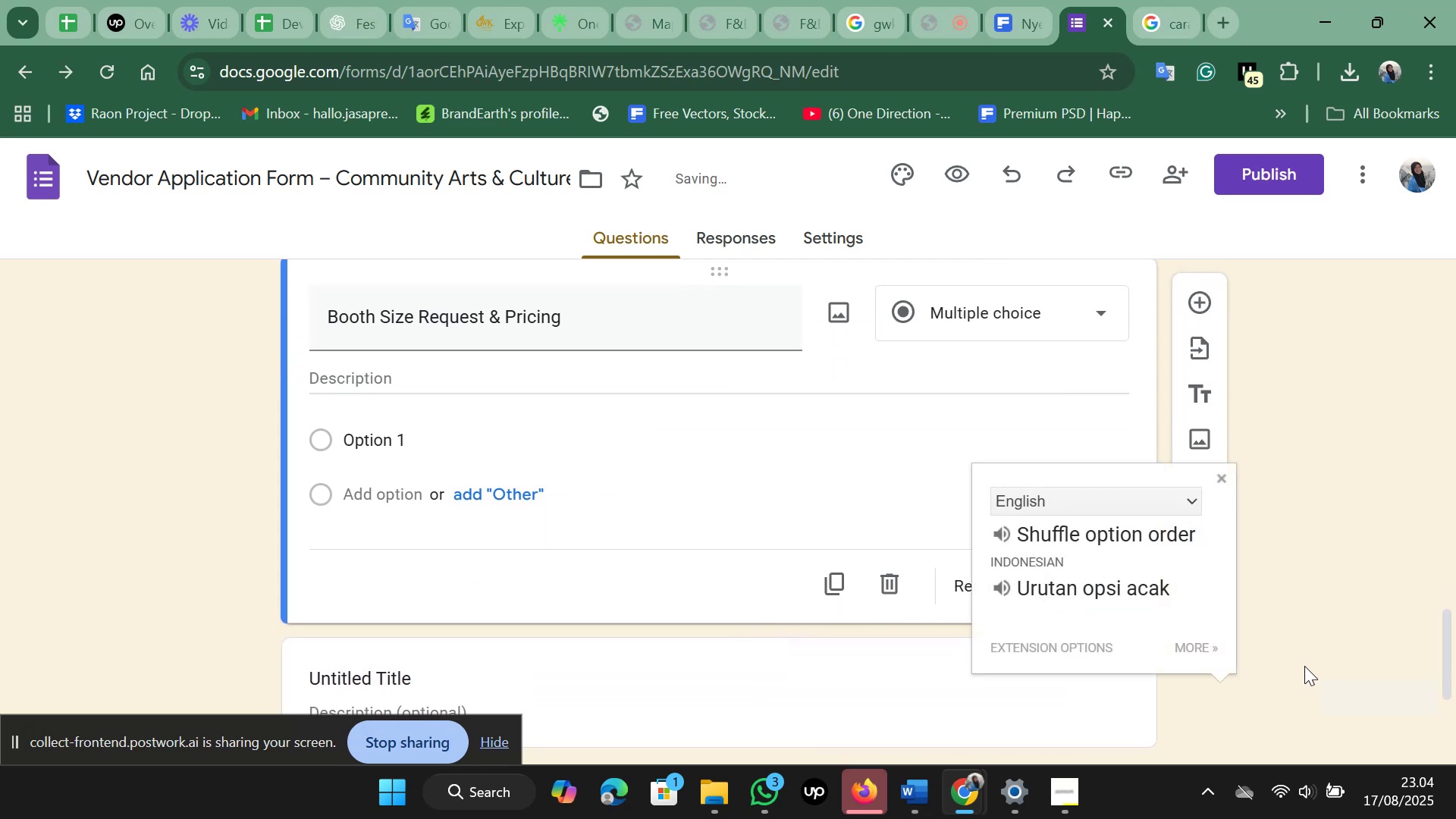 
left_click([1295, 640])
 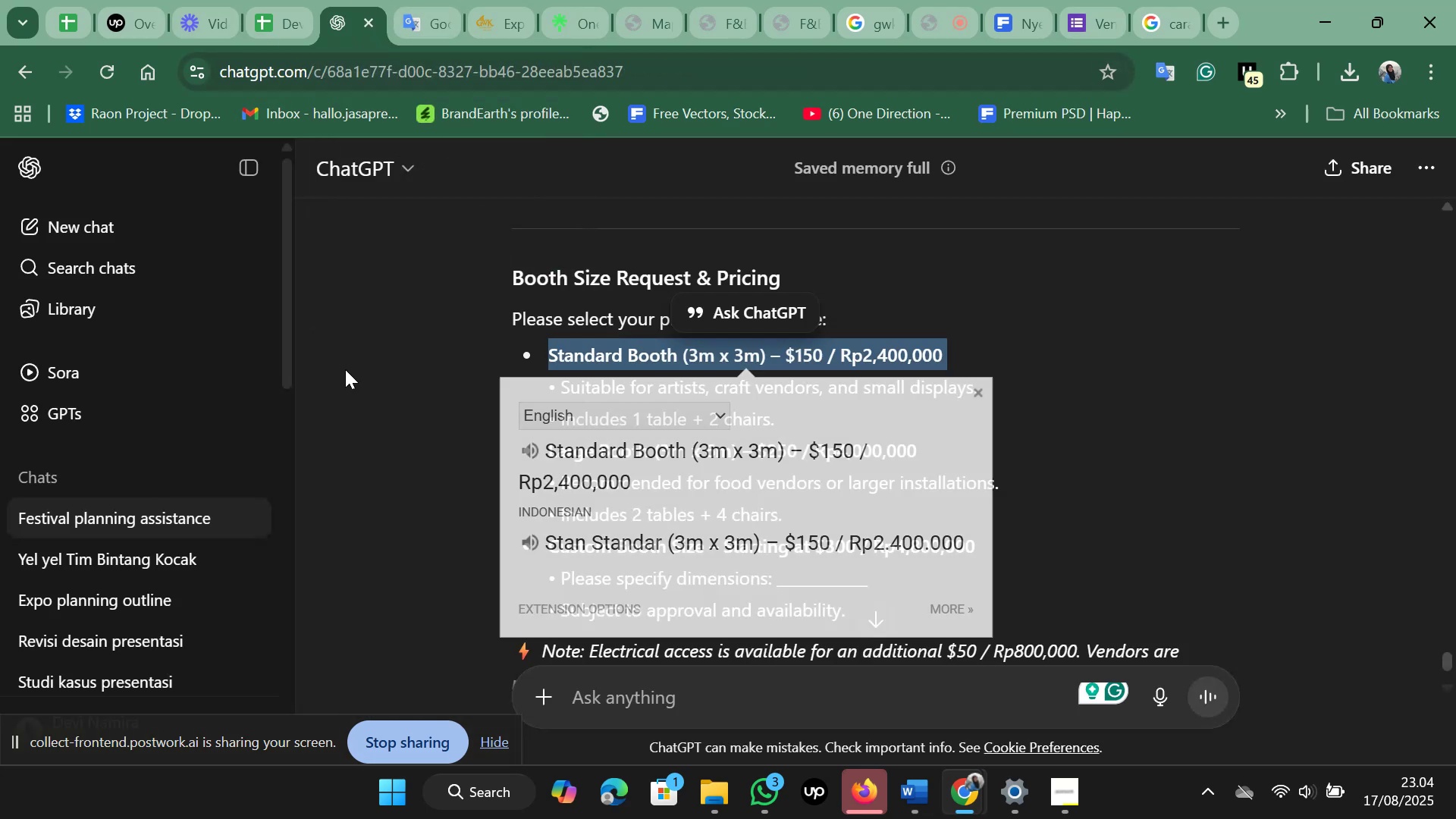 
wait(7.16)
 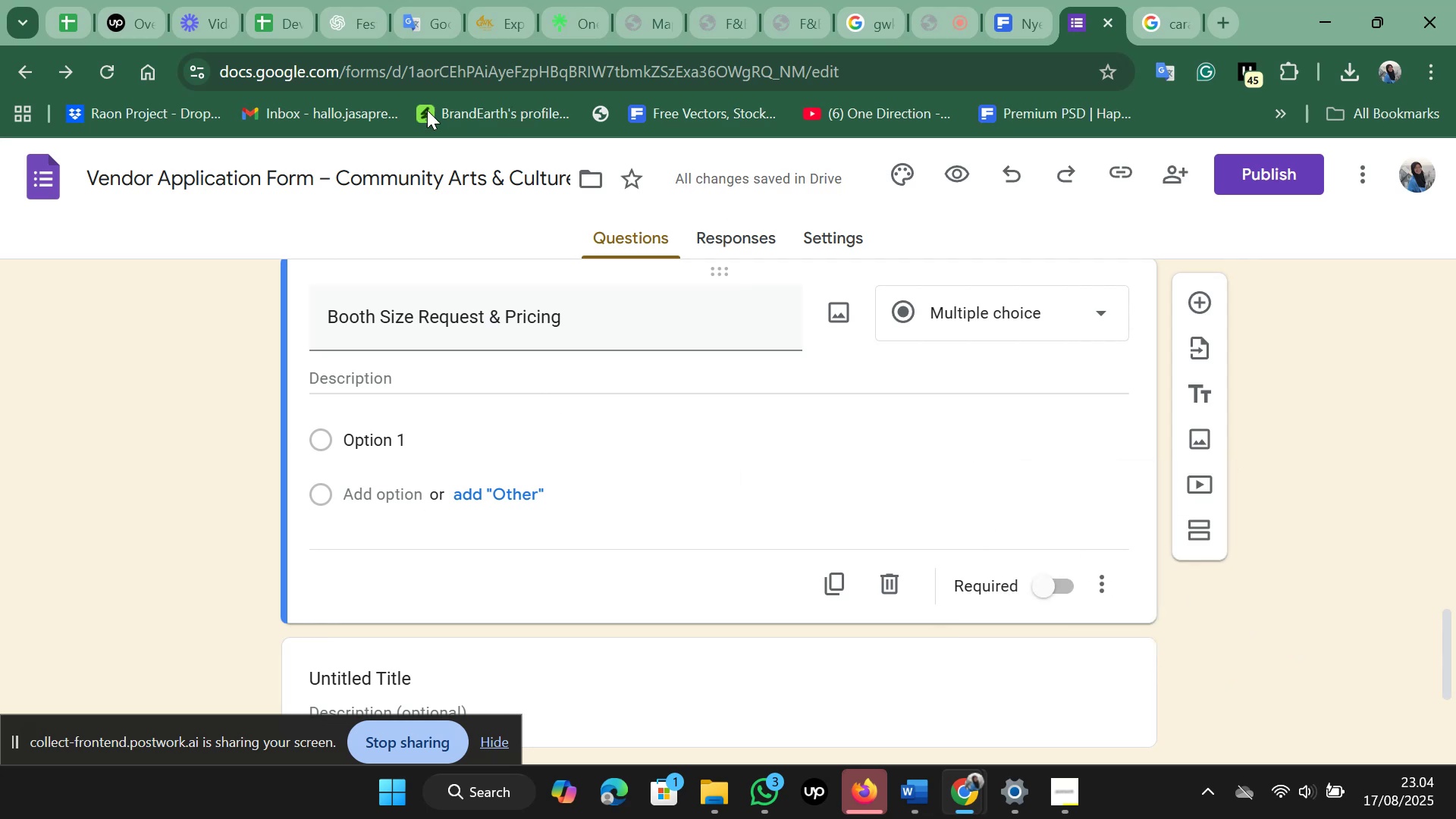 
left_click([424, 370])
 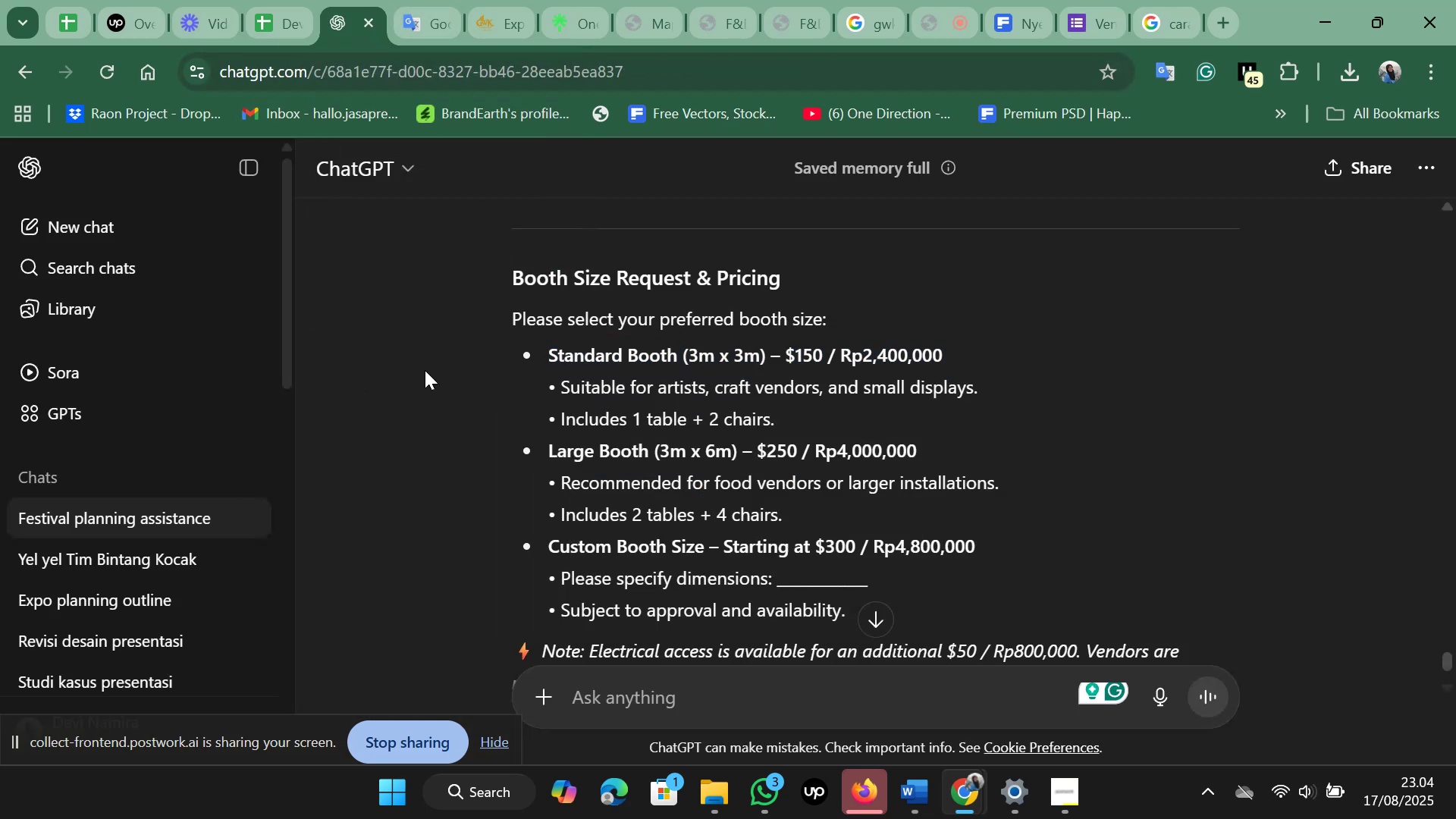 
scroll: coordinate [426, 369], scroll_direction: down, amount: 1.0
 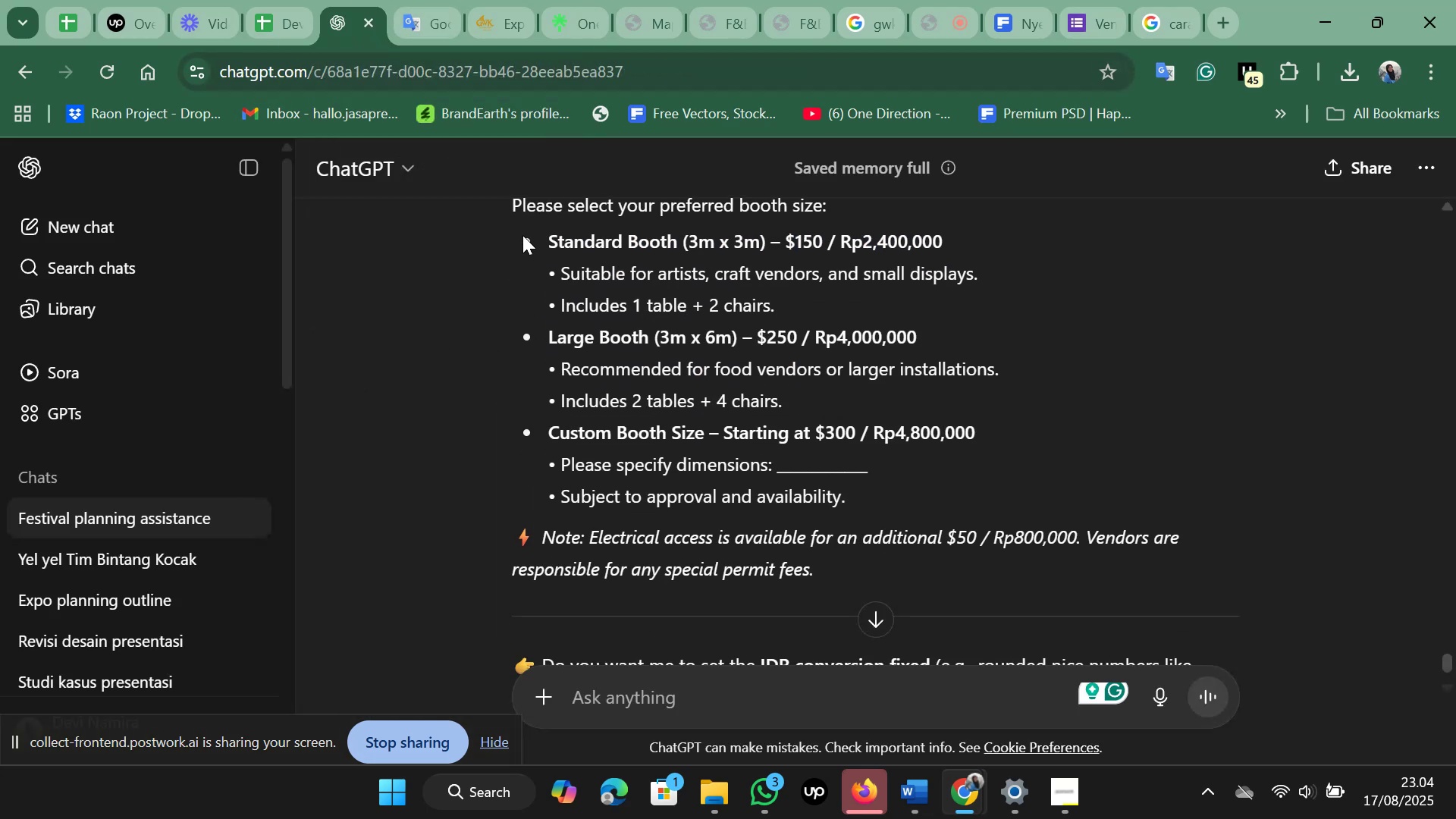 
scroll: coordinate [521, 235], scroll_direction: up, amount: 1.0
 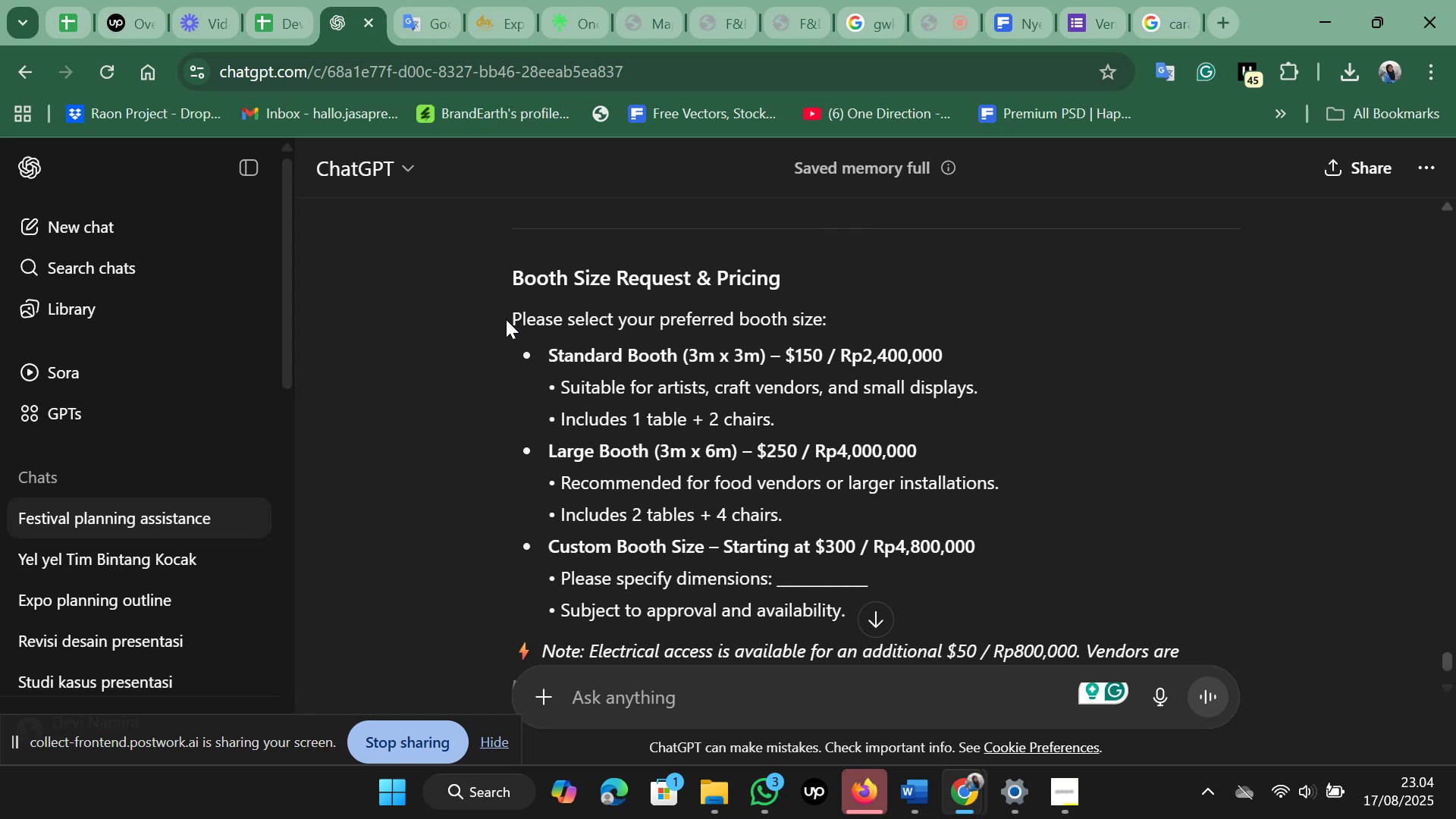 
left_click_drag(start_coordinate=[506, 312], to_coordinate=[824, 566])
 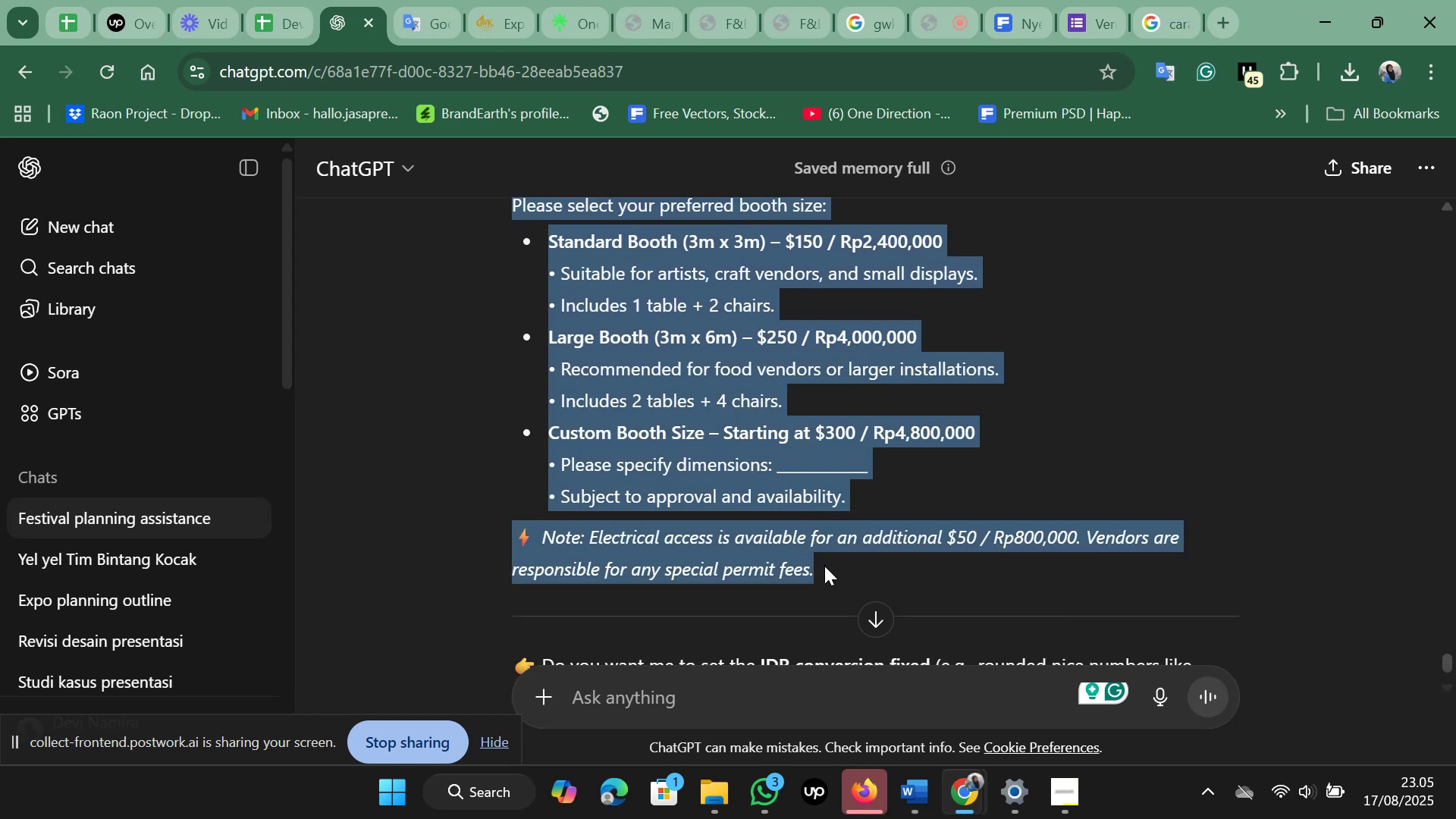 
scroll: coordinate [672, 394], scroll_direction: down, amount: 1.0
 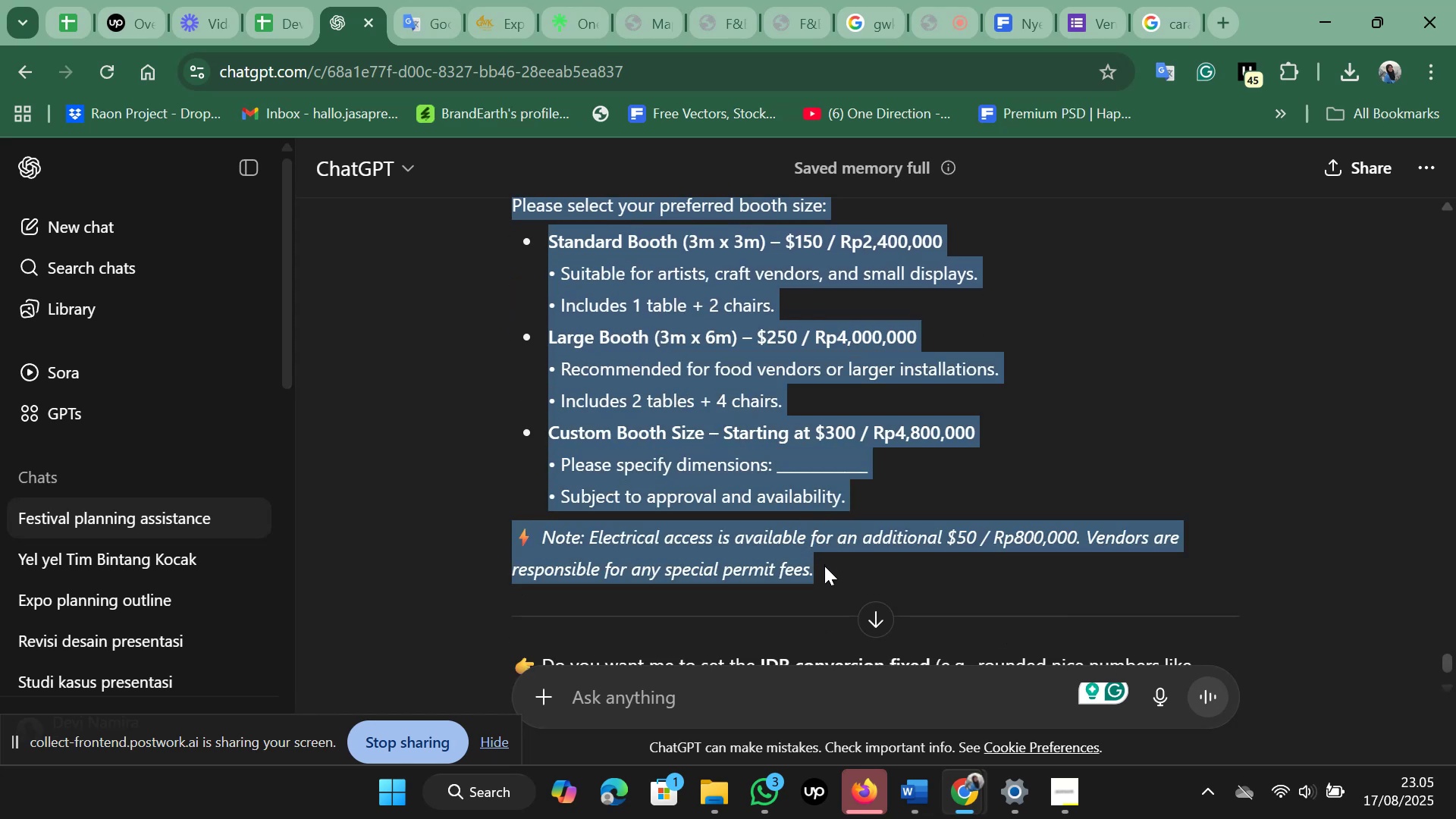 
key(Control+C)
 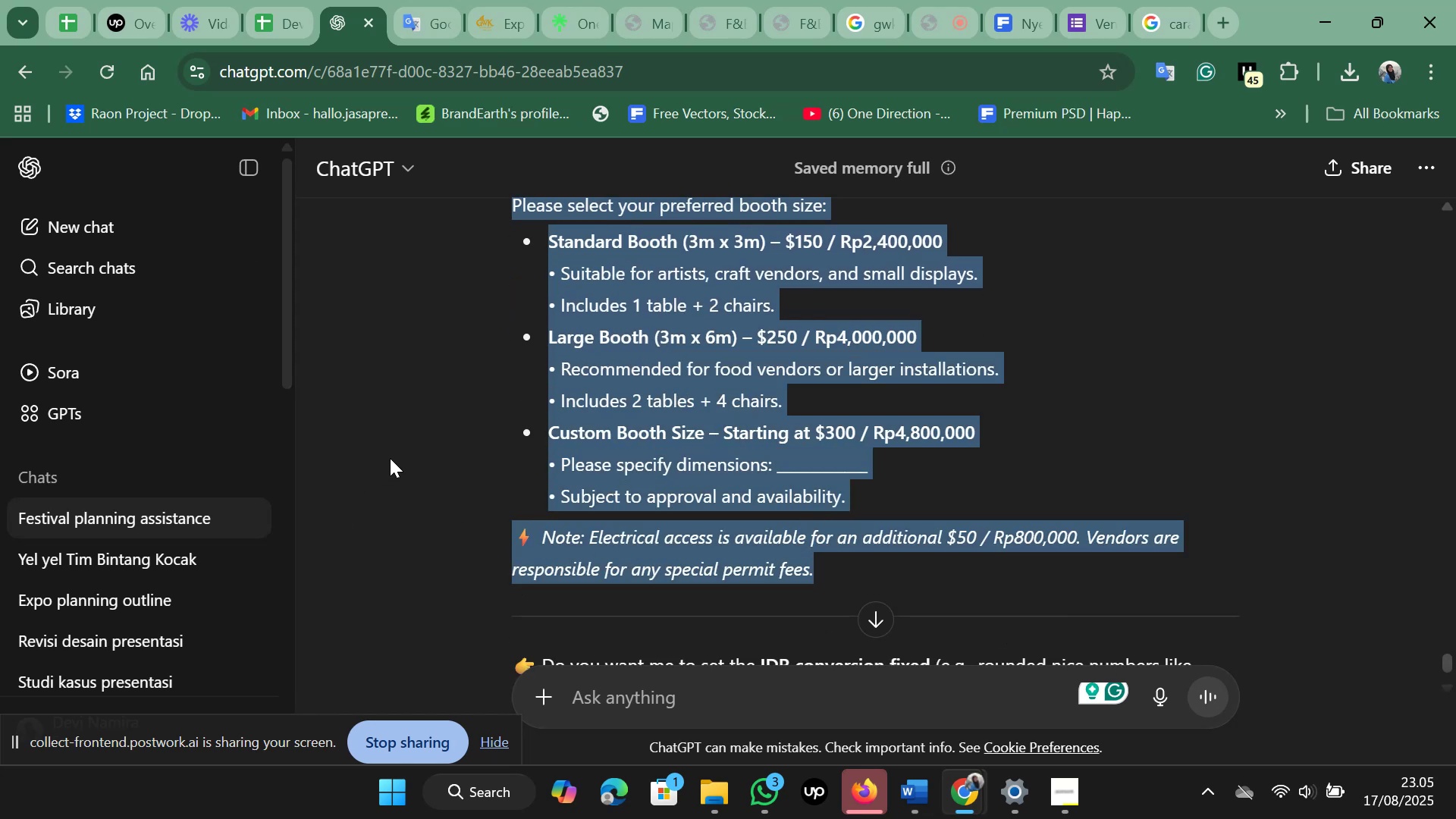 
left_click([402, 447])
 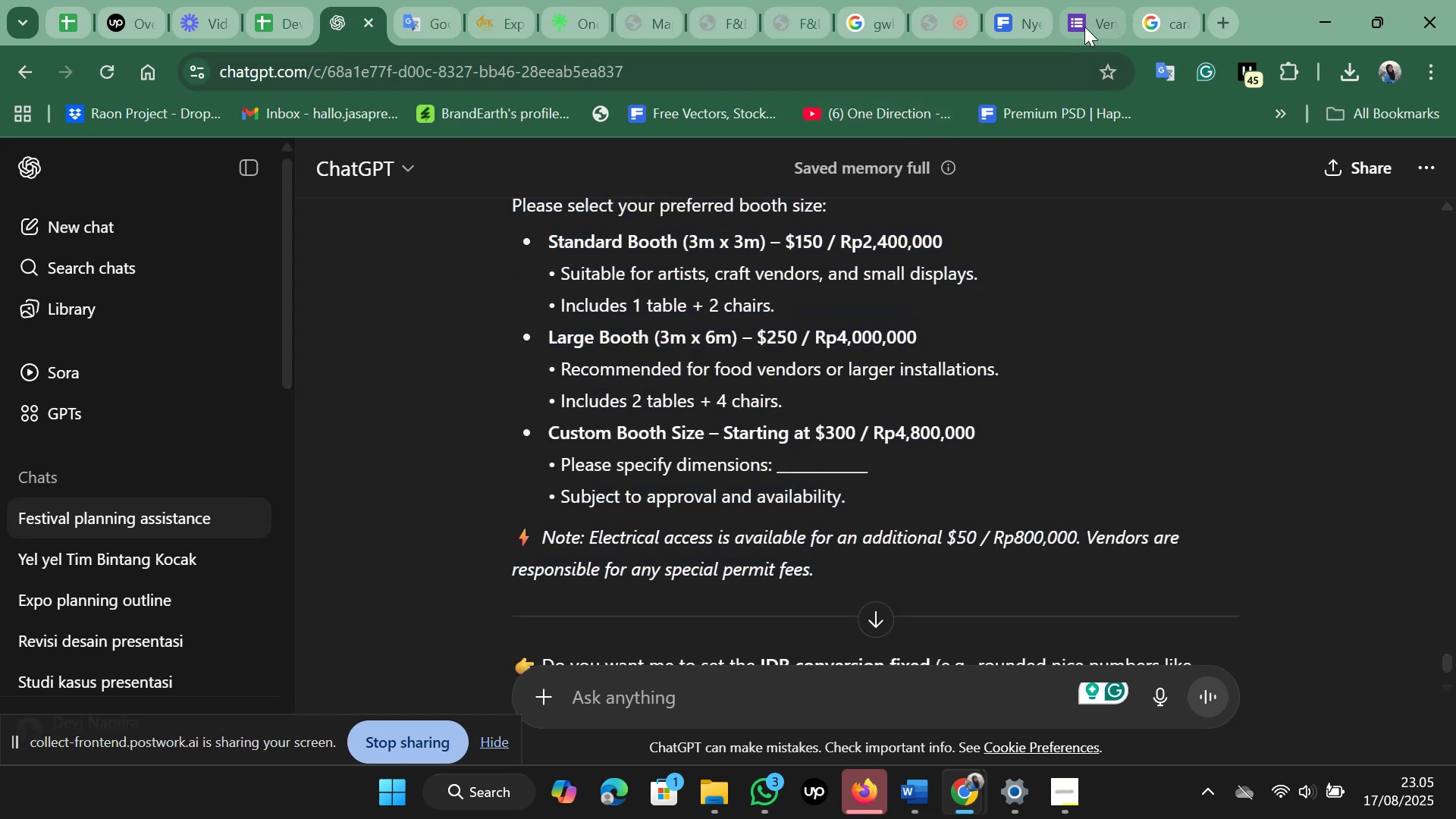 
left_click([1085, 23])
 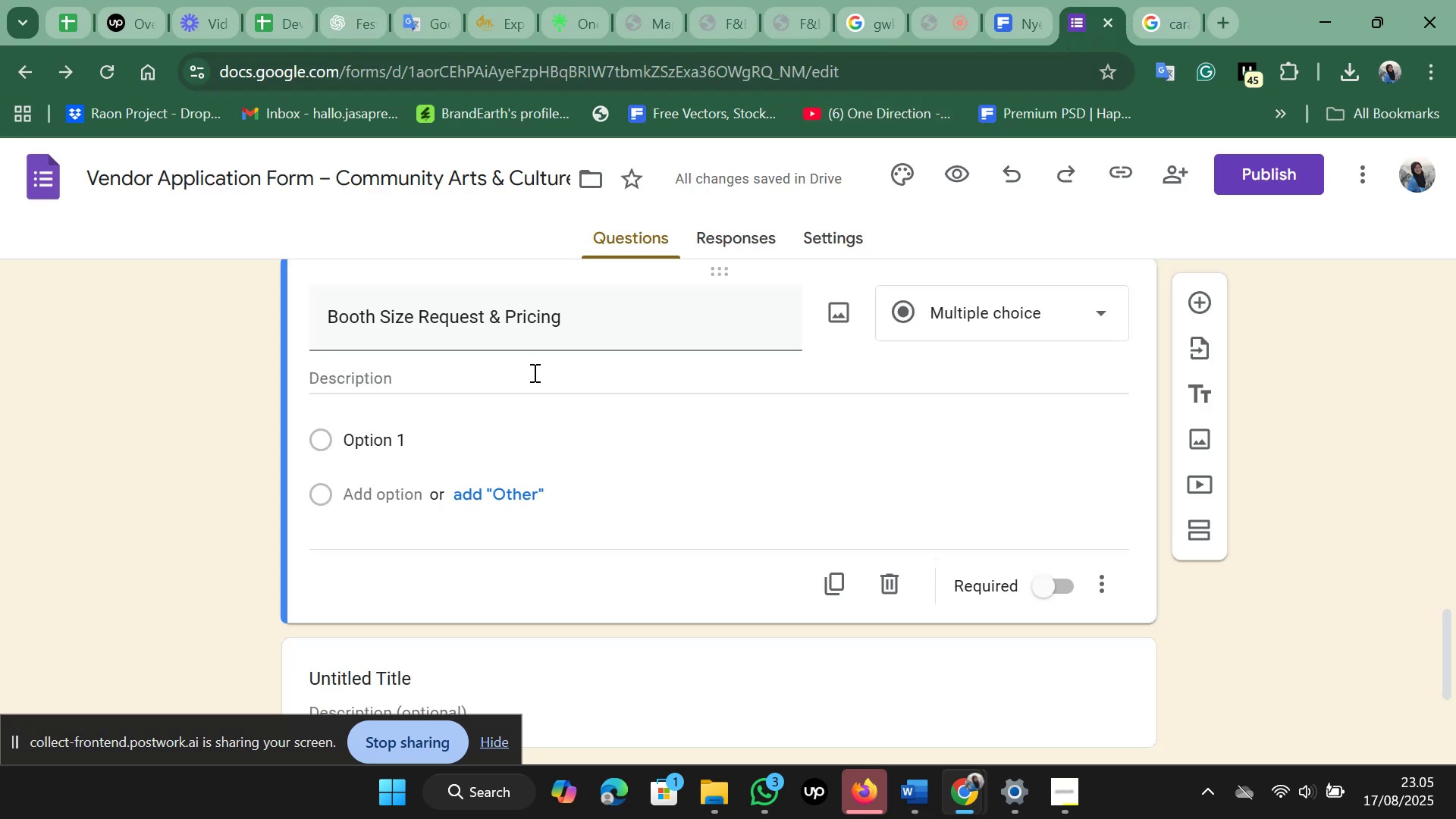 
left_click([533, 370])
 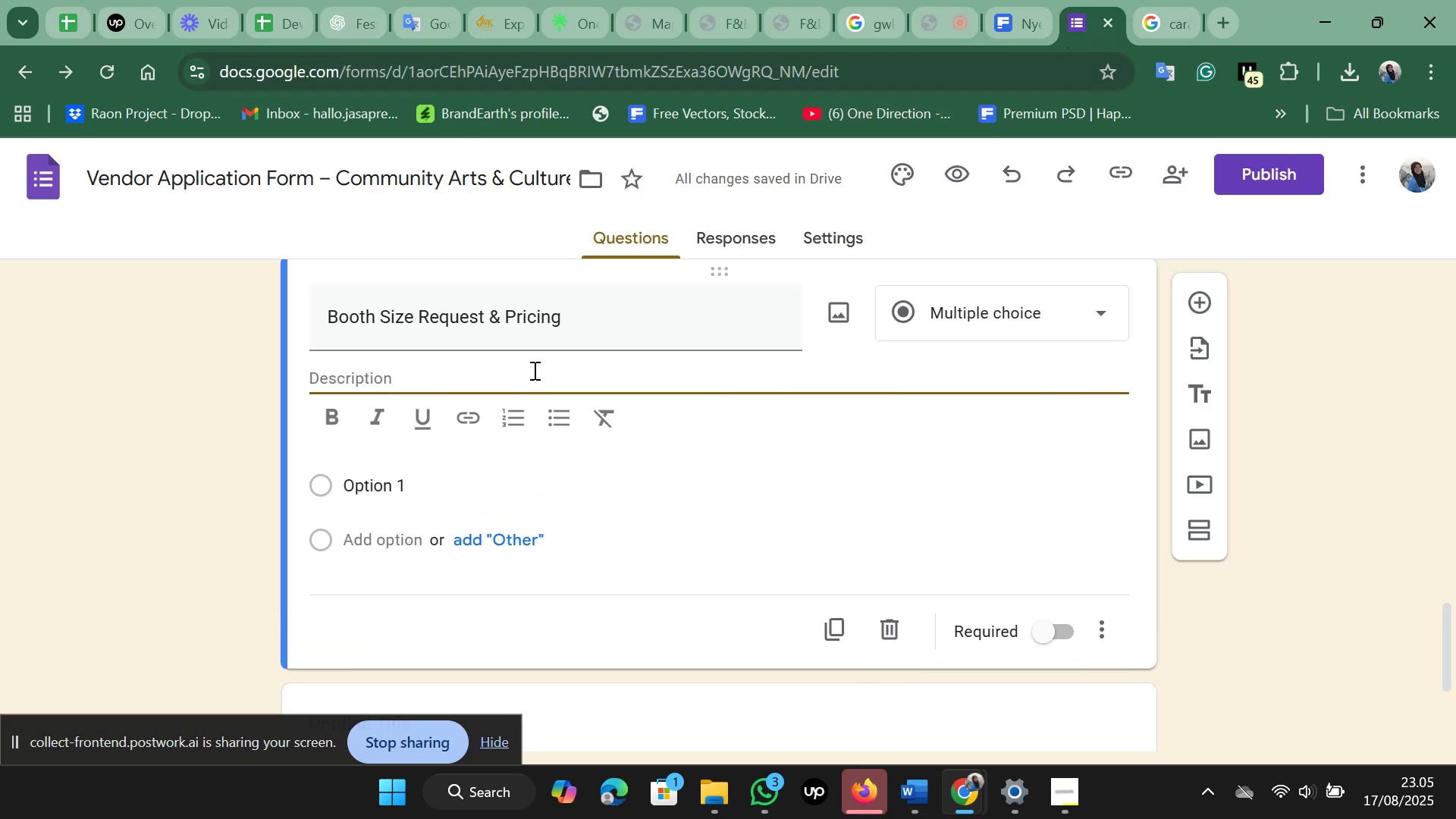 
scroll: coordinate [533, 370], scroll_direction: up, amount: 2.0
 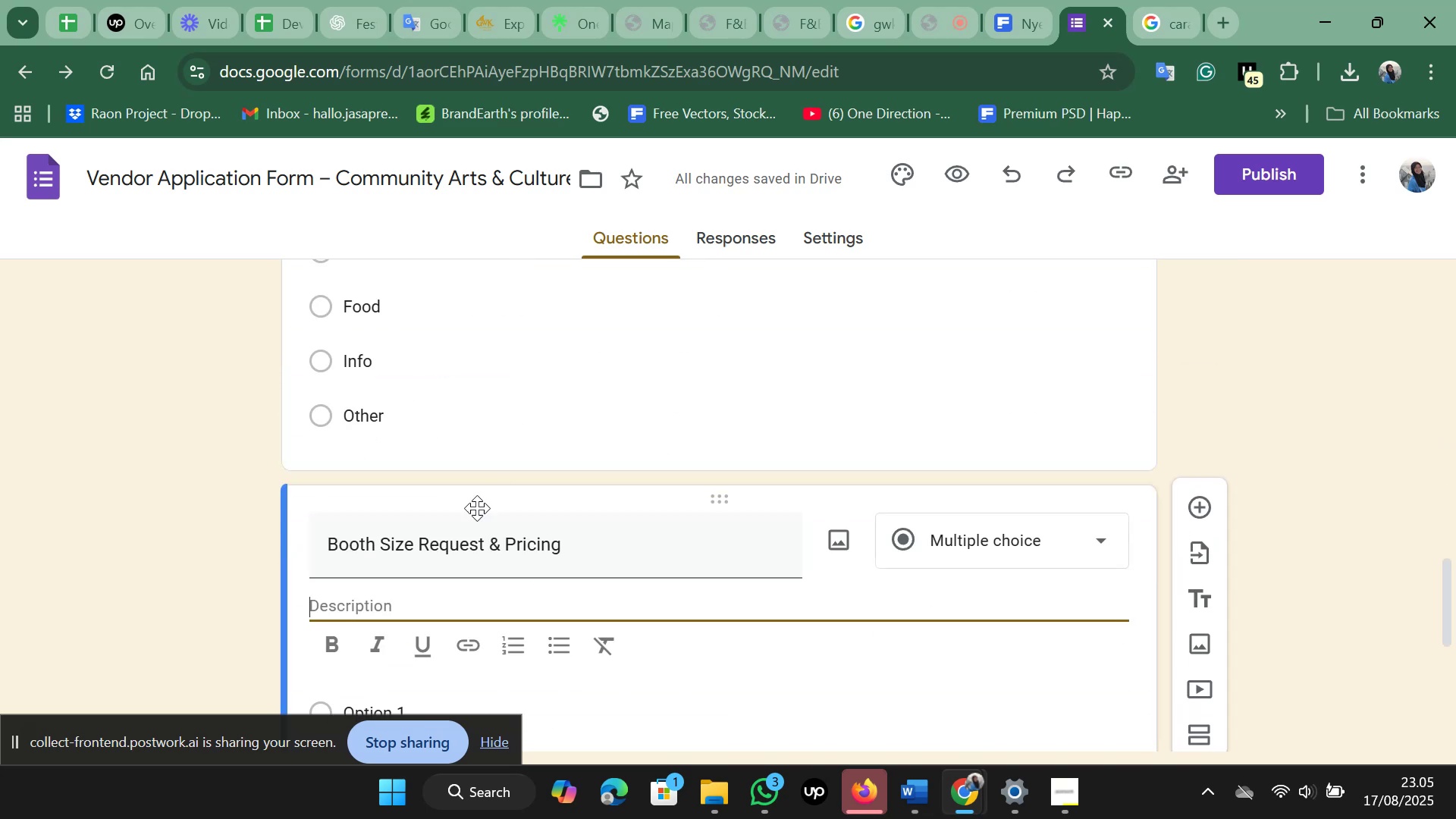 
key(Control+V)
 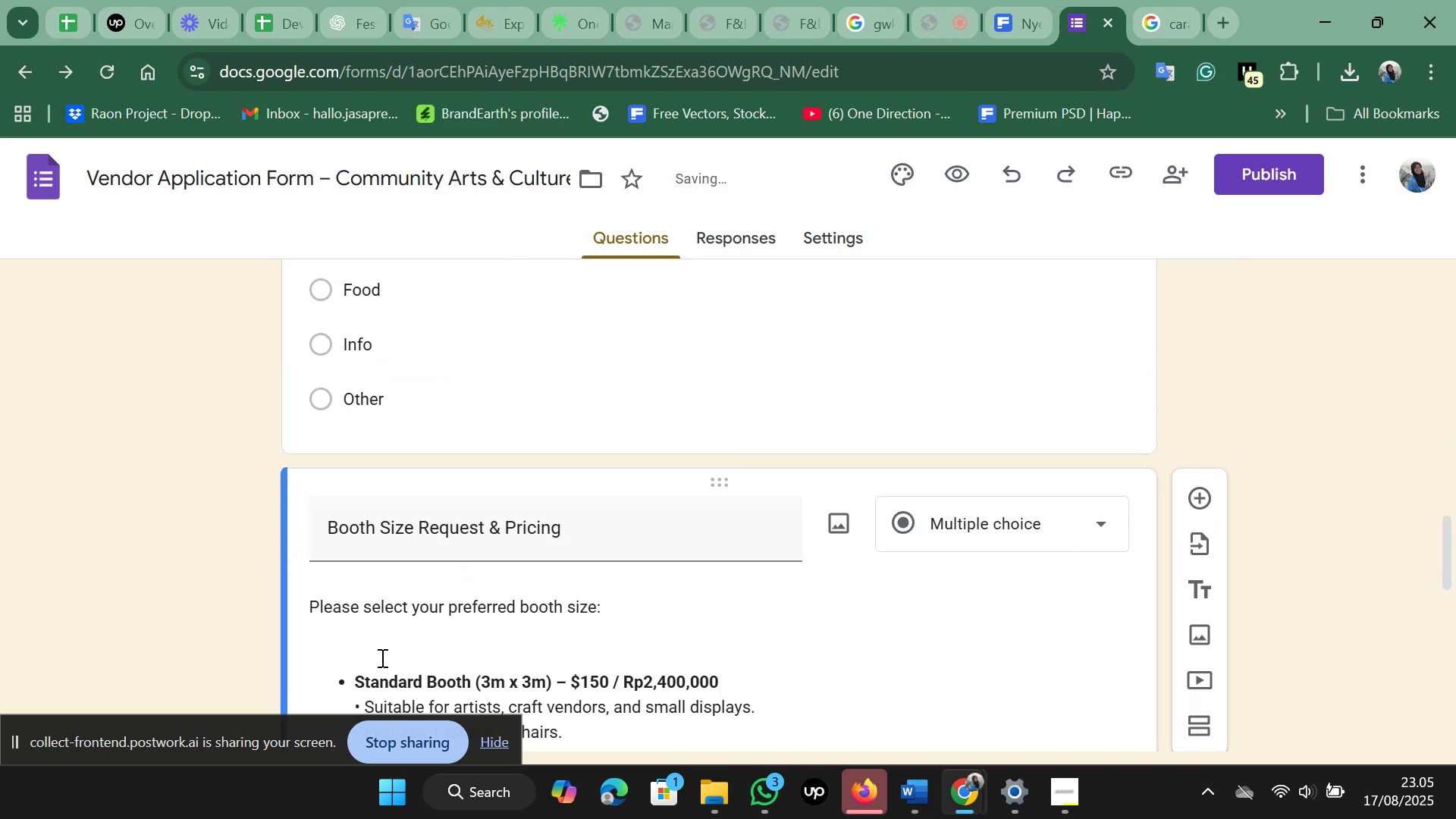 
left_click([379, 658])
 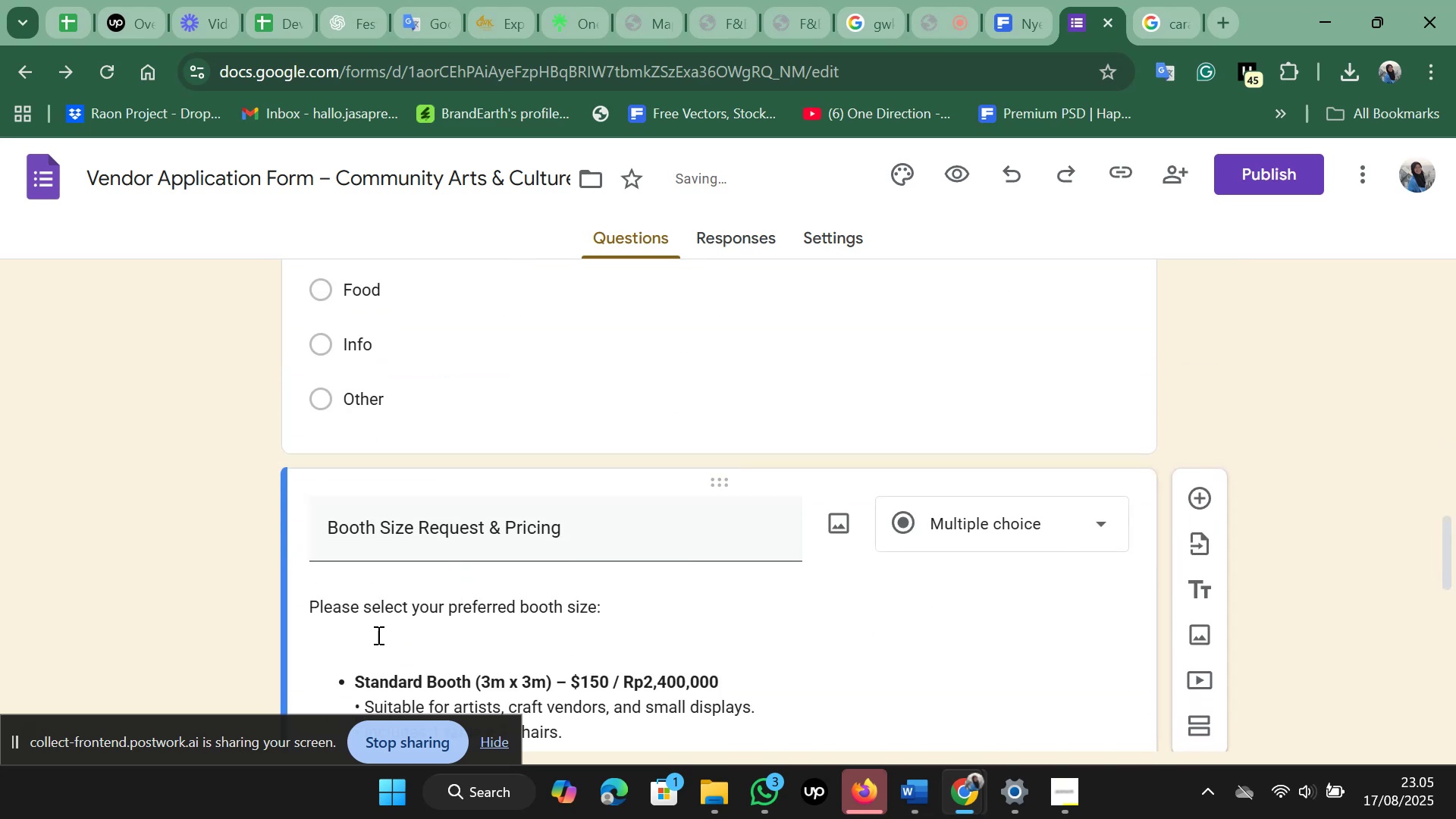 
left_click([377, 635])
 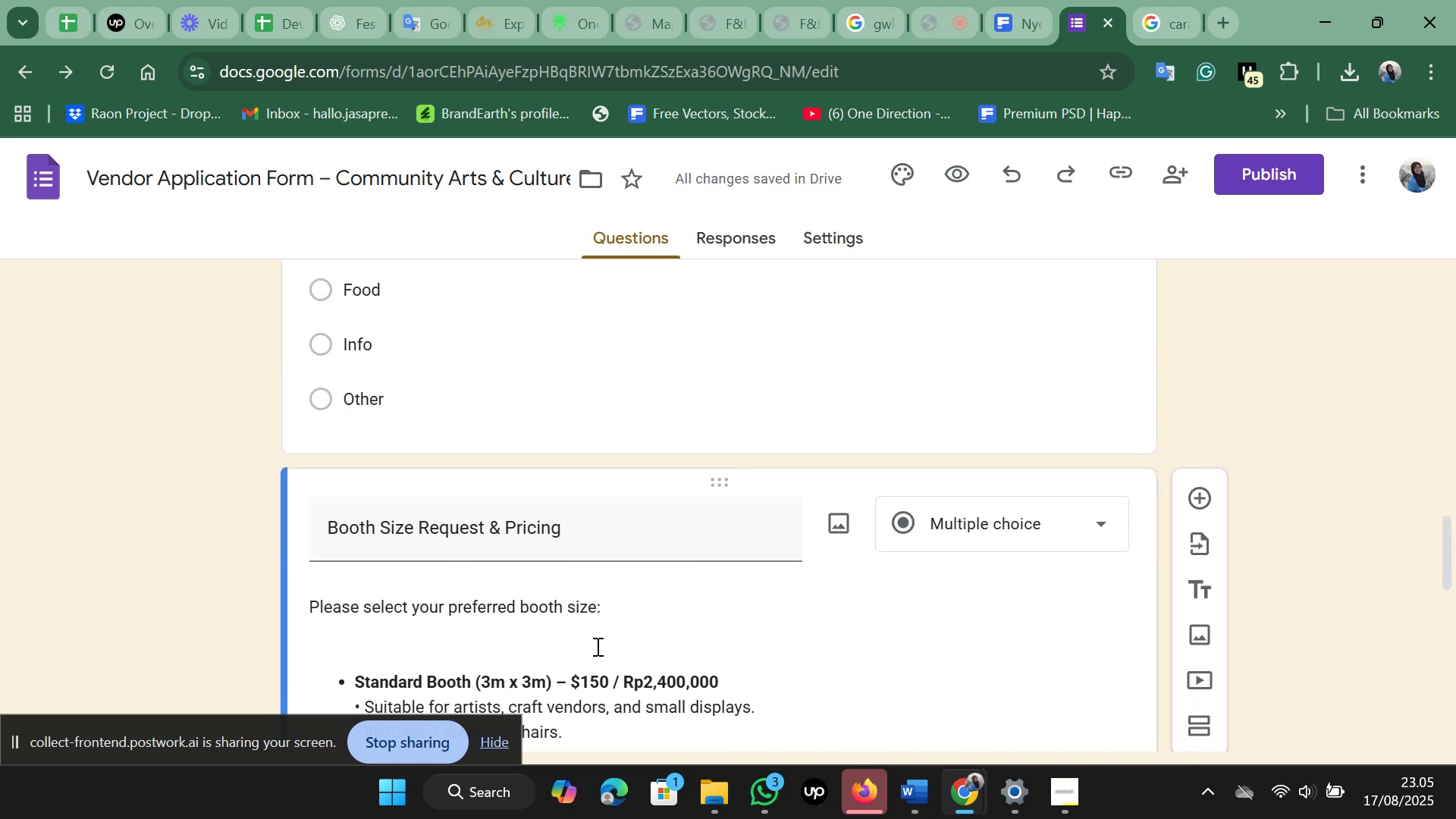 
key(Backspace)
 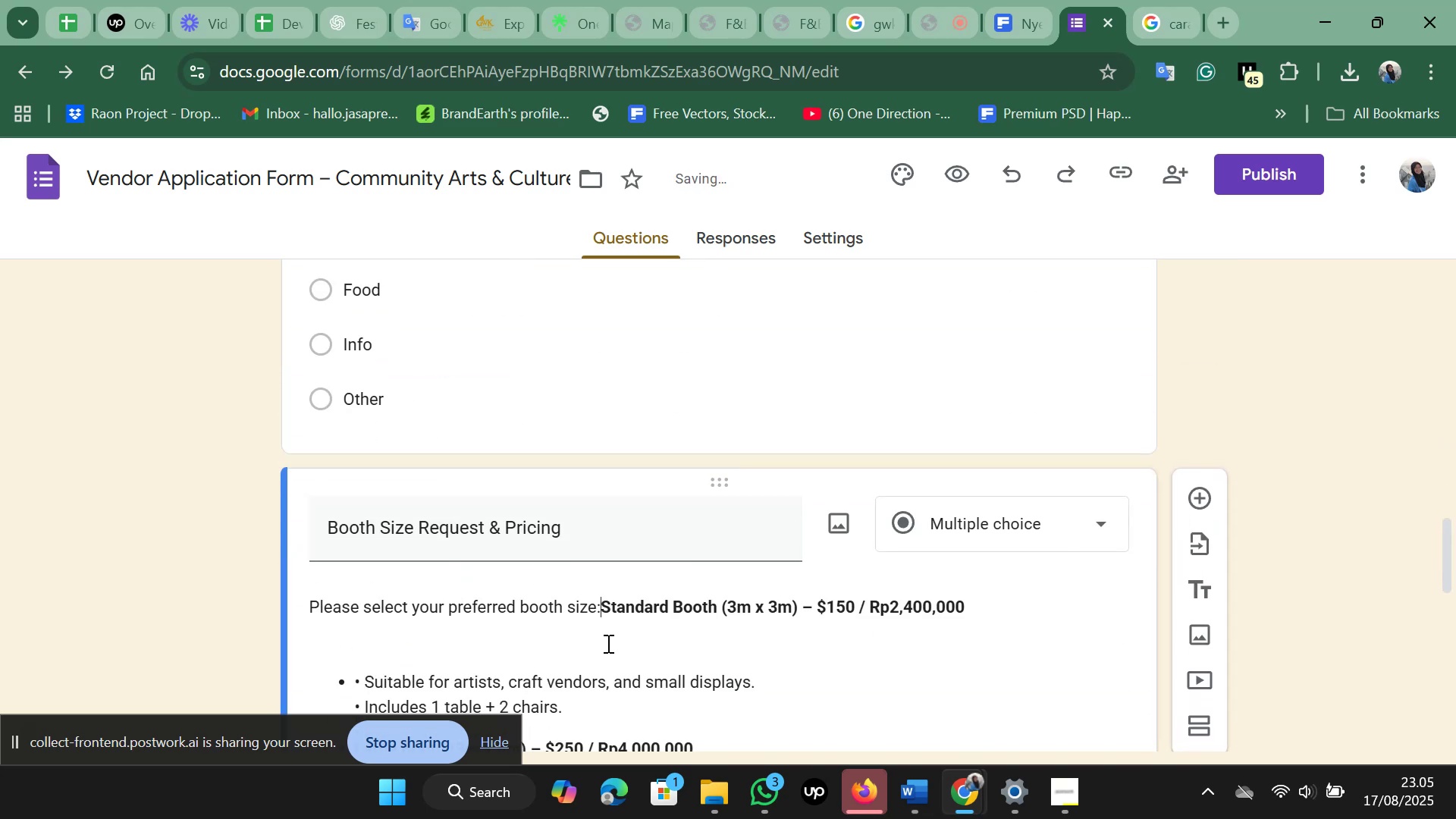 
key(Enter)
 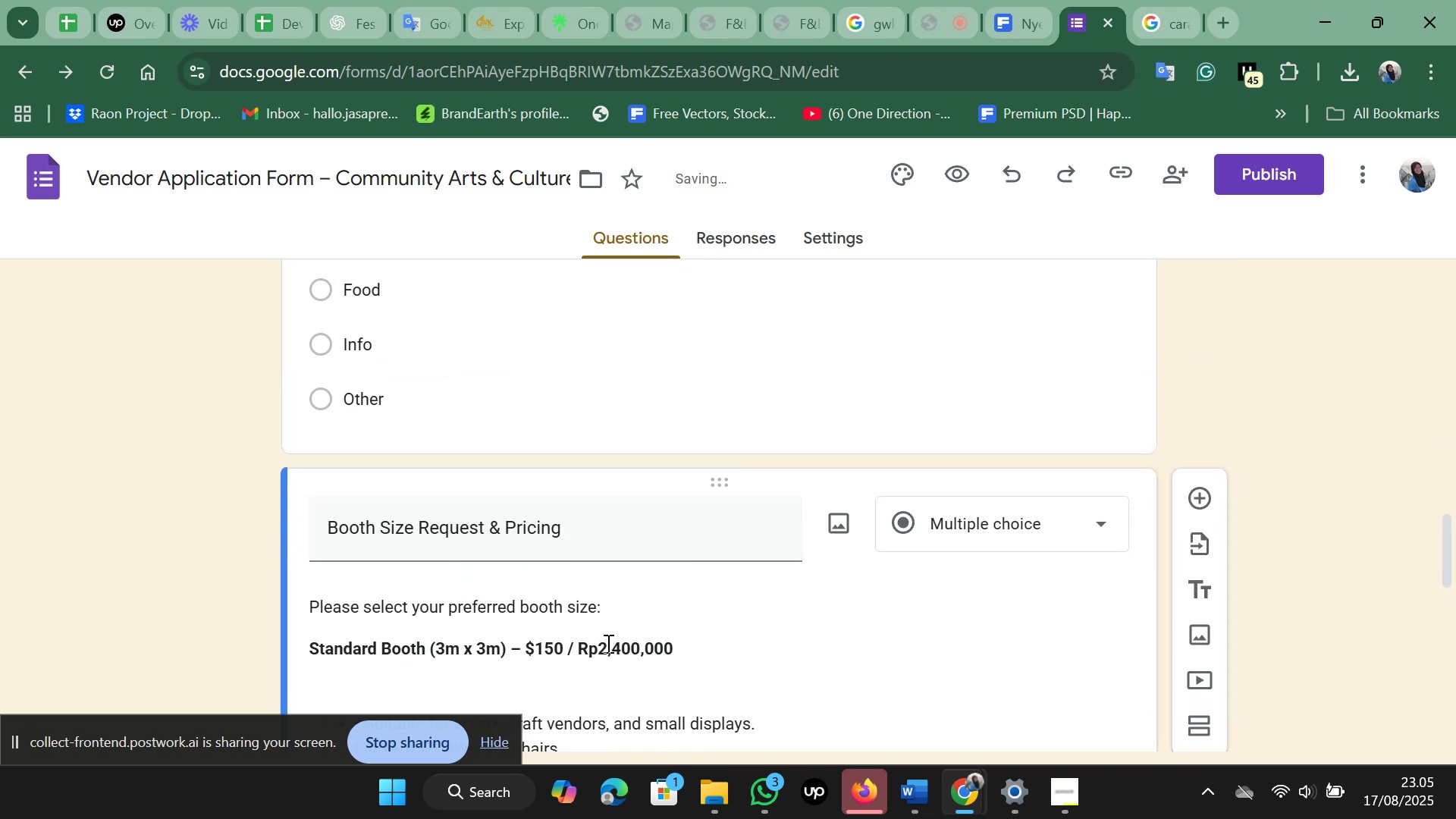 
key(ArrowDown)
 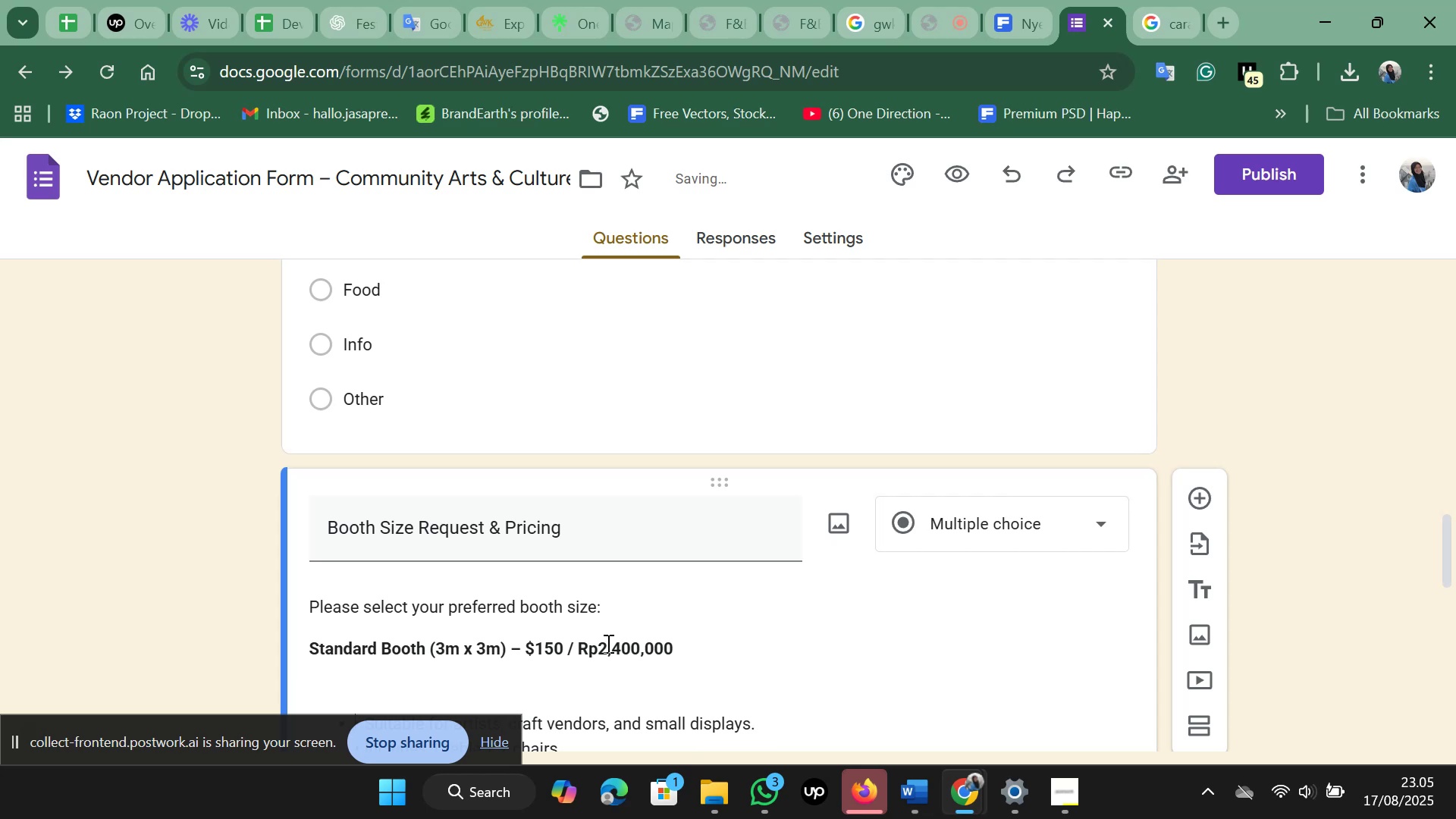 
key(ArrowDown)
 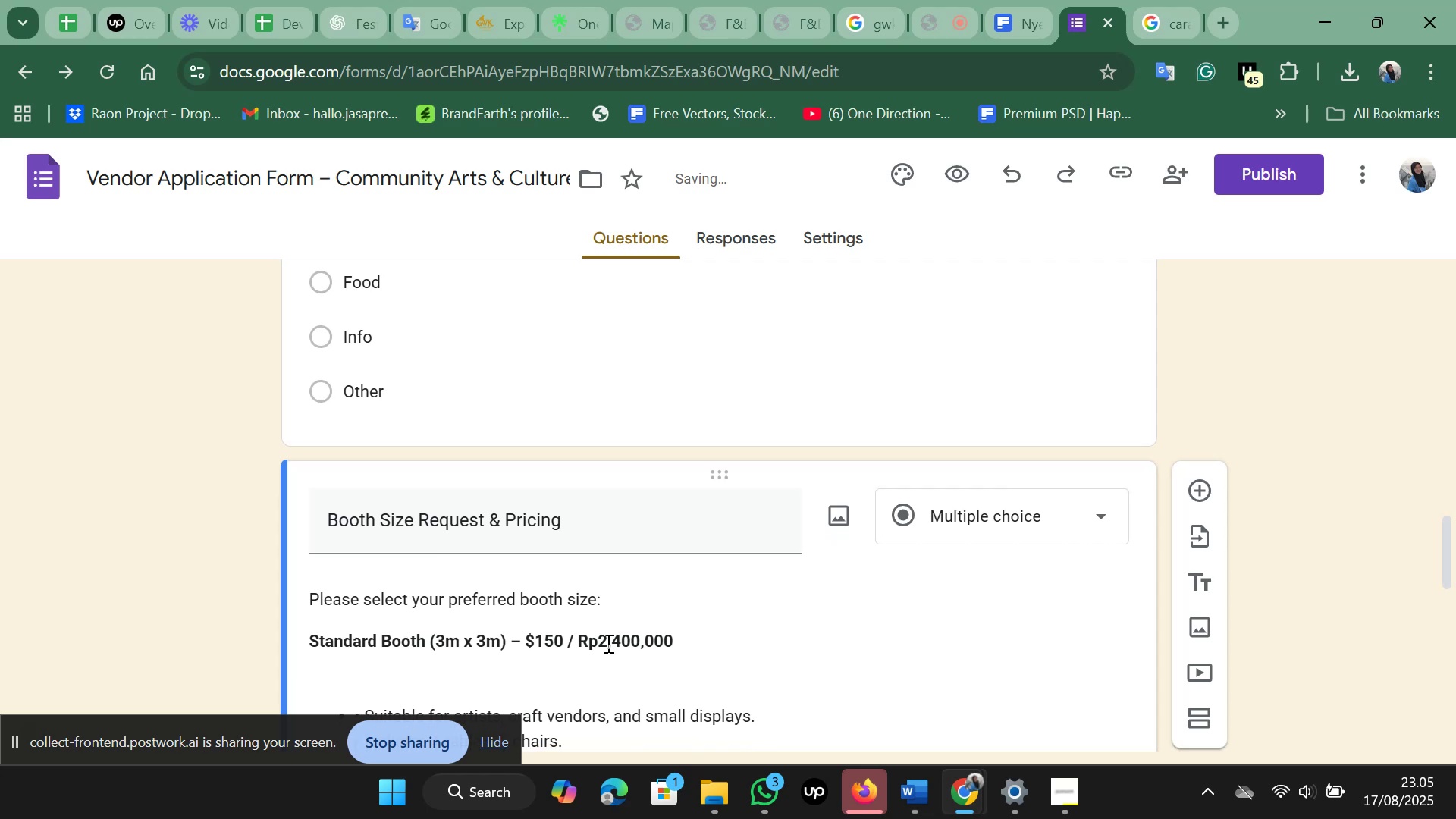 
scroll: coordinate [607, 639], scroll_direction: down, amount: 1.0
 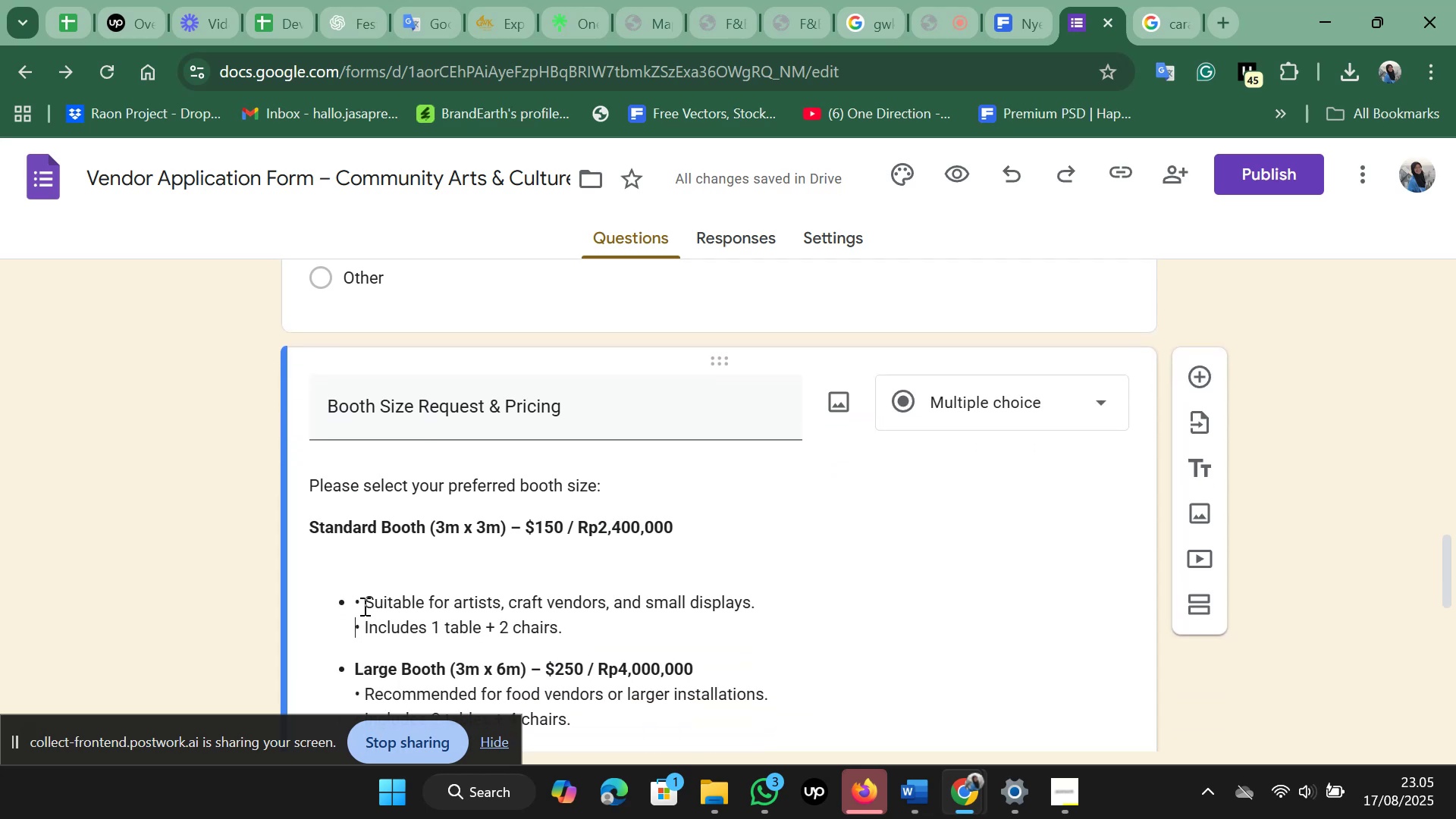 
left_click([362, 604])
 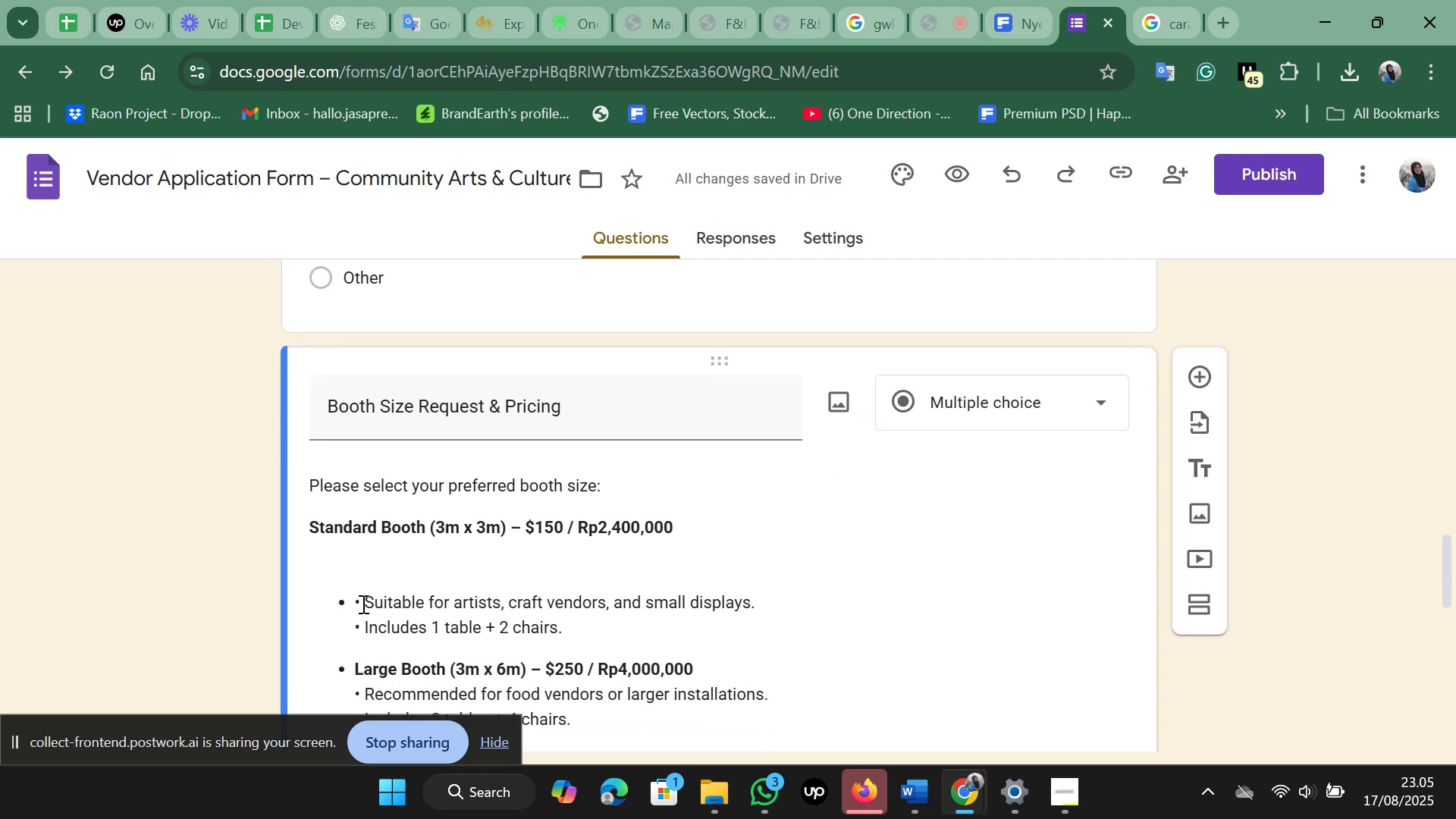 
key(ArrowRight)
 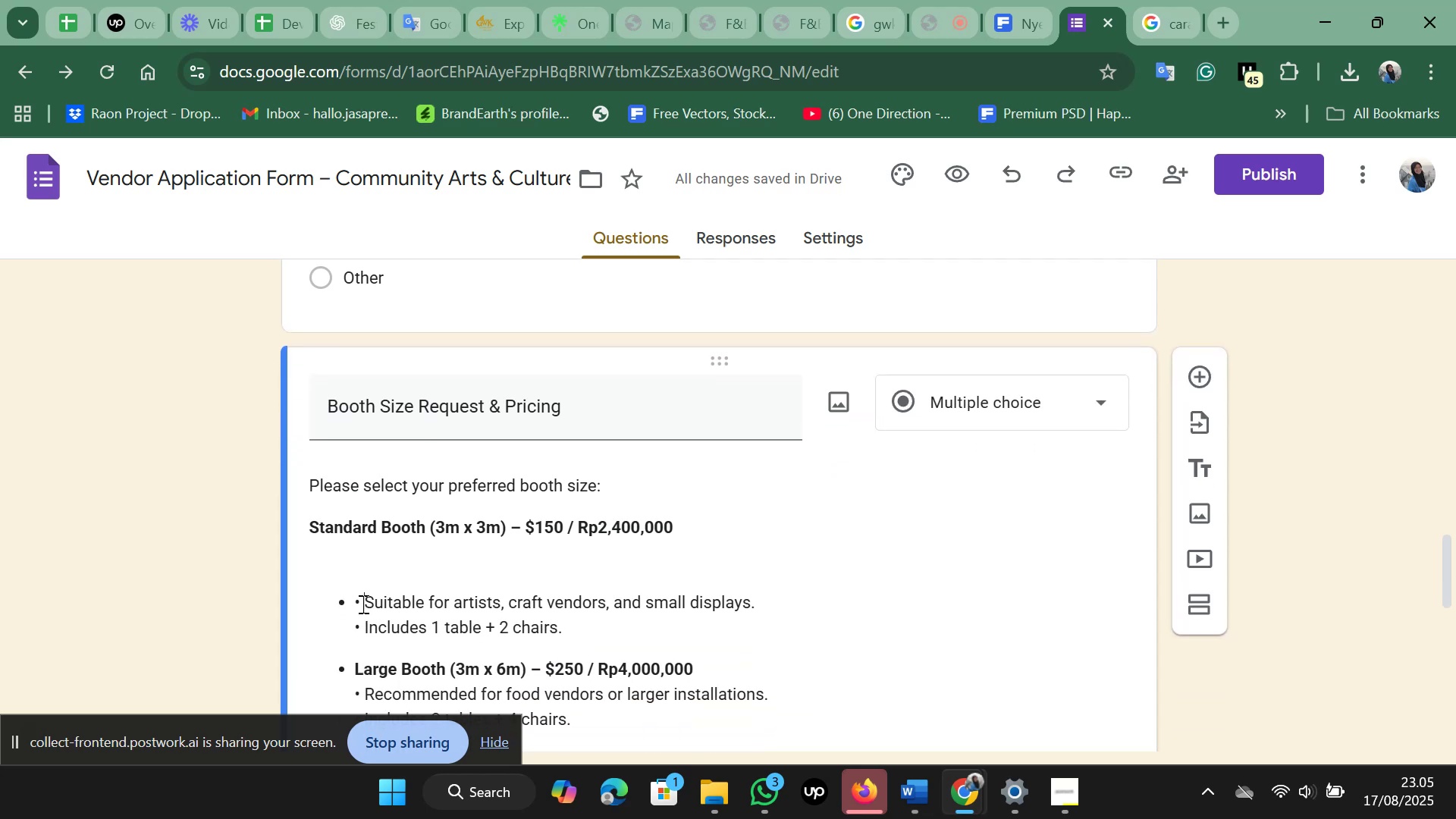 
key(Backspace)
 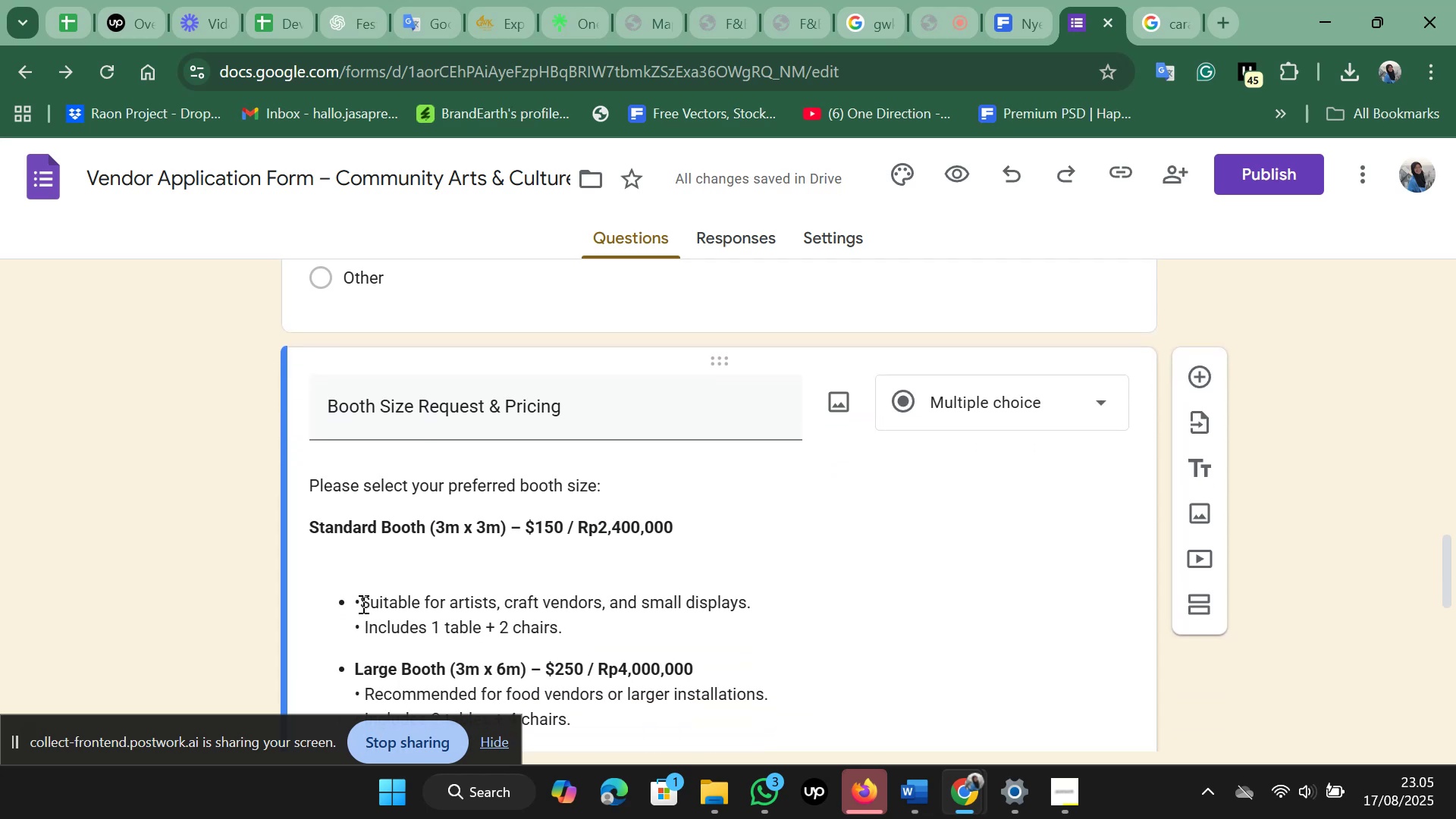 
key(Backspace)
 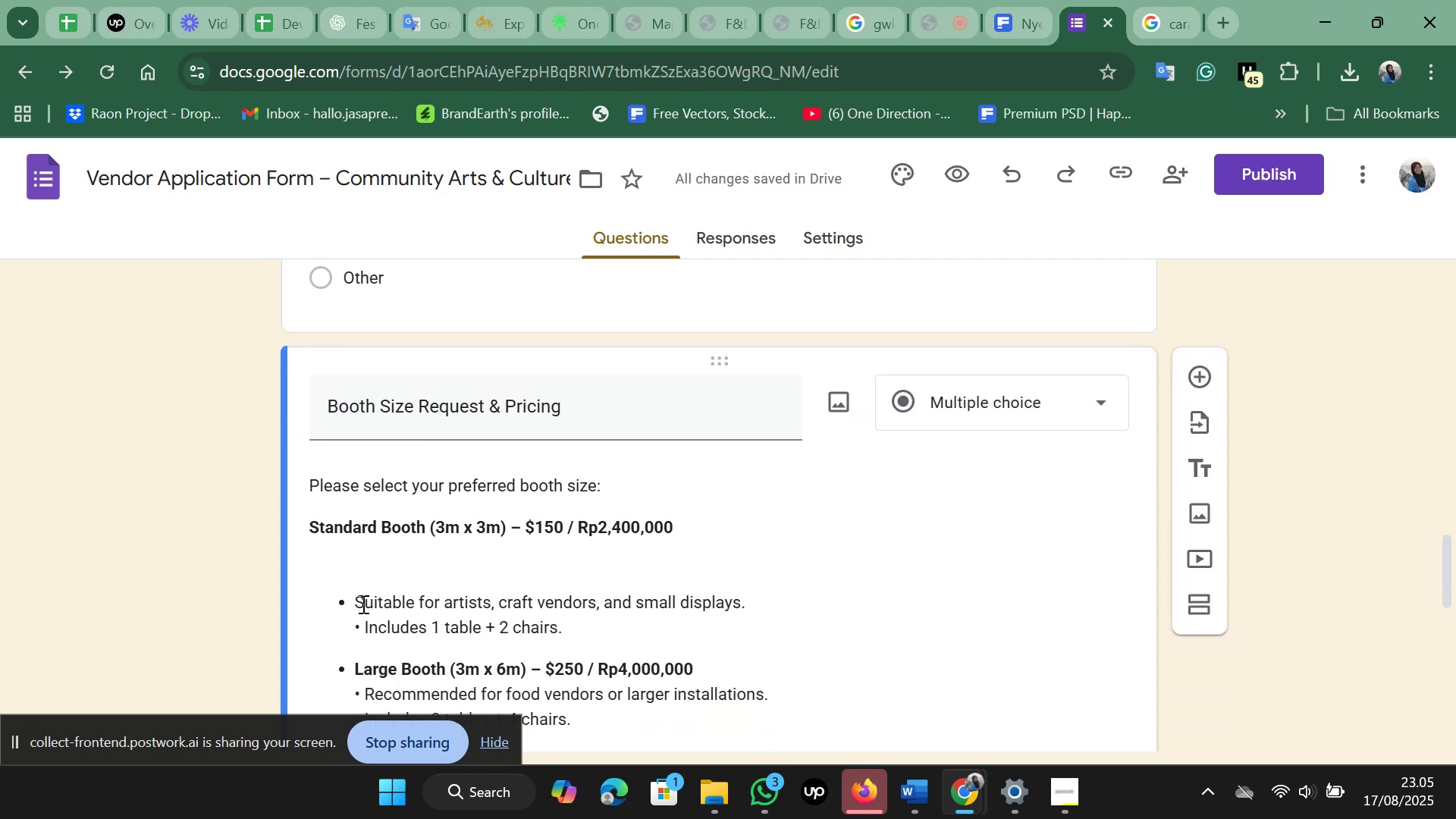 
key(Backspace)
 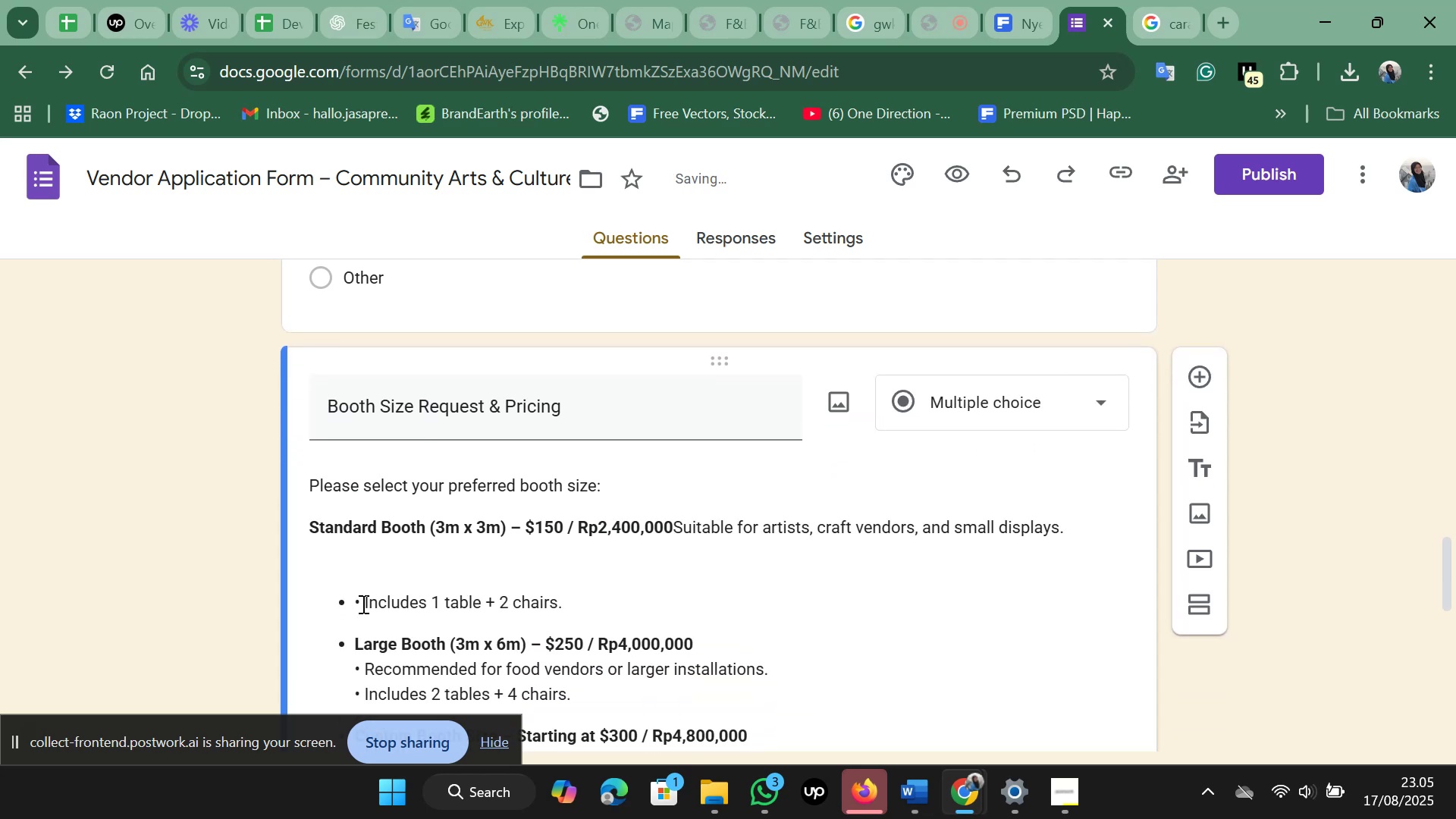 
key(Enter)
 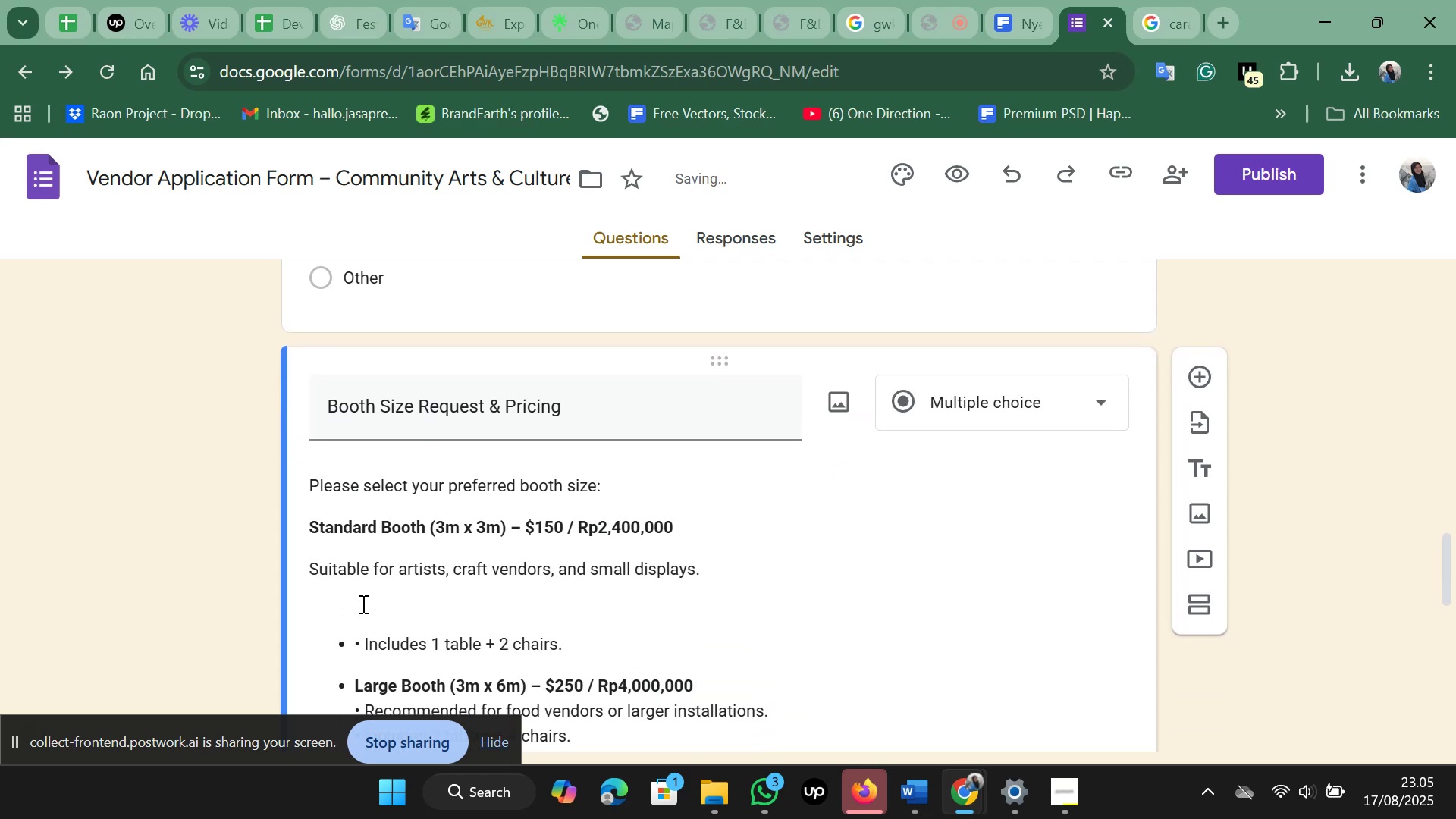 
key(Minus)
 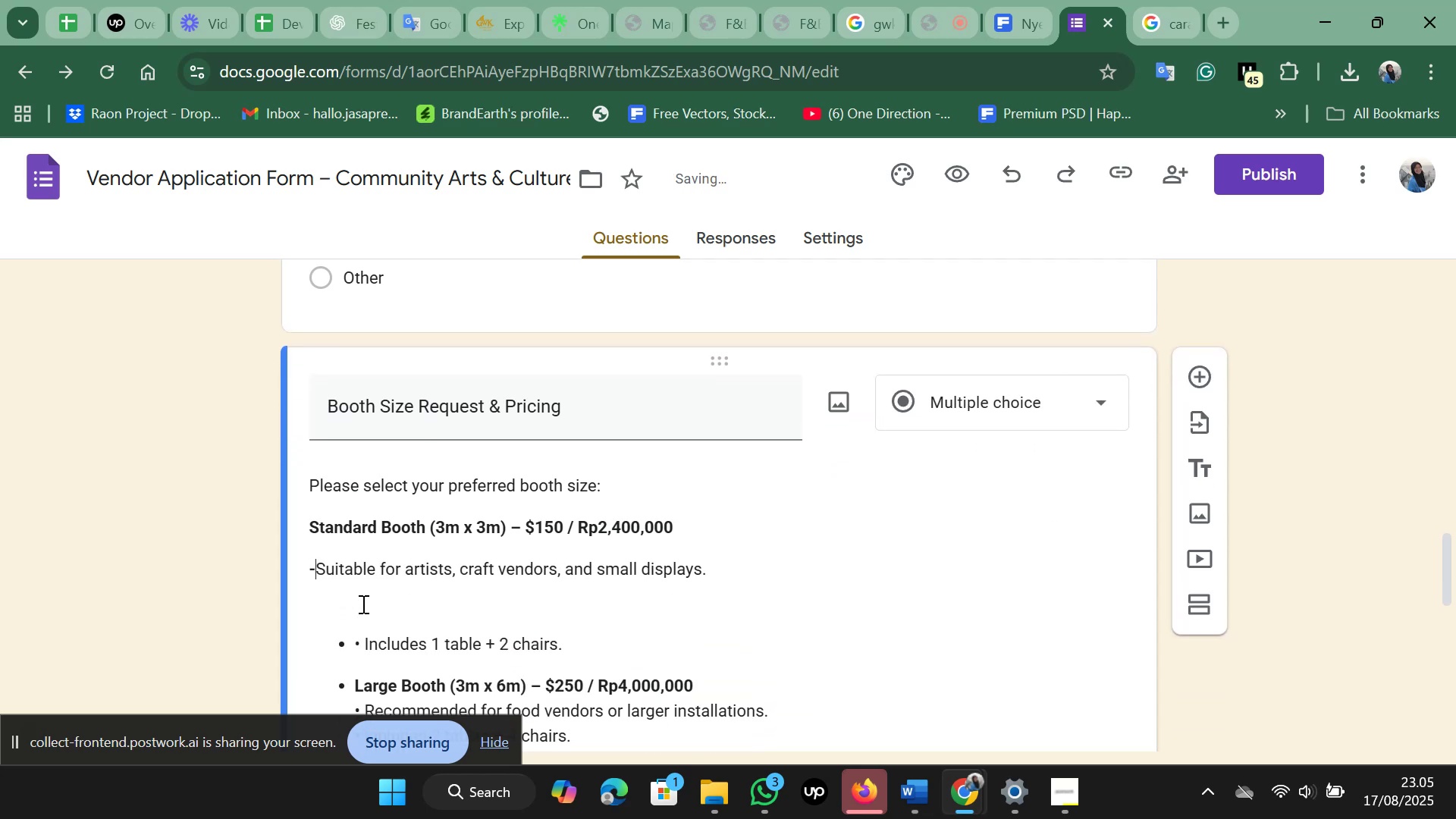 
key(Space)
 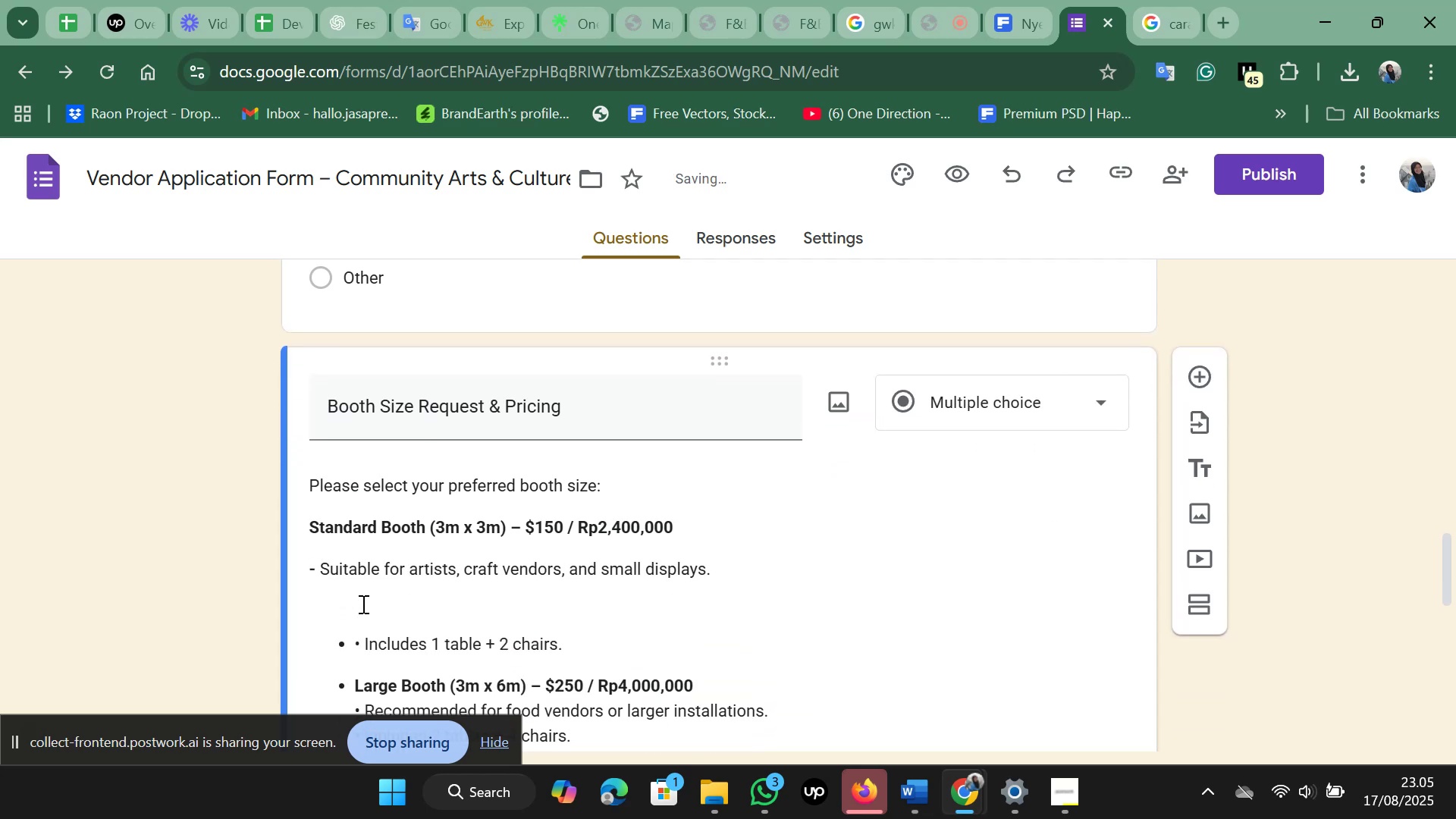 
key(ArrowDown)
 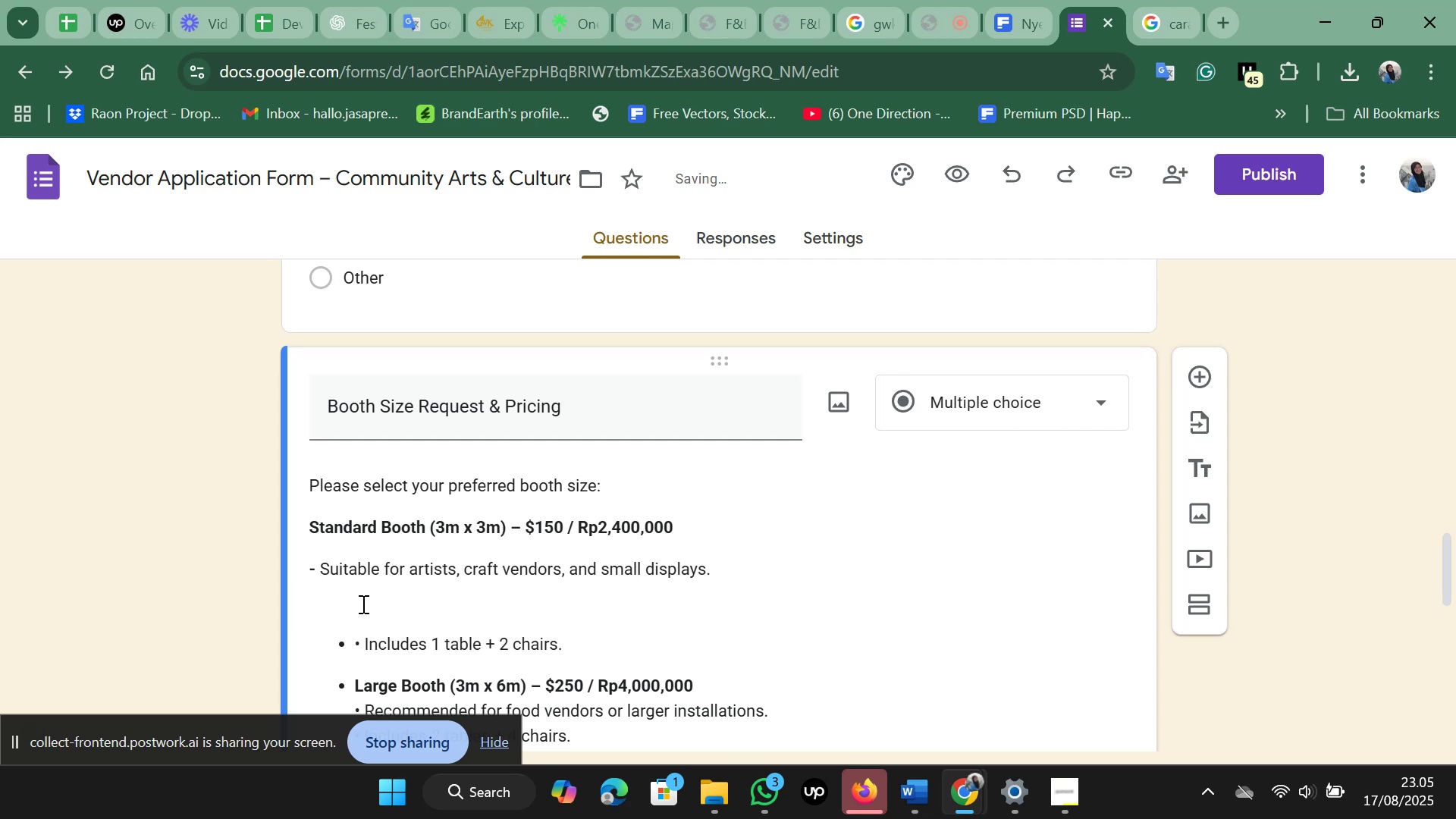 
key(ArrowRight)
 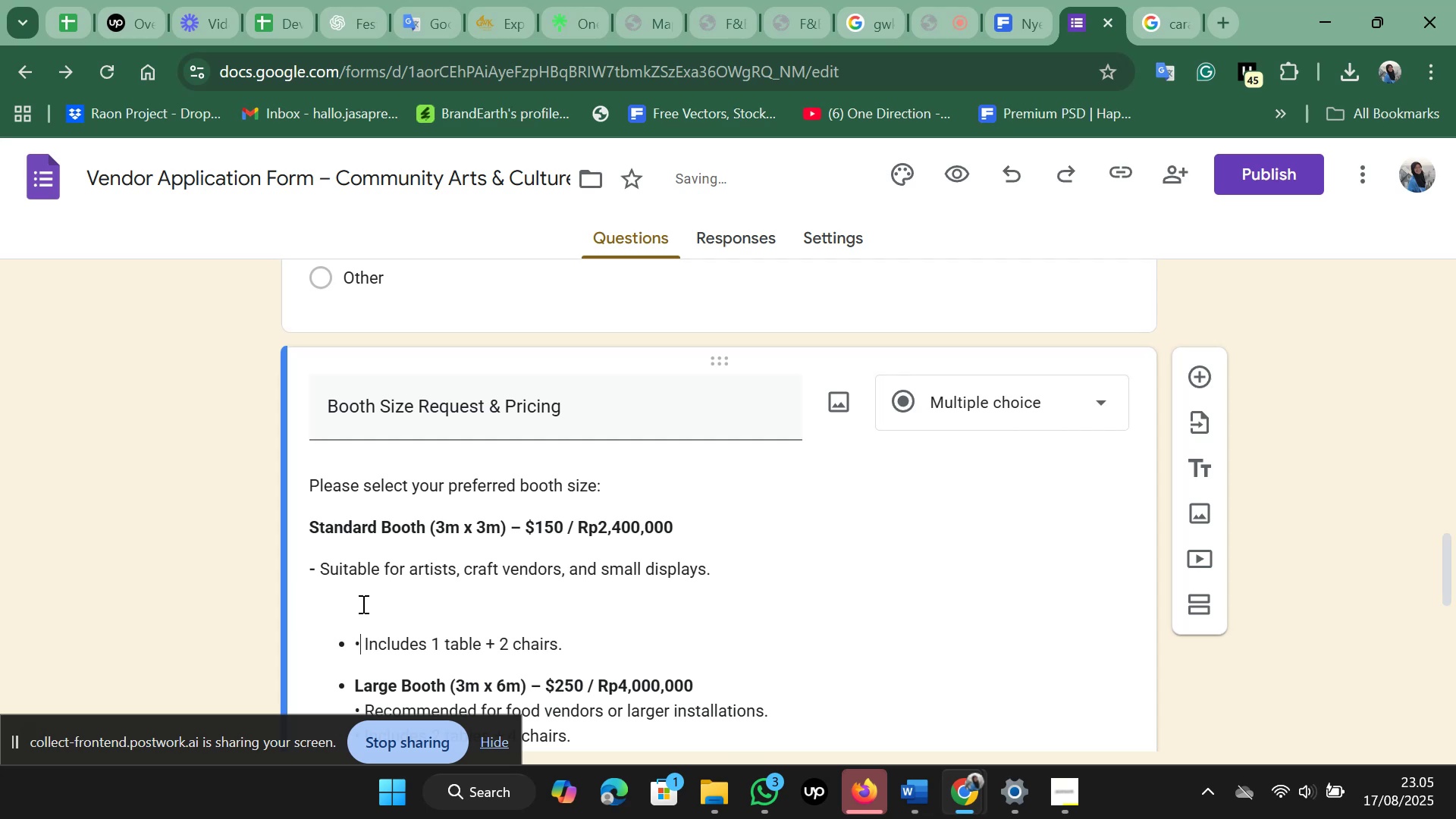 
key(ArrowRight)
 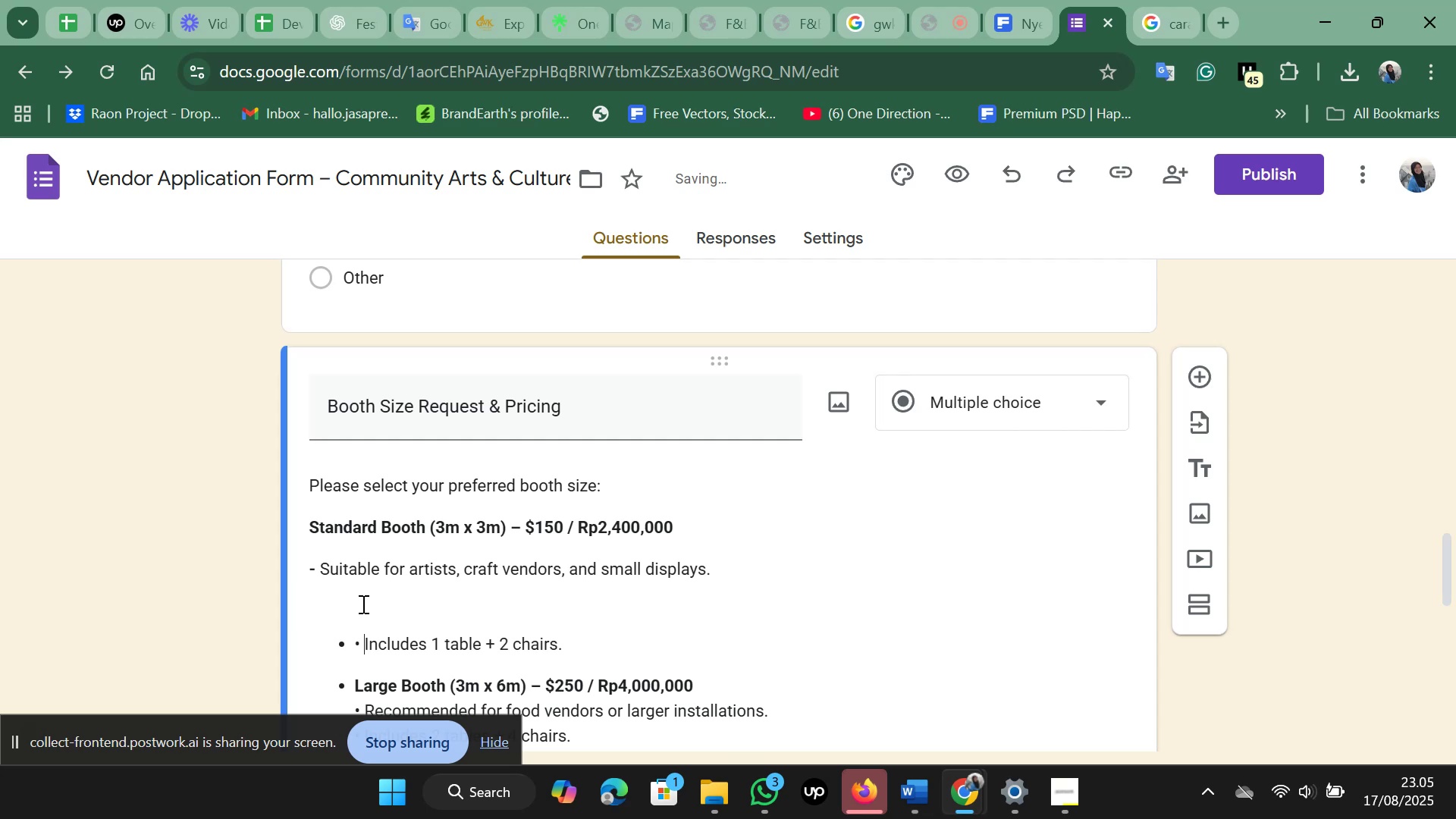 
key(Backspace)
 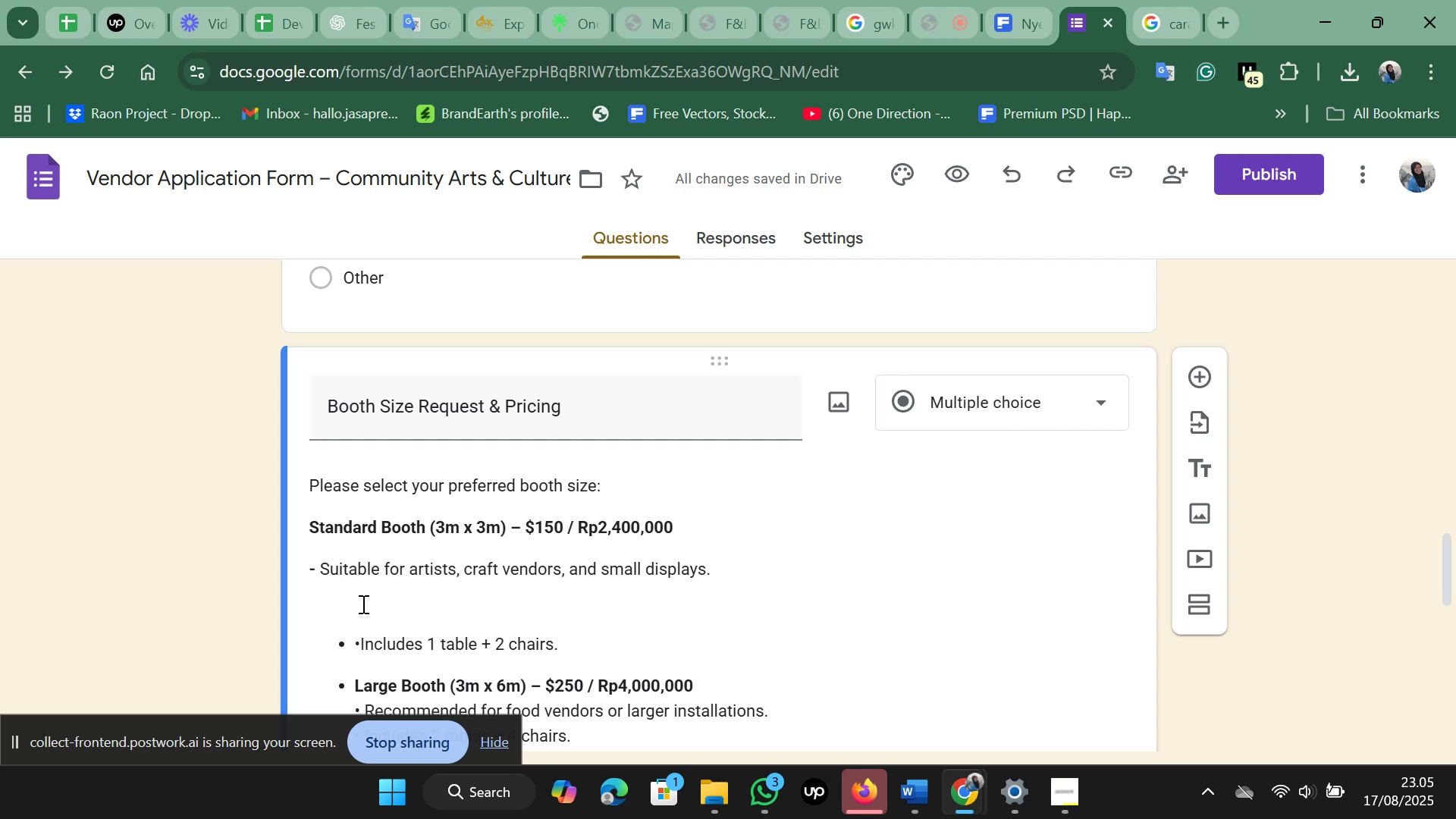 
key(Backspace)
 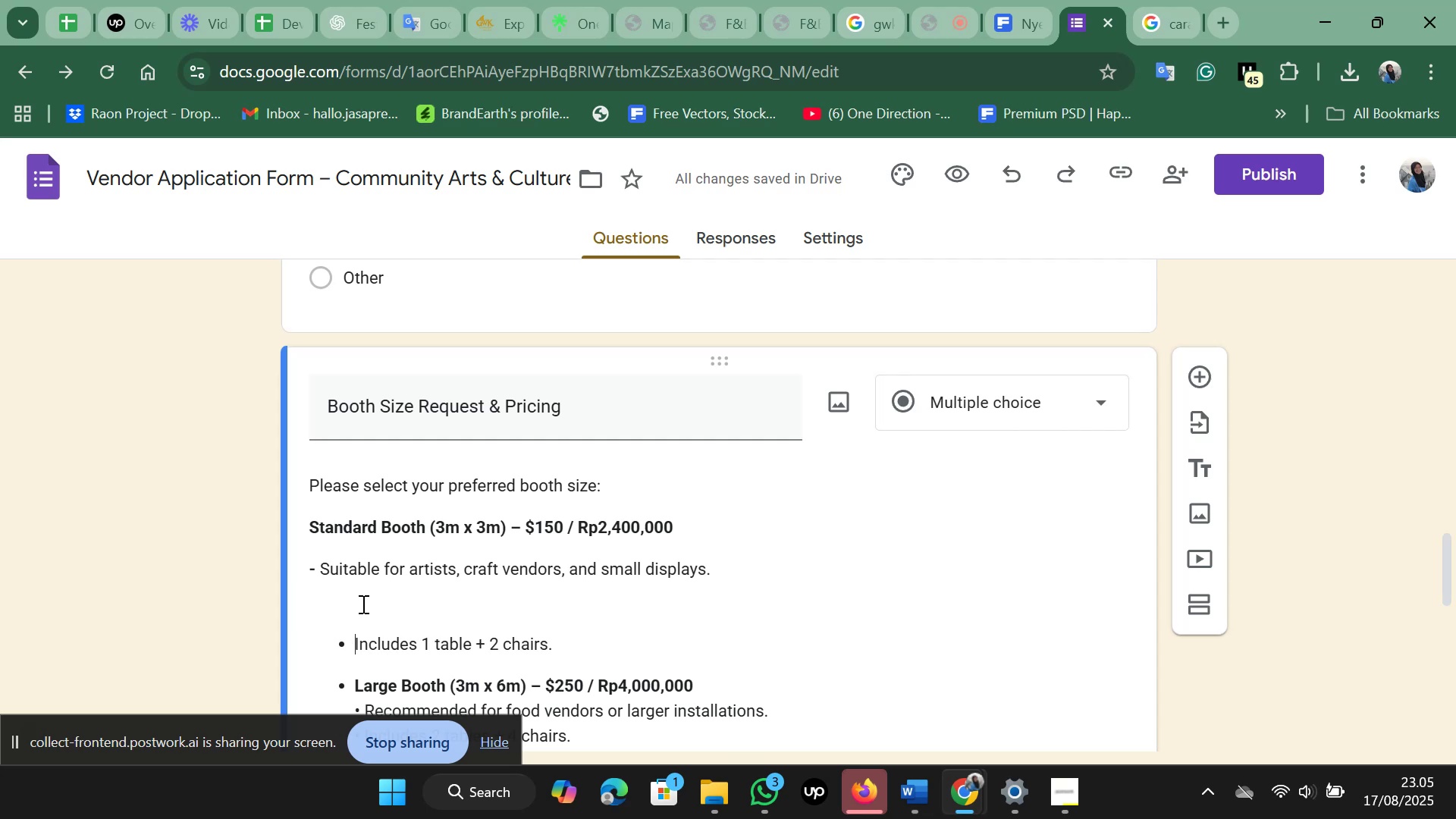 
key(Backspace)
 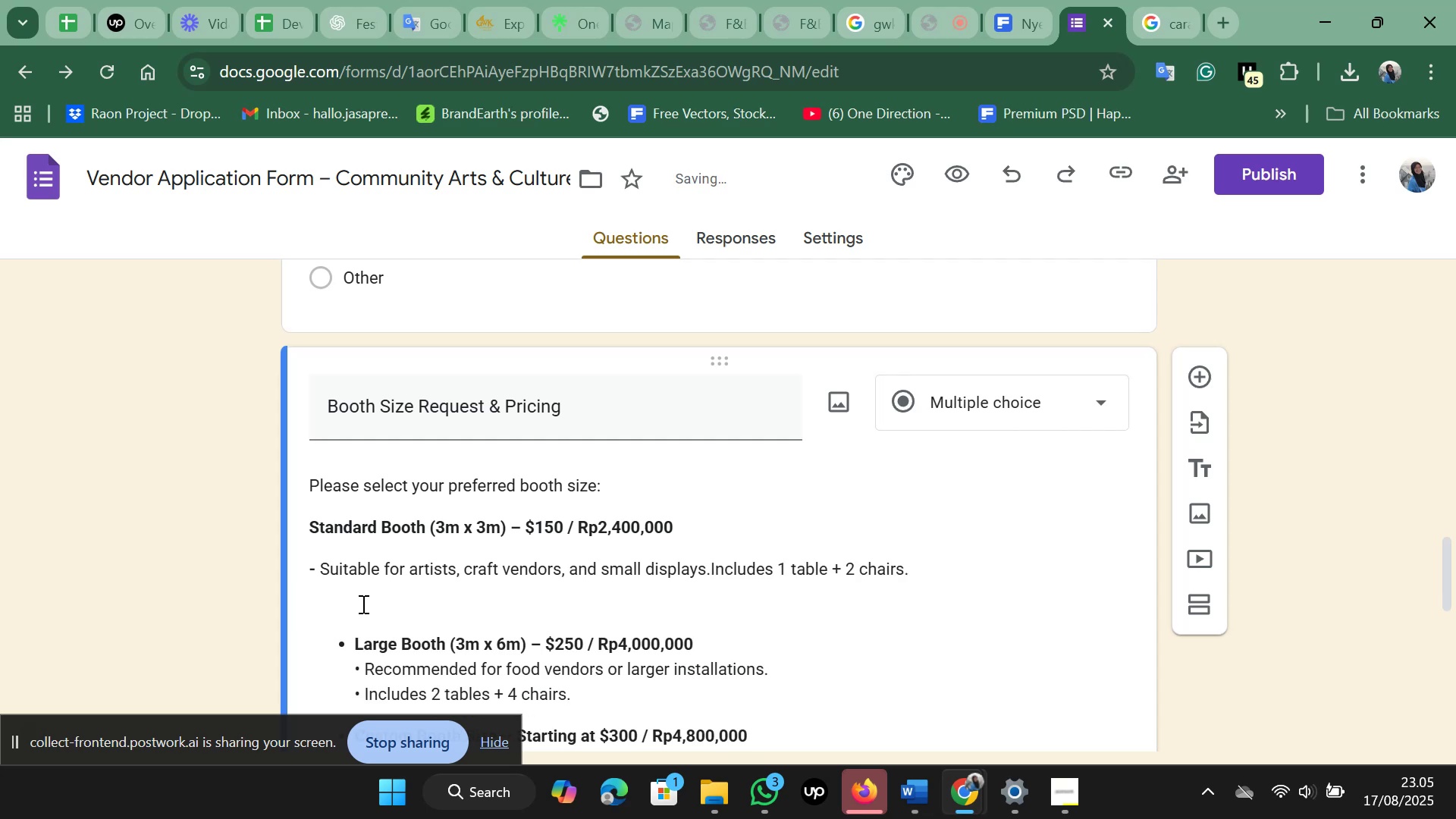 
key(Enter)
 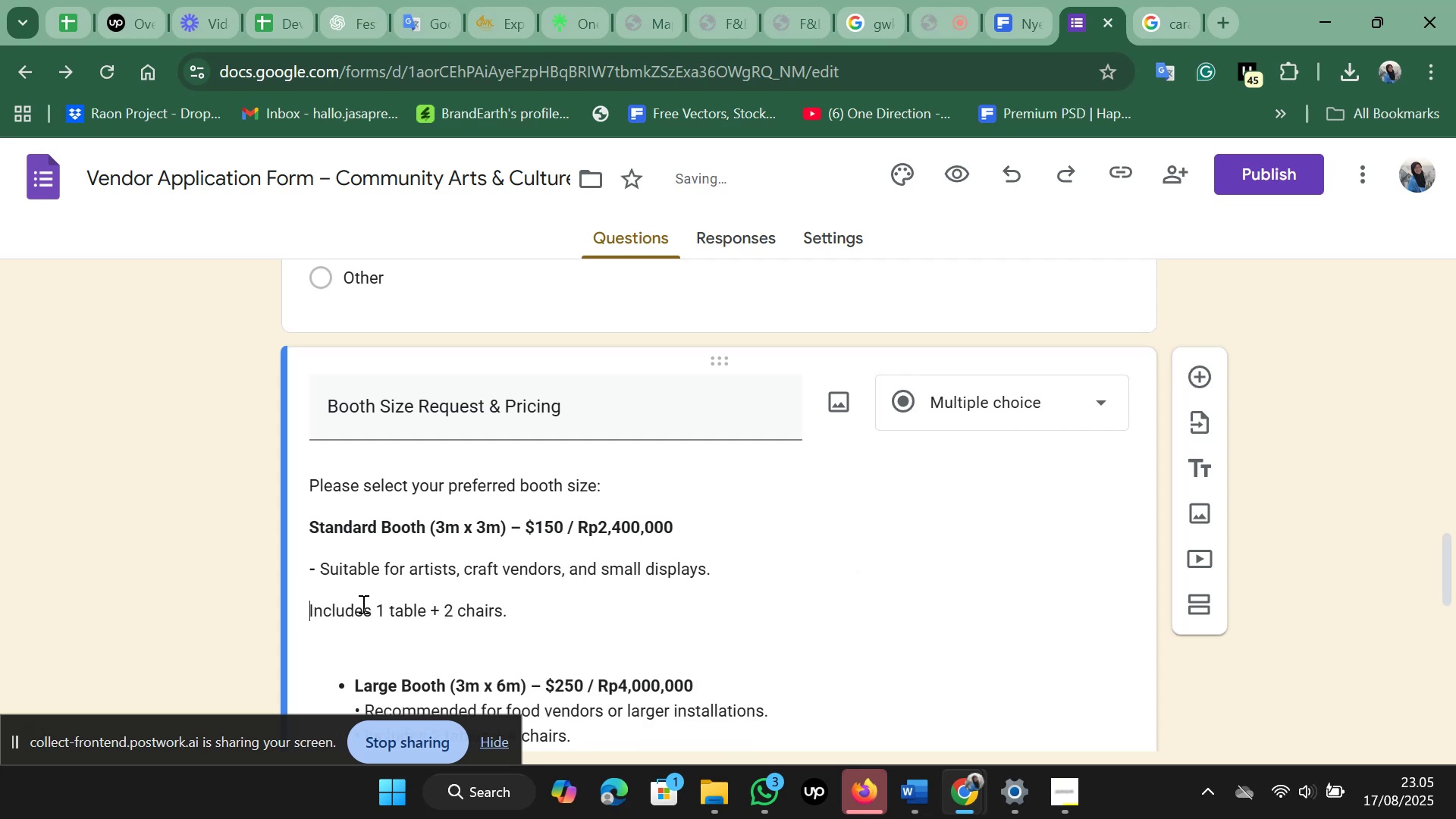 
key(Minus)
 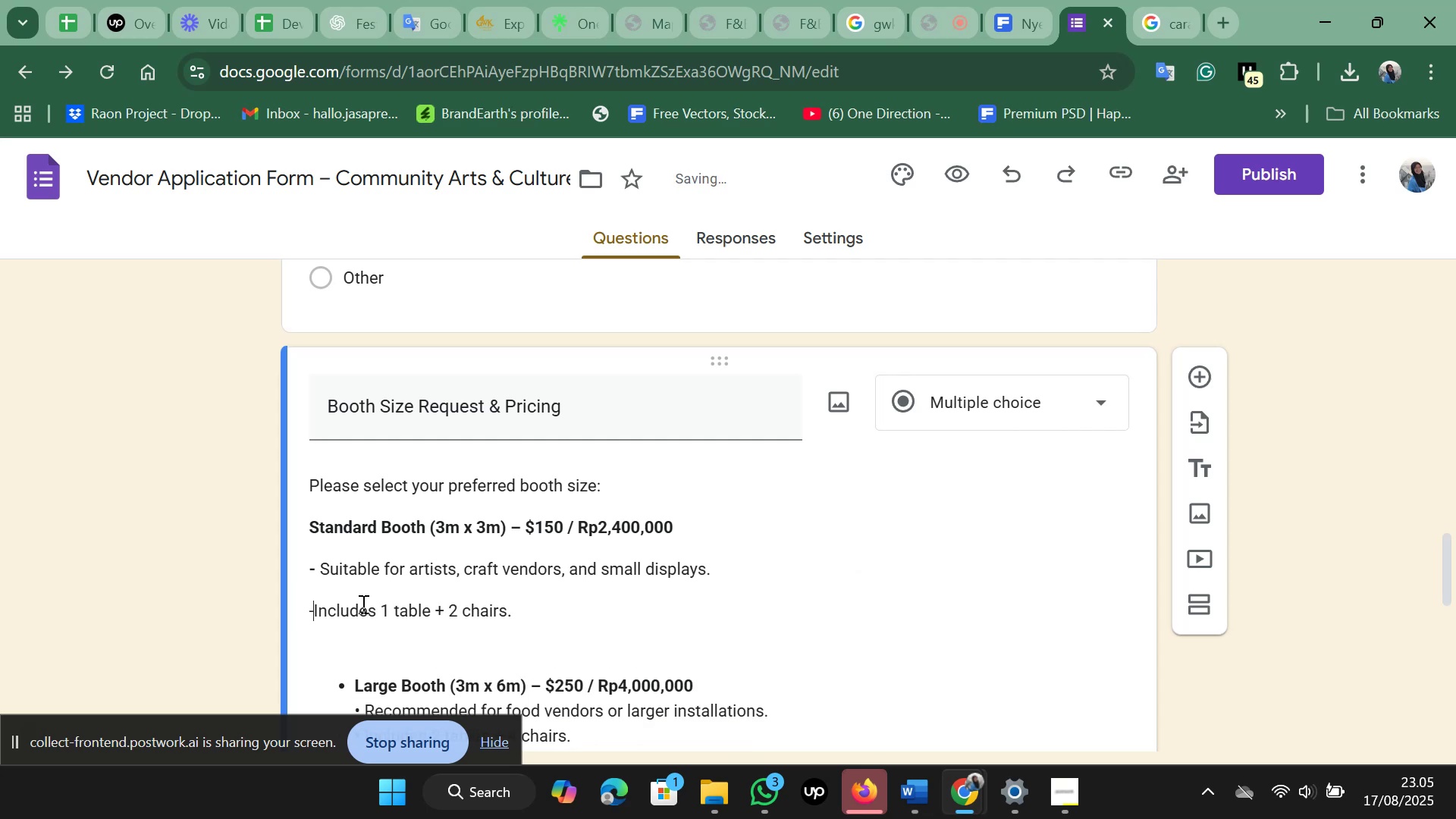 
key(Space)
 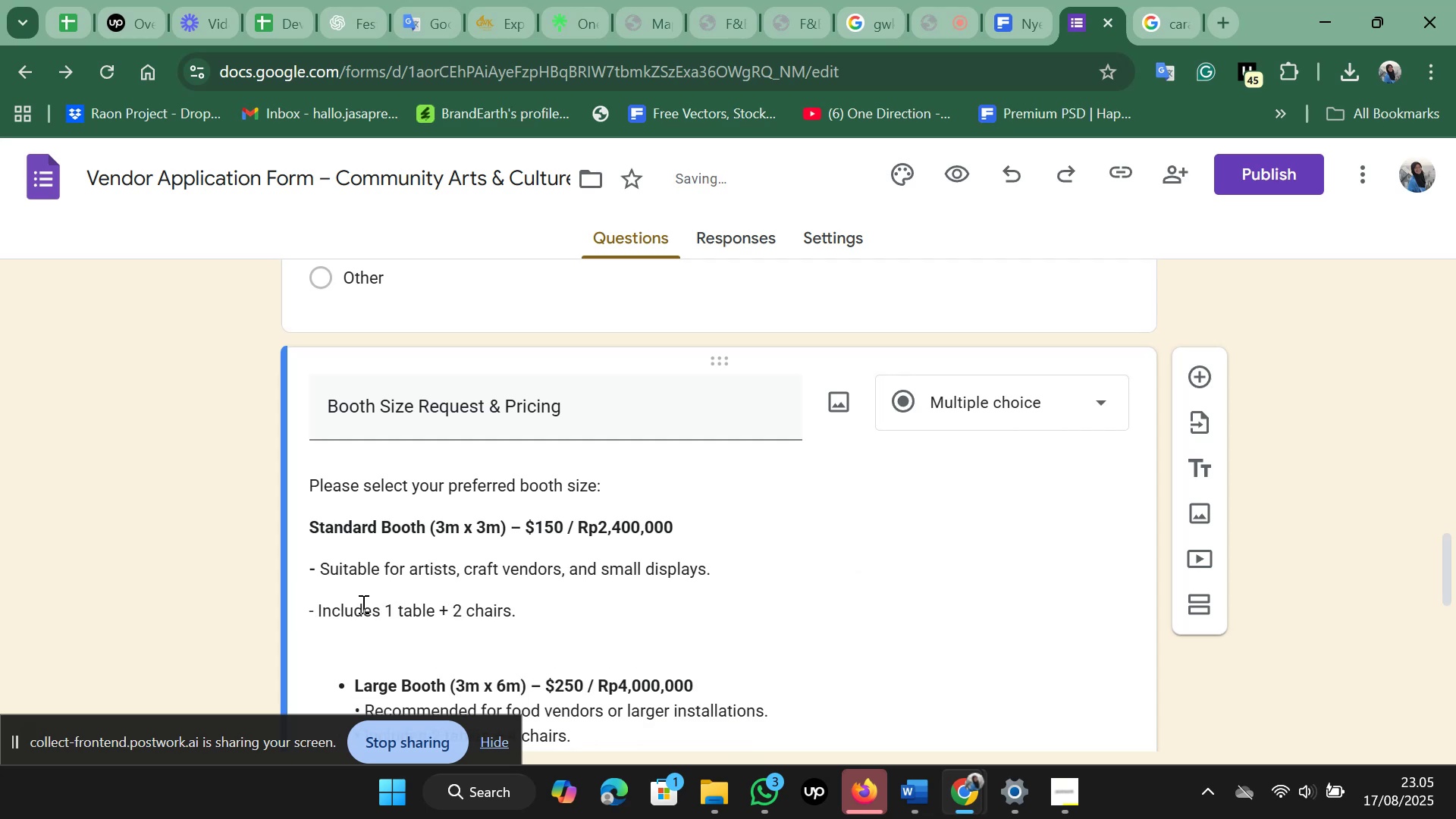 
key(Control+Z)
 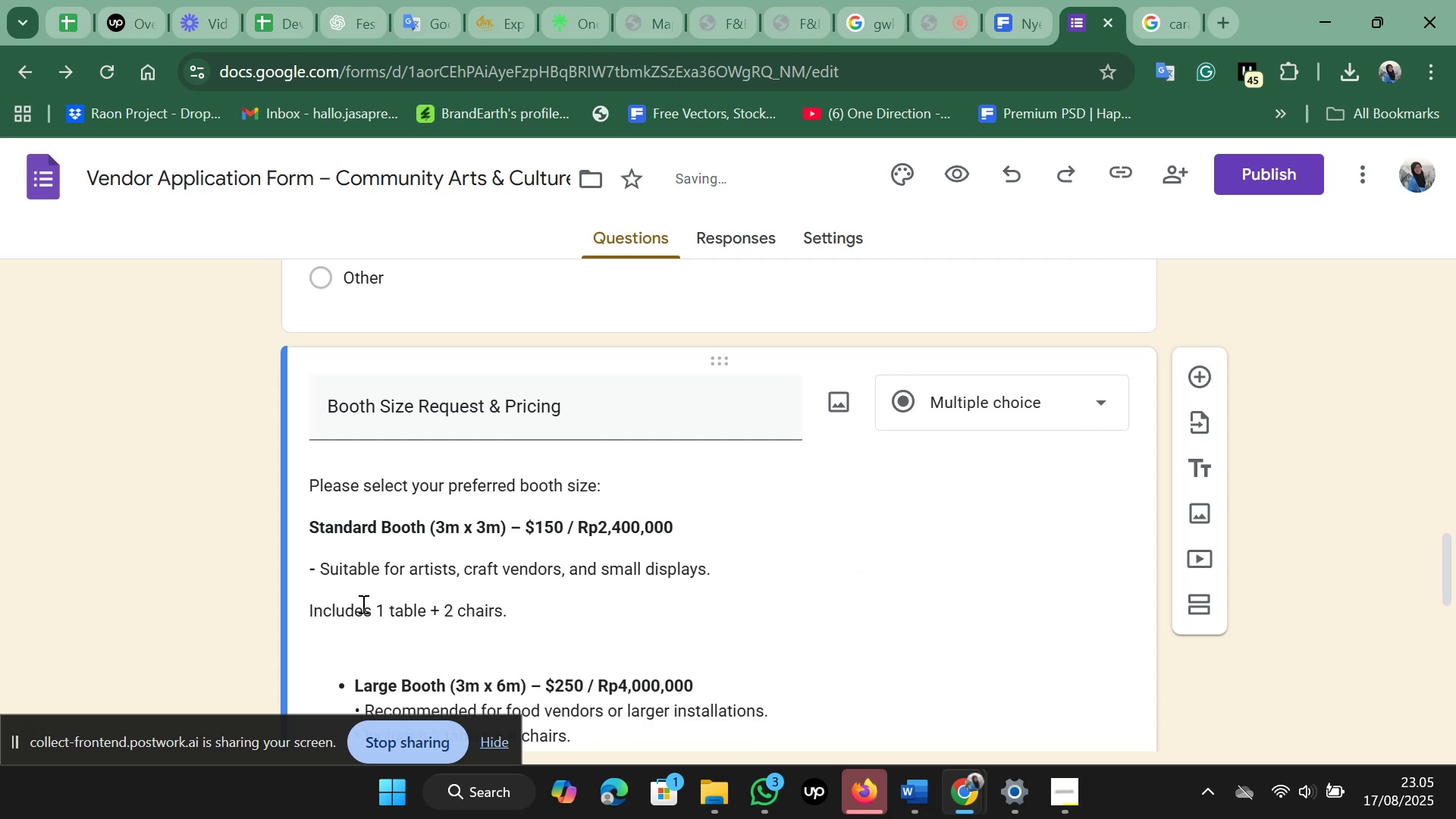 
key(Control+Z)
 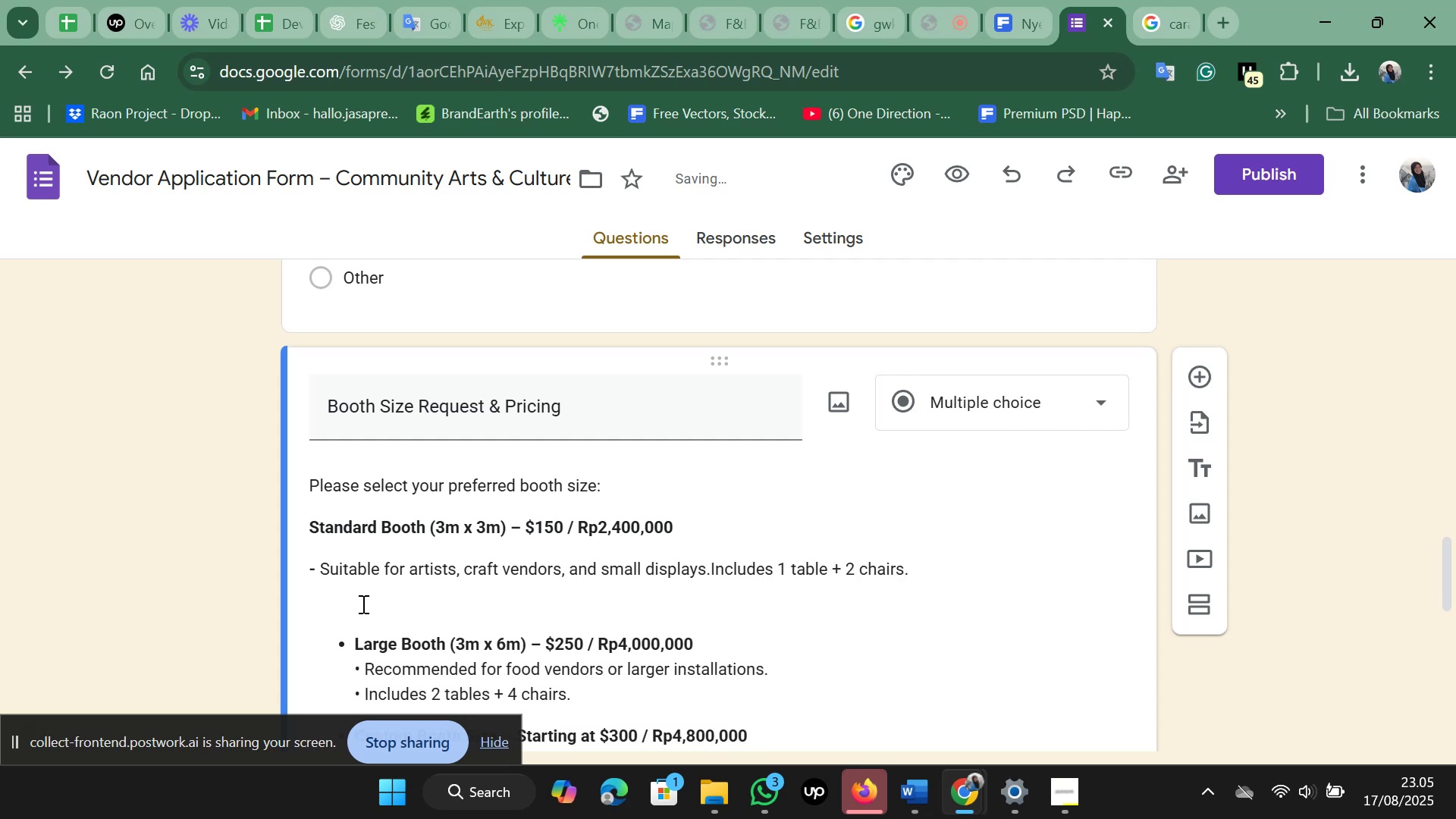 
key(Control+Z)
 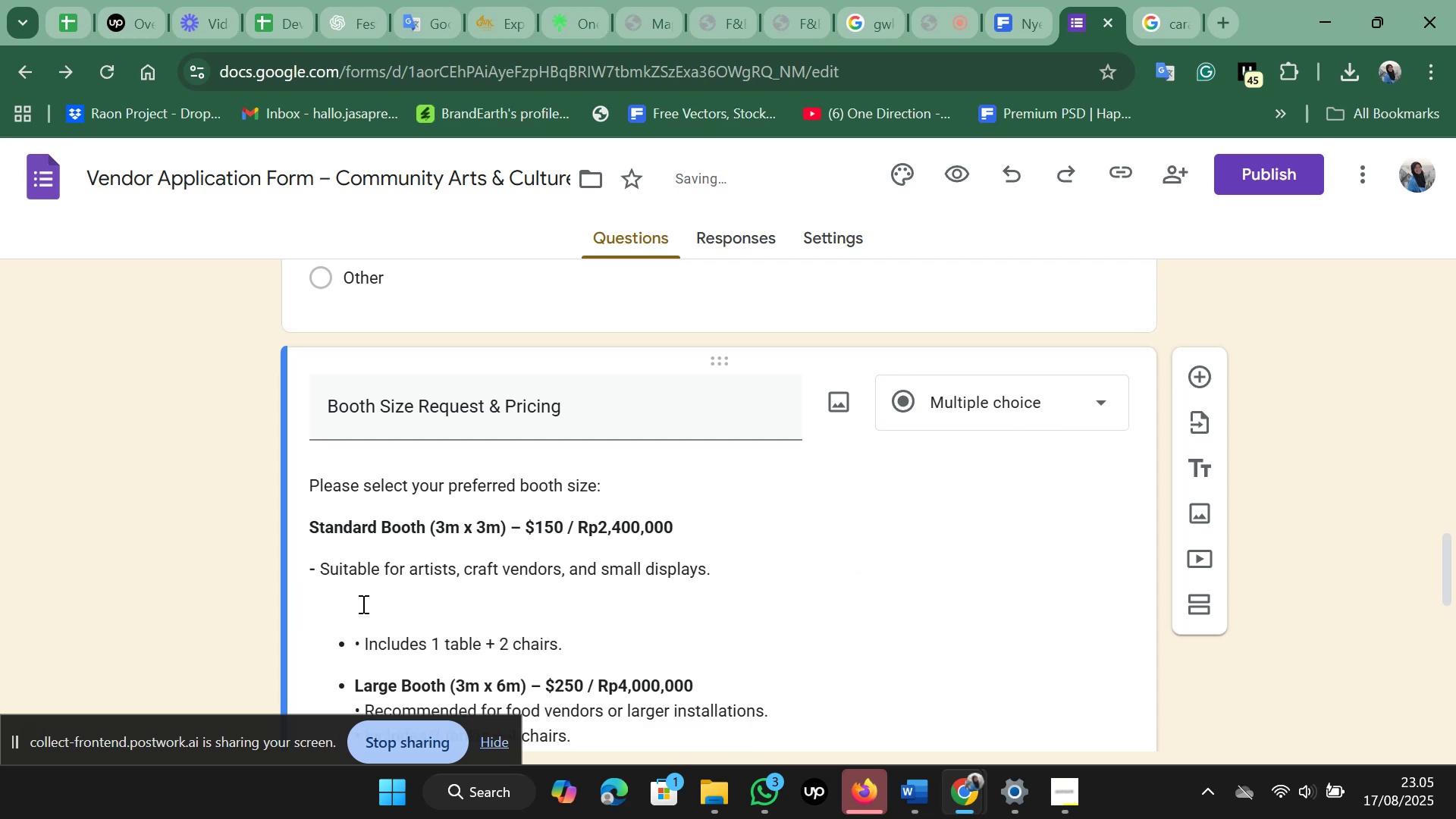 
key(Control+Z)
 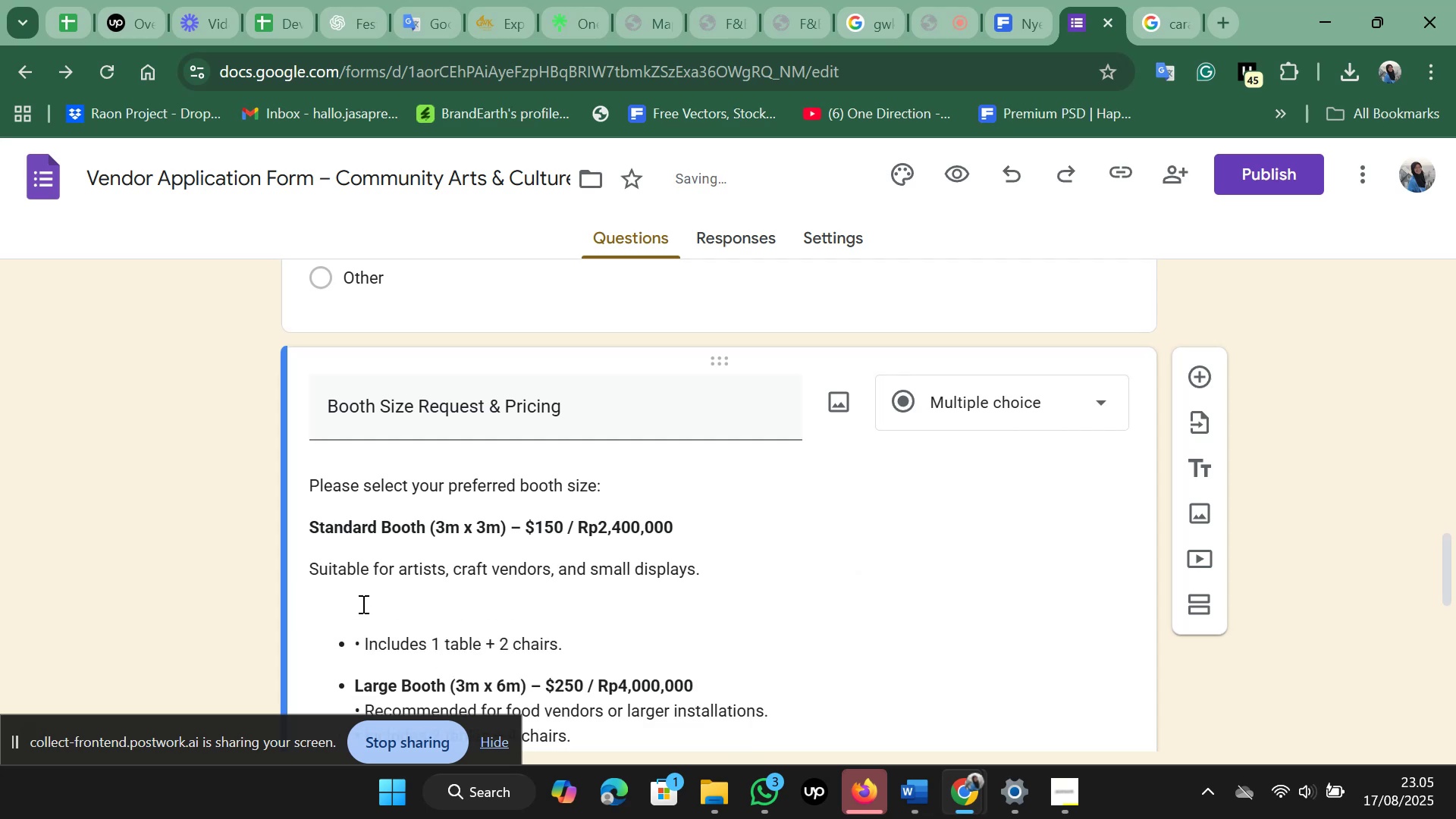 
key(Control+Z)
 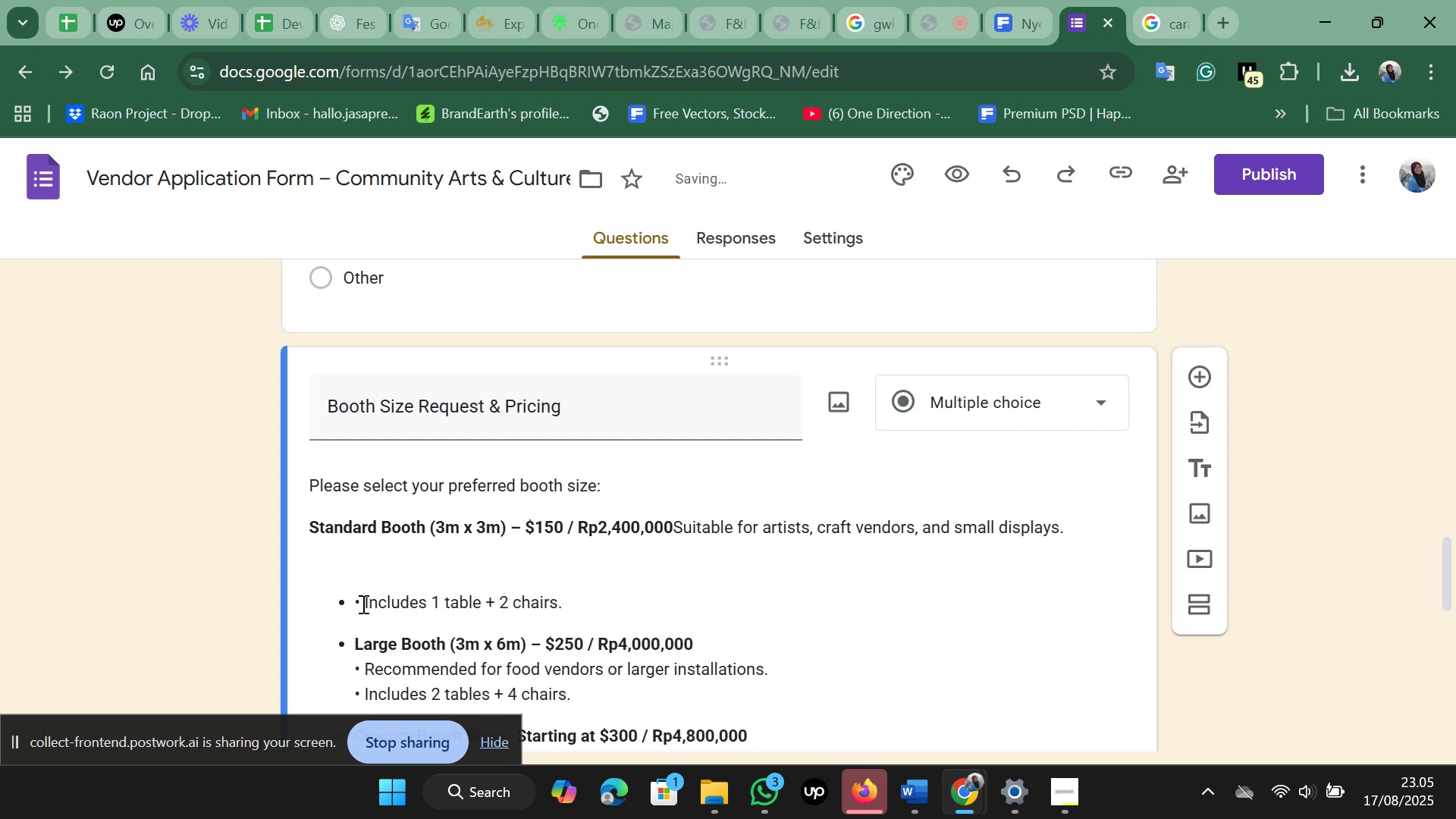 
key(Control+Z)
 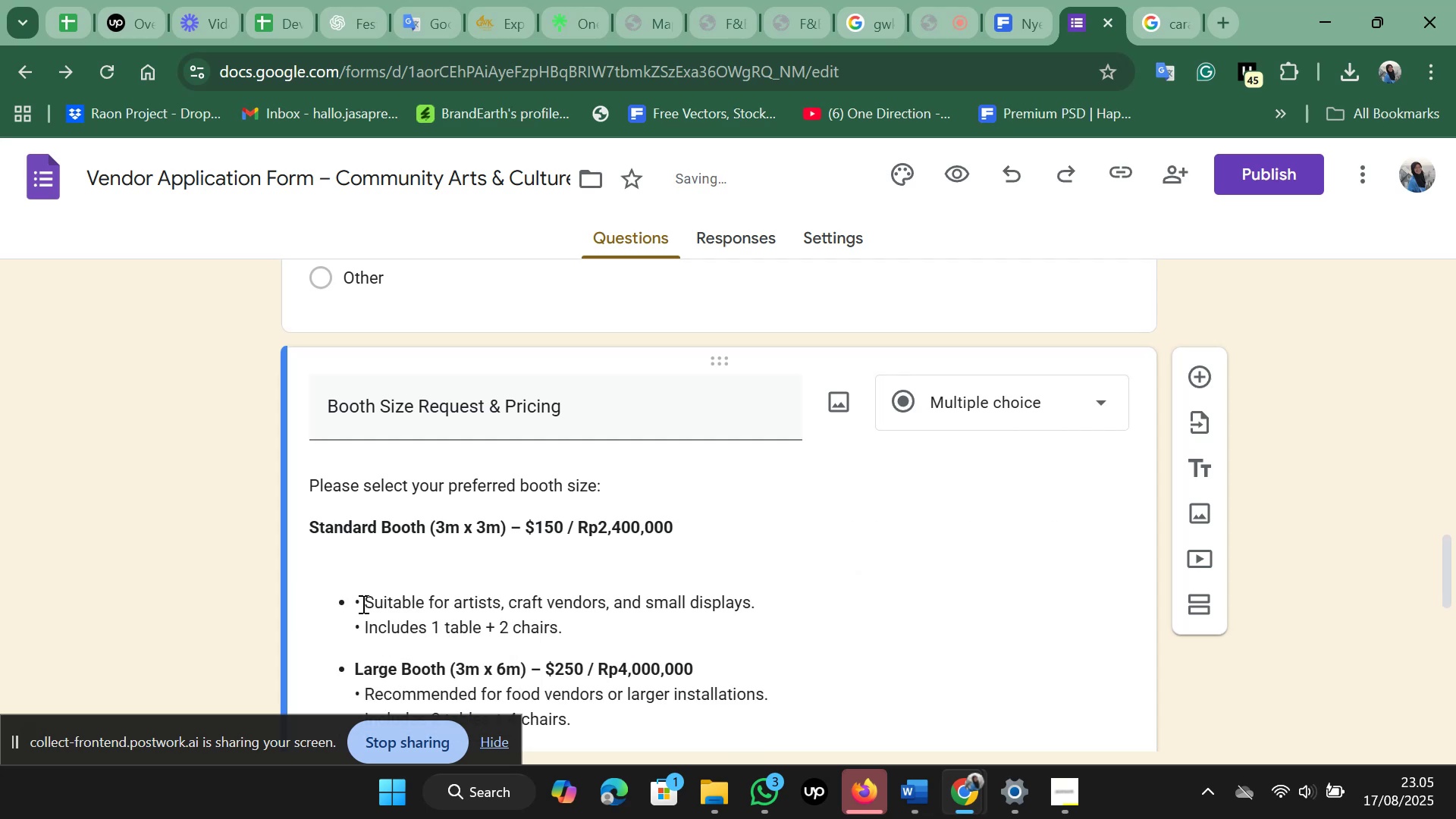 
key(Control+Z)
 